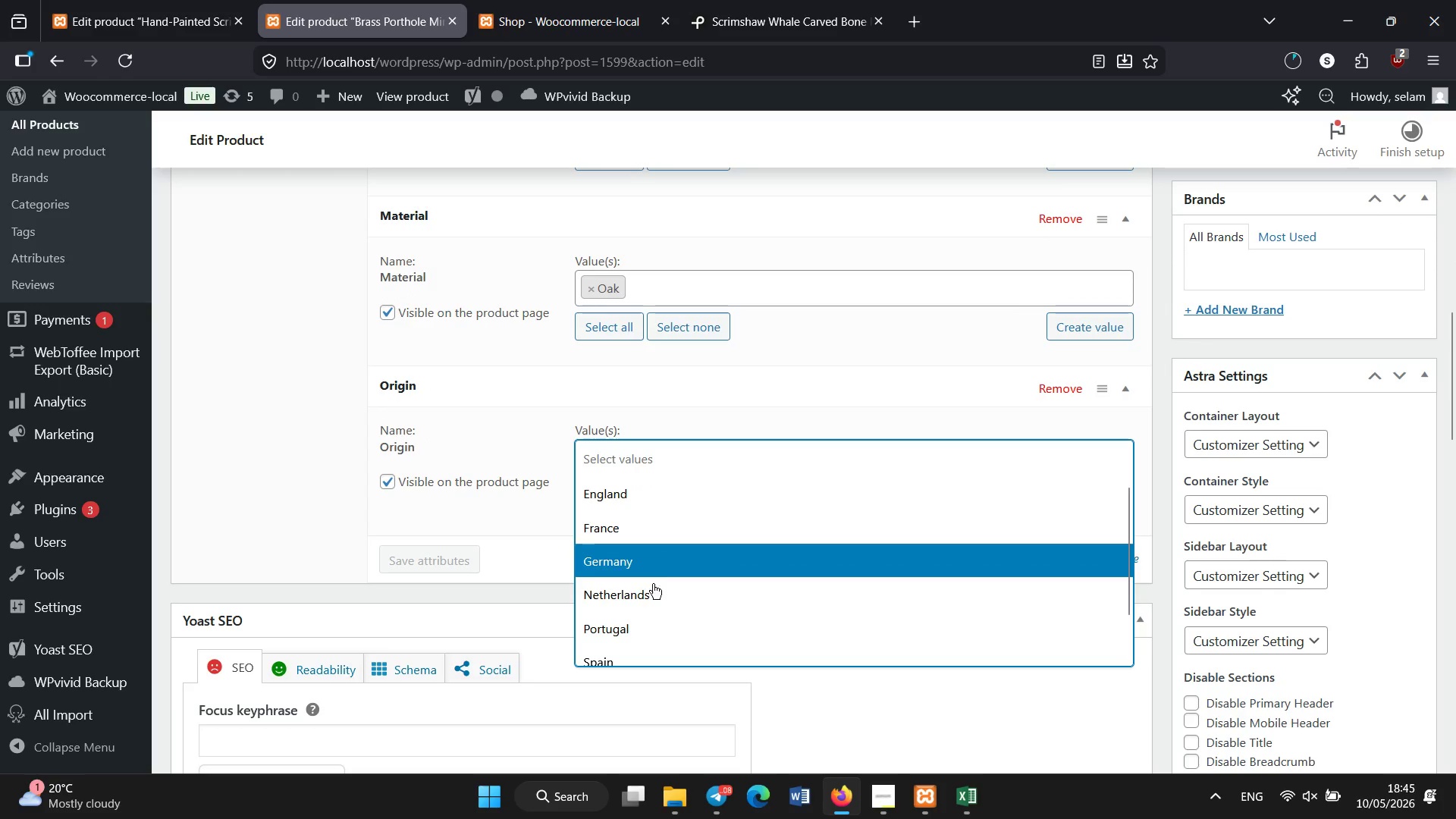 
left_click([654, 593])
 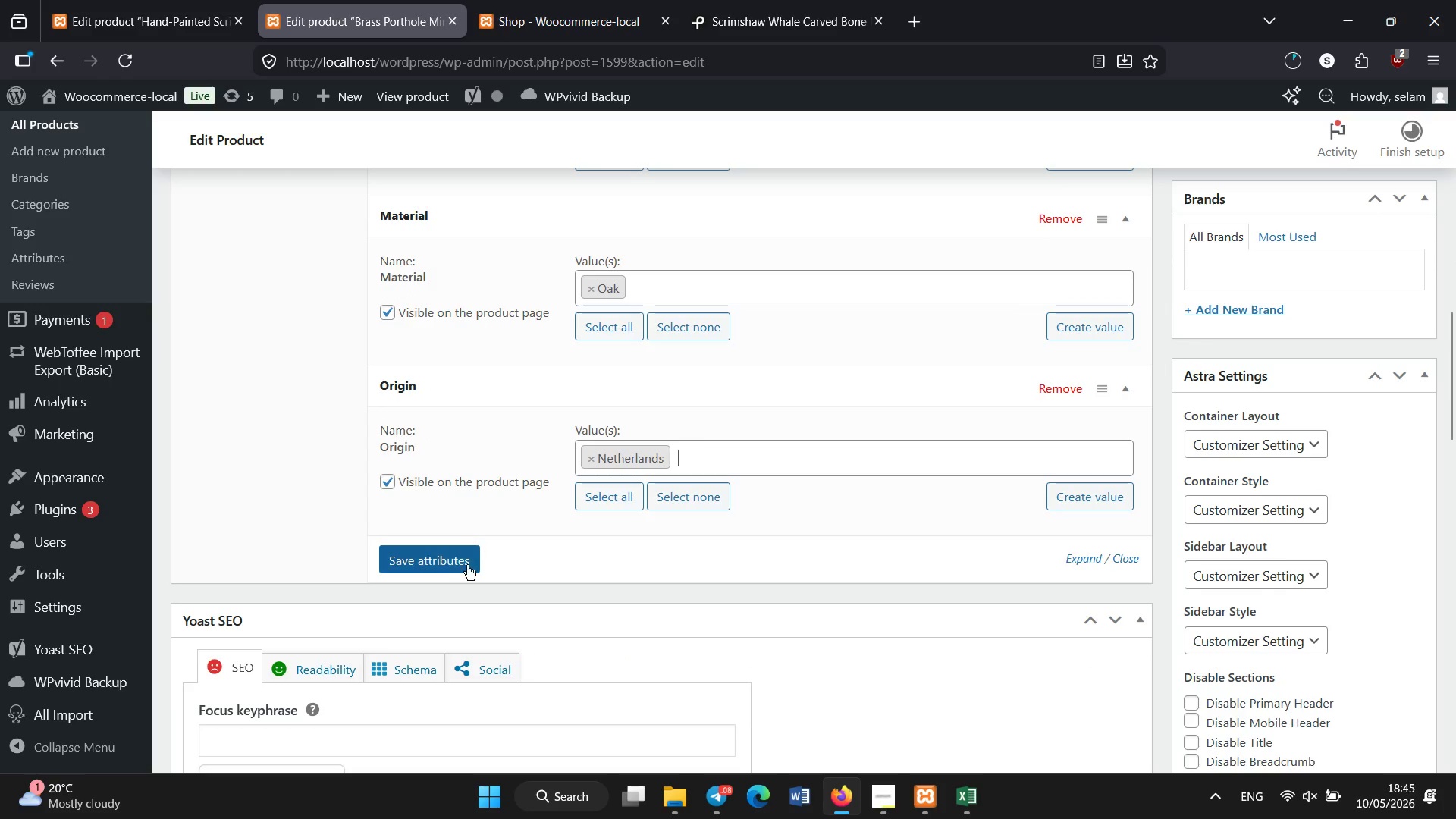 
left_click([459, 565])
 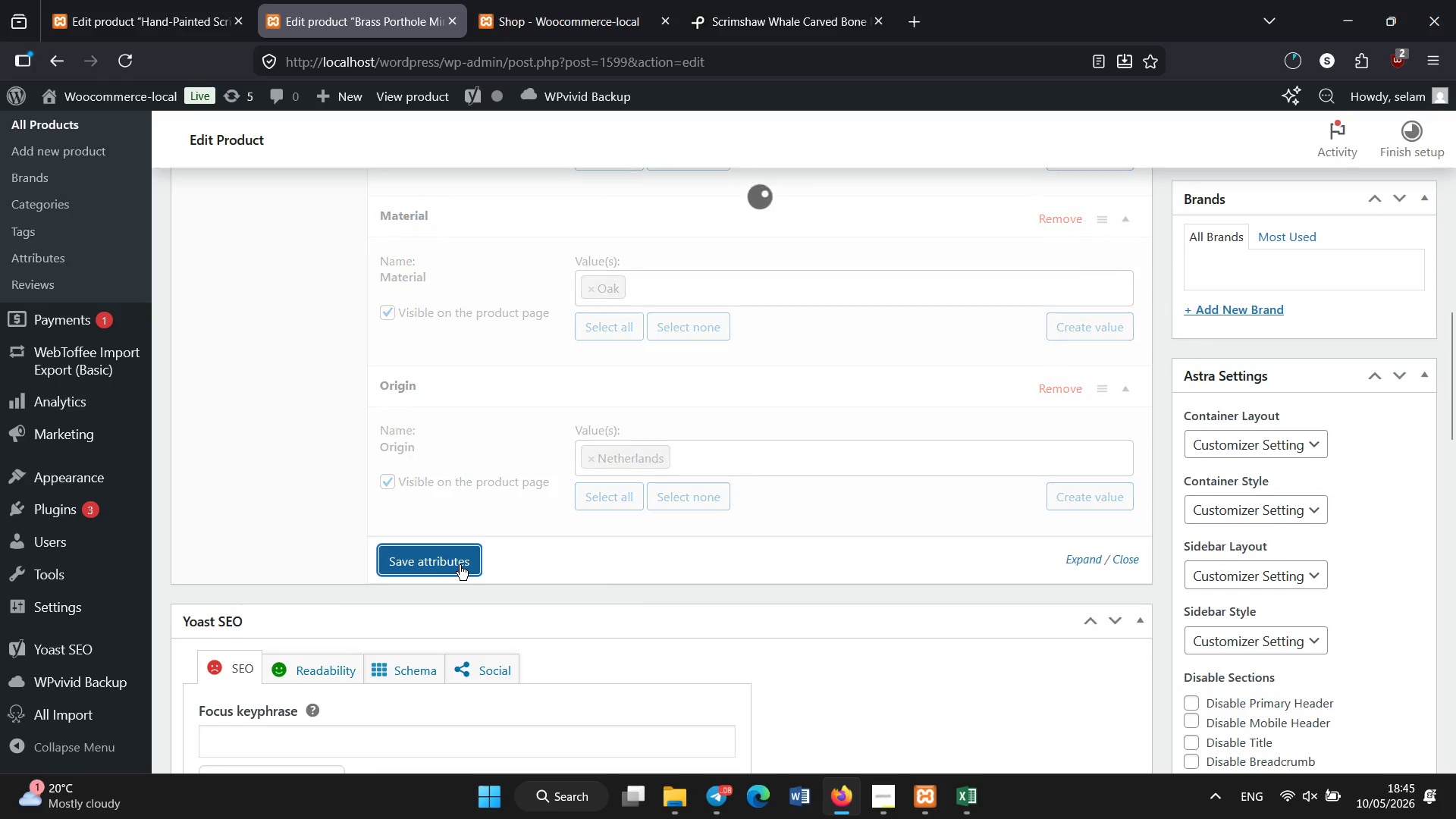 
scroll: coordinate [456, 582], scroll_direction: down, amount: 8.0
 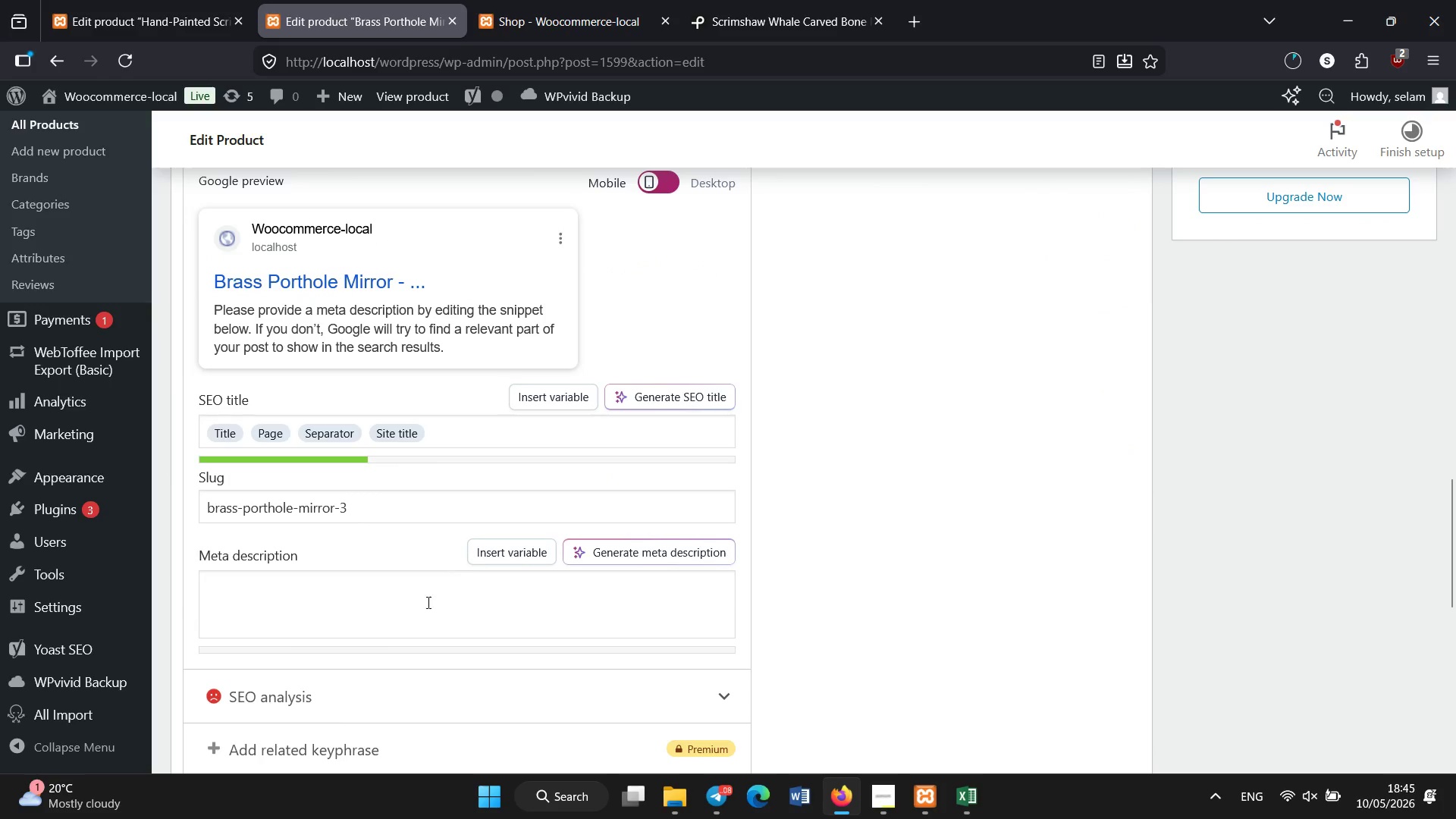 
left_click([428, 604])
 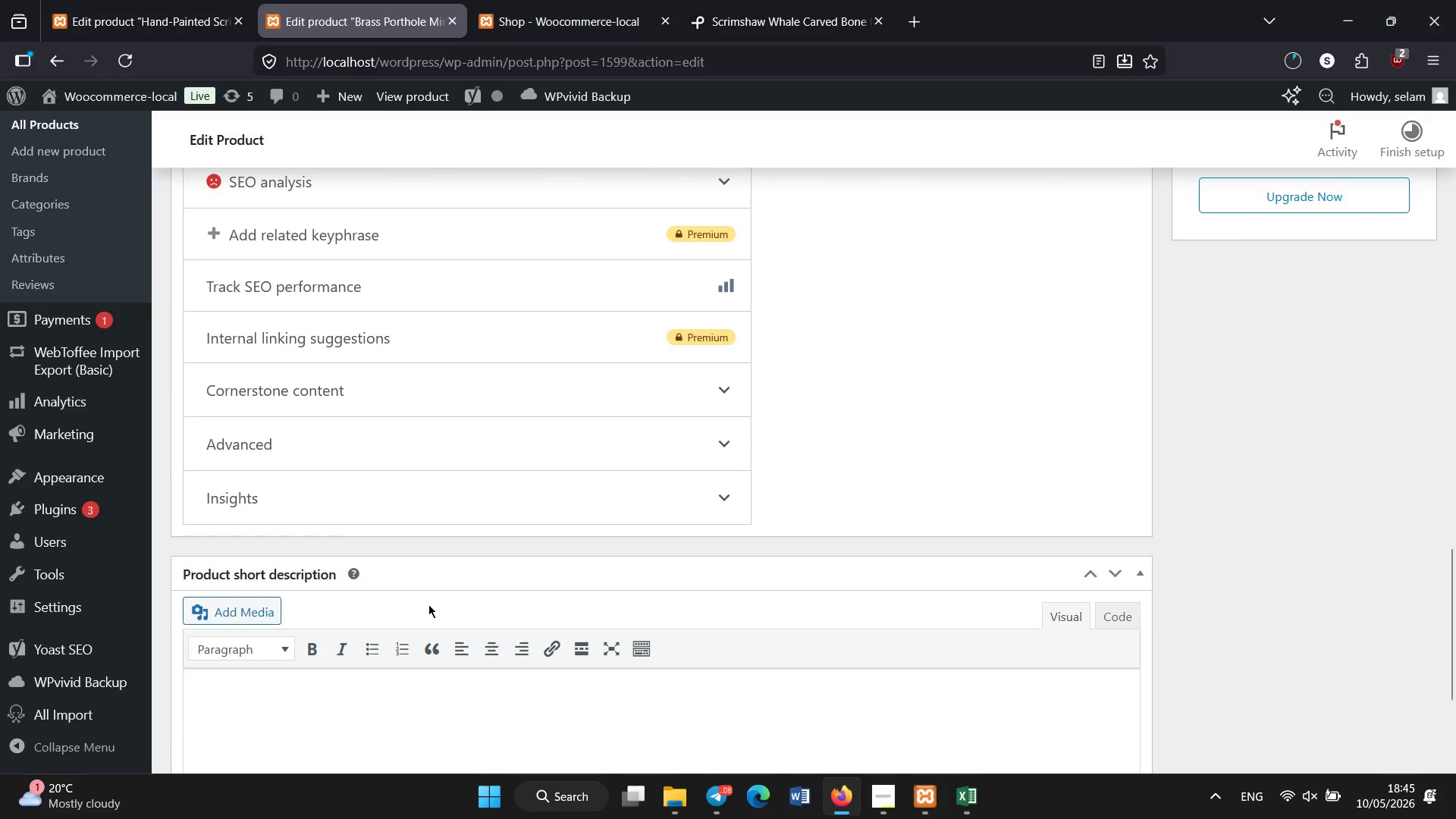 
type(Pri)
 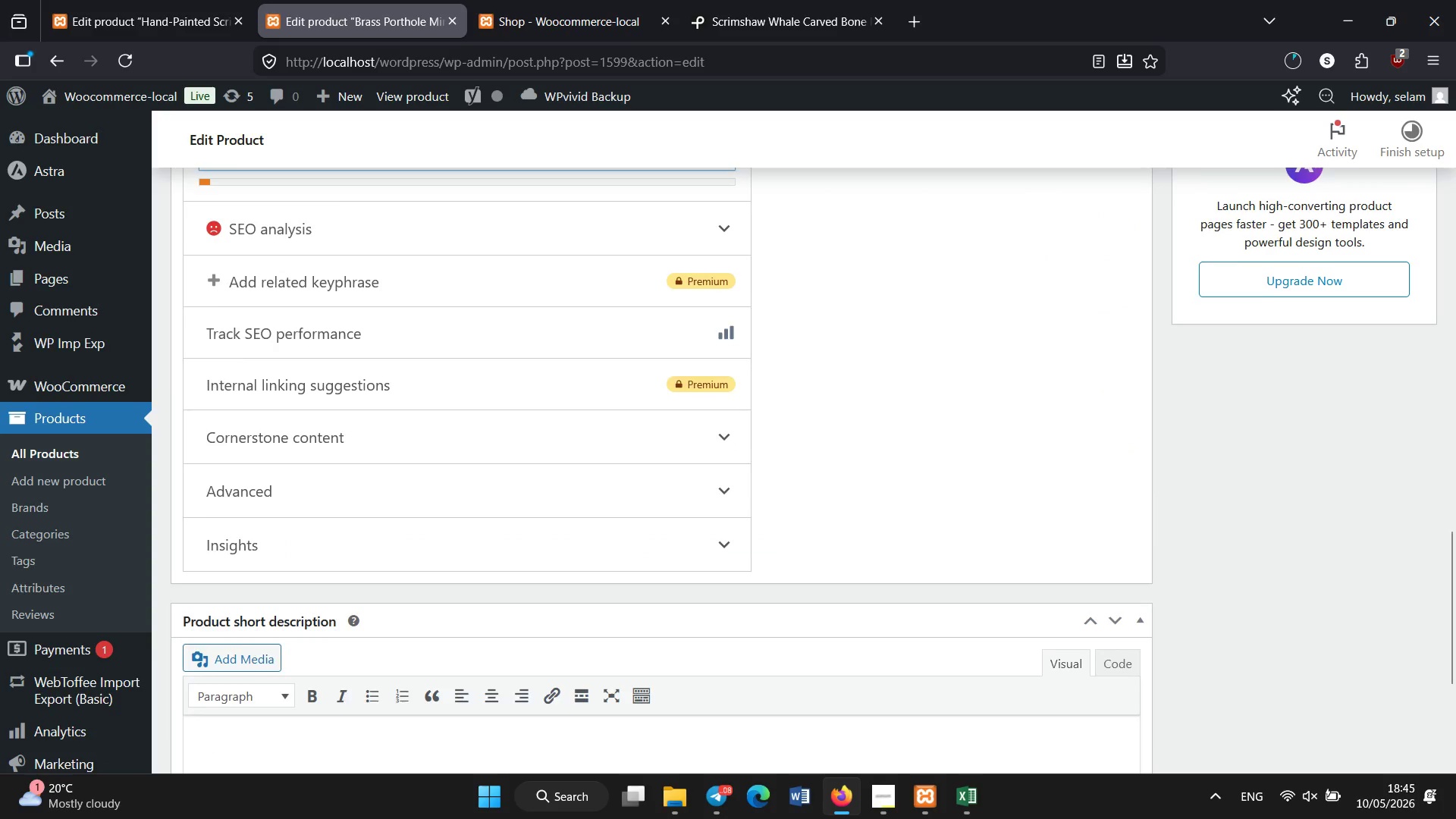 
scroll: coordinate [428, 604], scroll_direction: none, amount: 0.0
 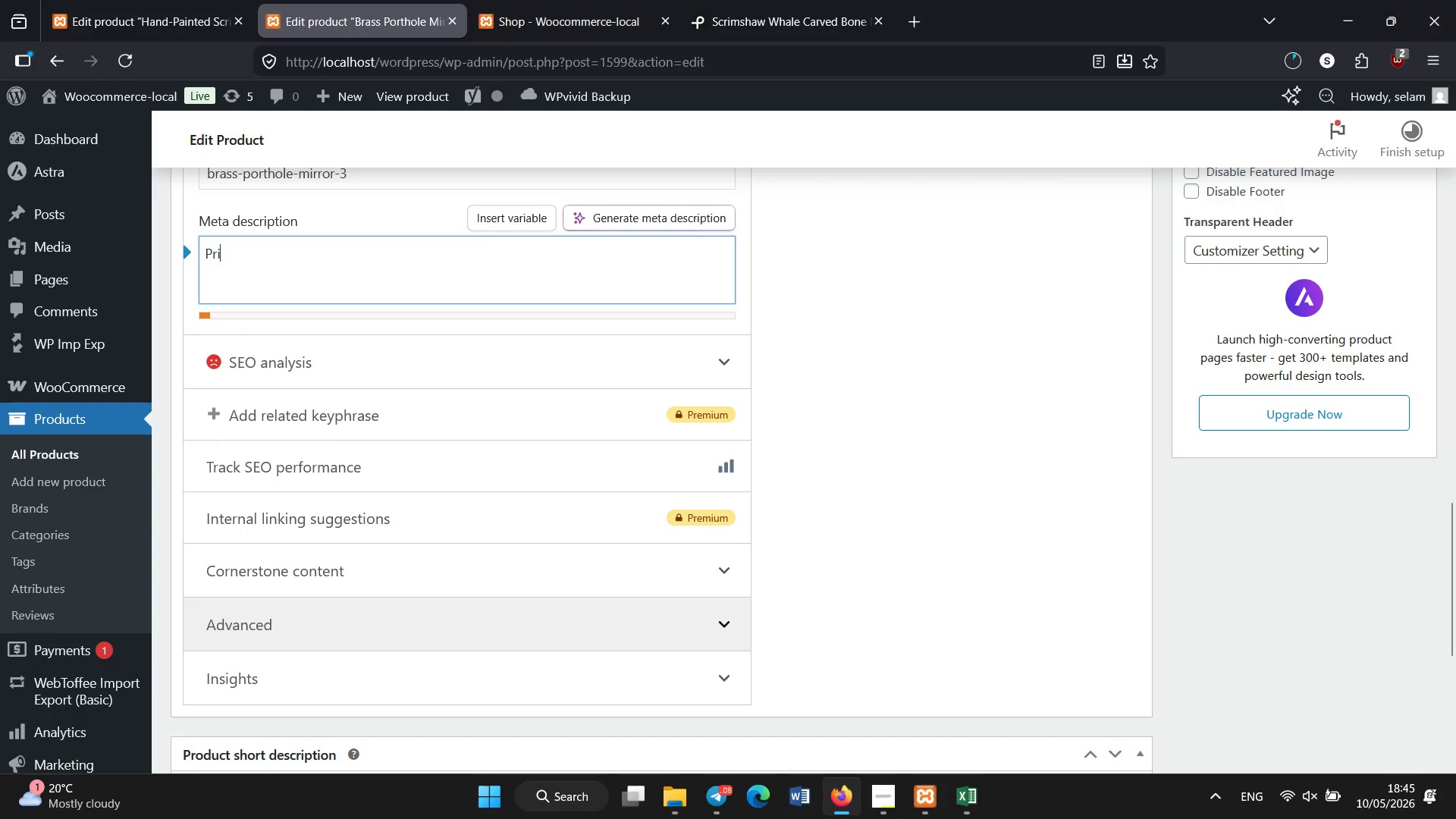 
type(stine brass porthole mirror with oak frame. Authentic Golden Age of Piracy nautical ship decor.)
 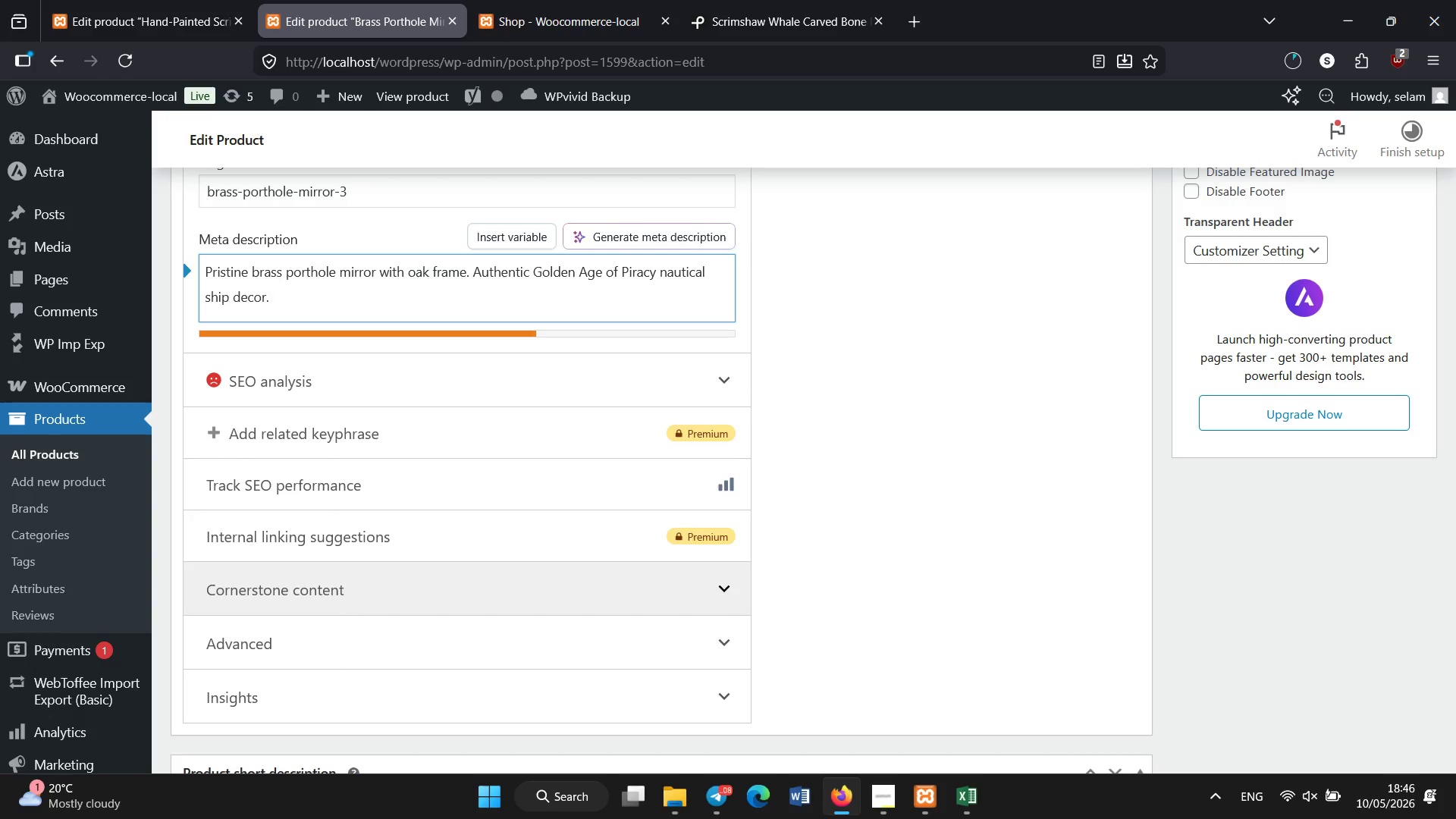 
 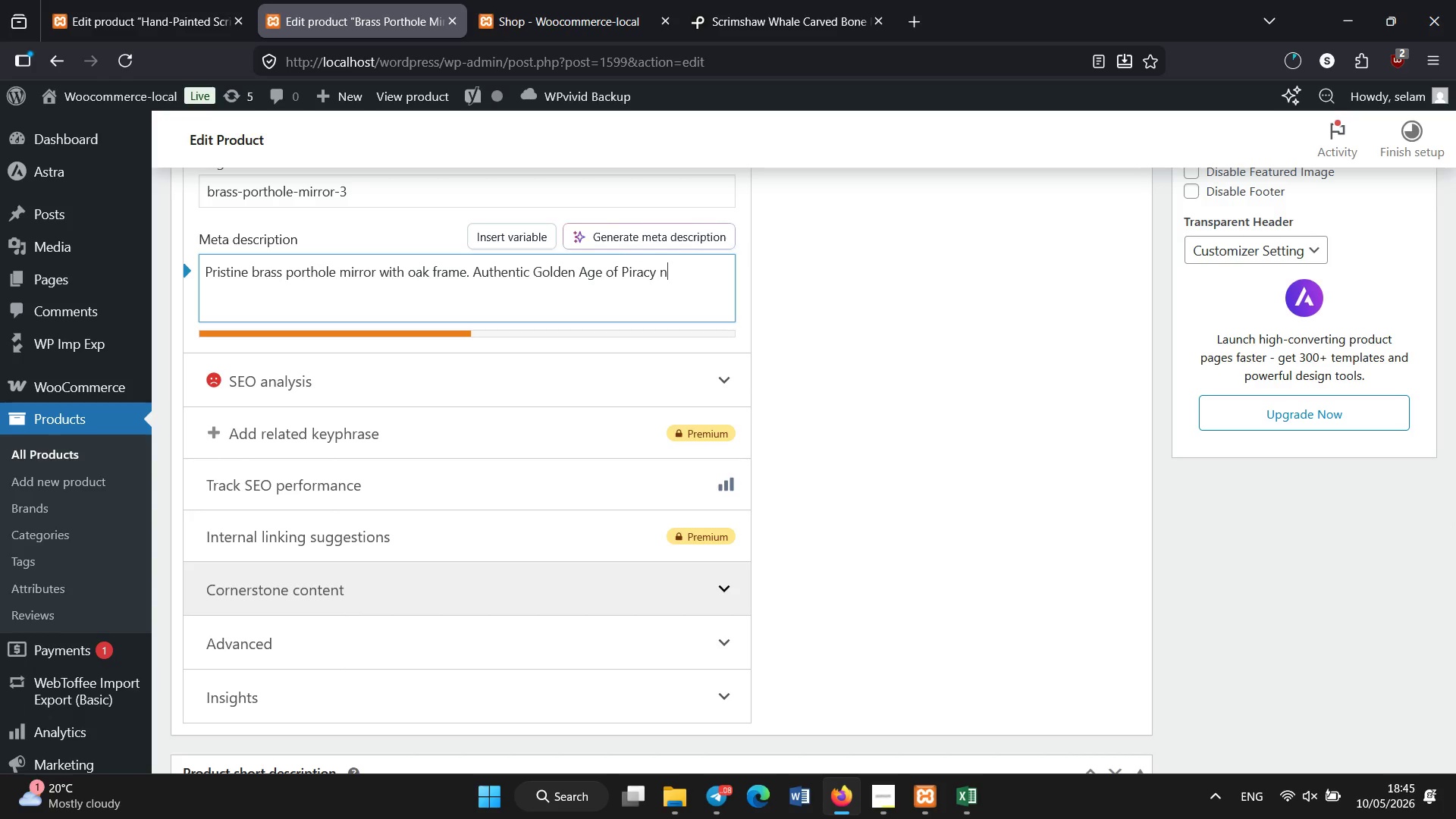 
hold_key(key=ControlLeft, duration=0.31)
 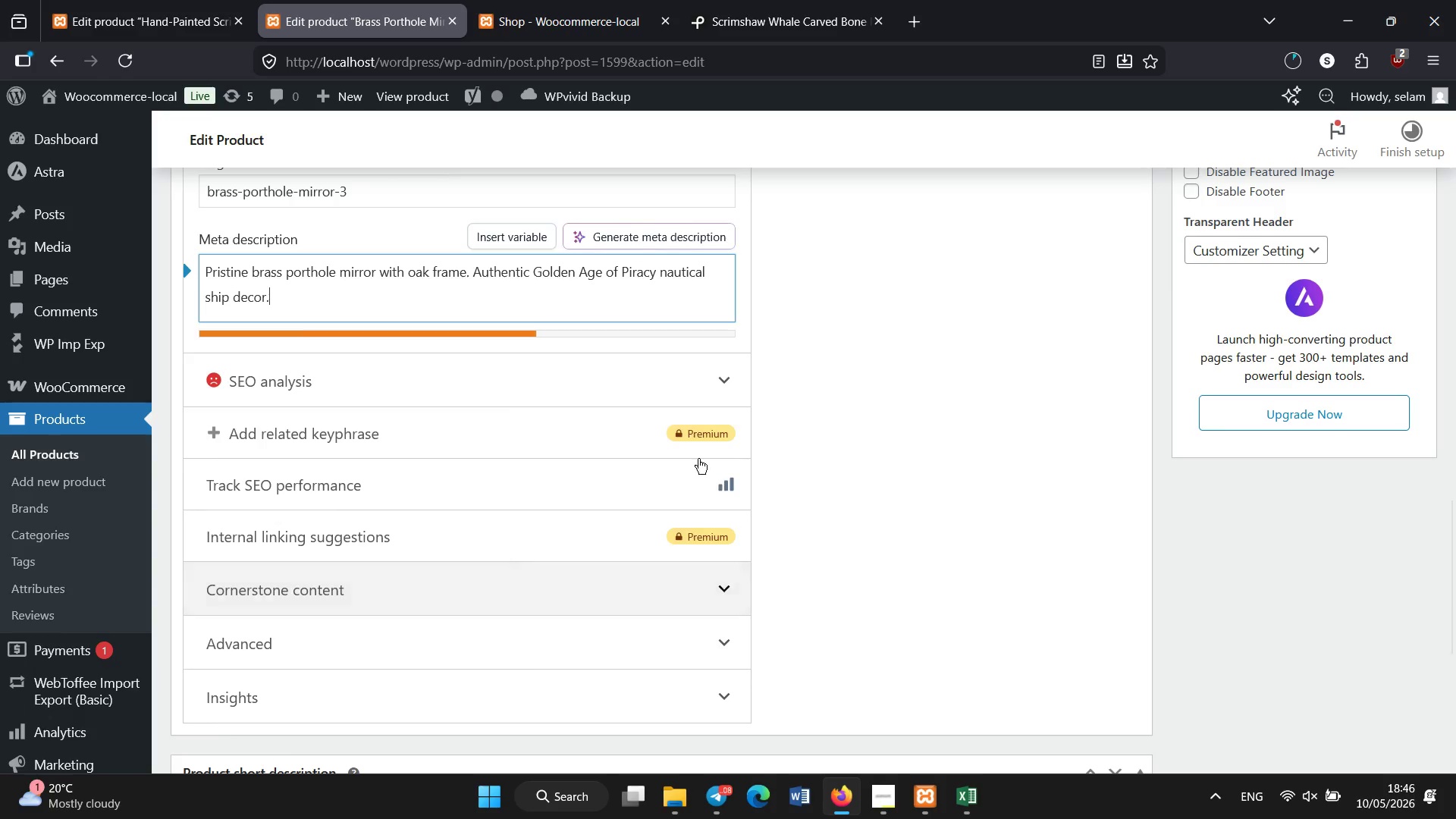 
scroll: coordinate [1040, 431], scroll_direction: up, amount: 16.0
 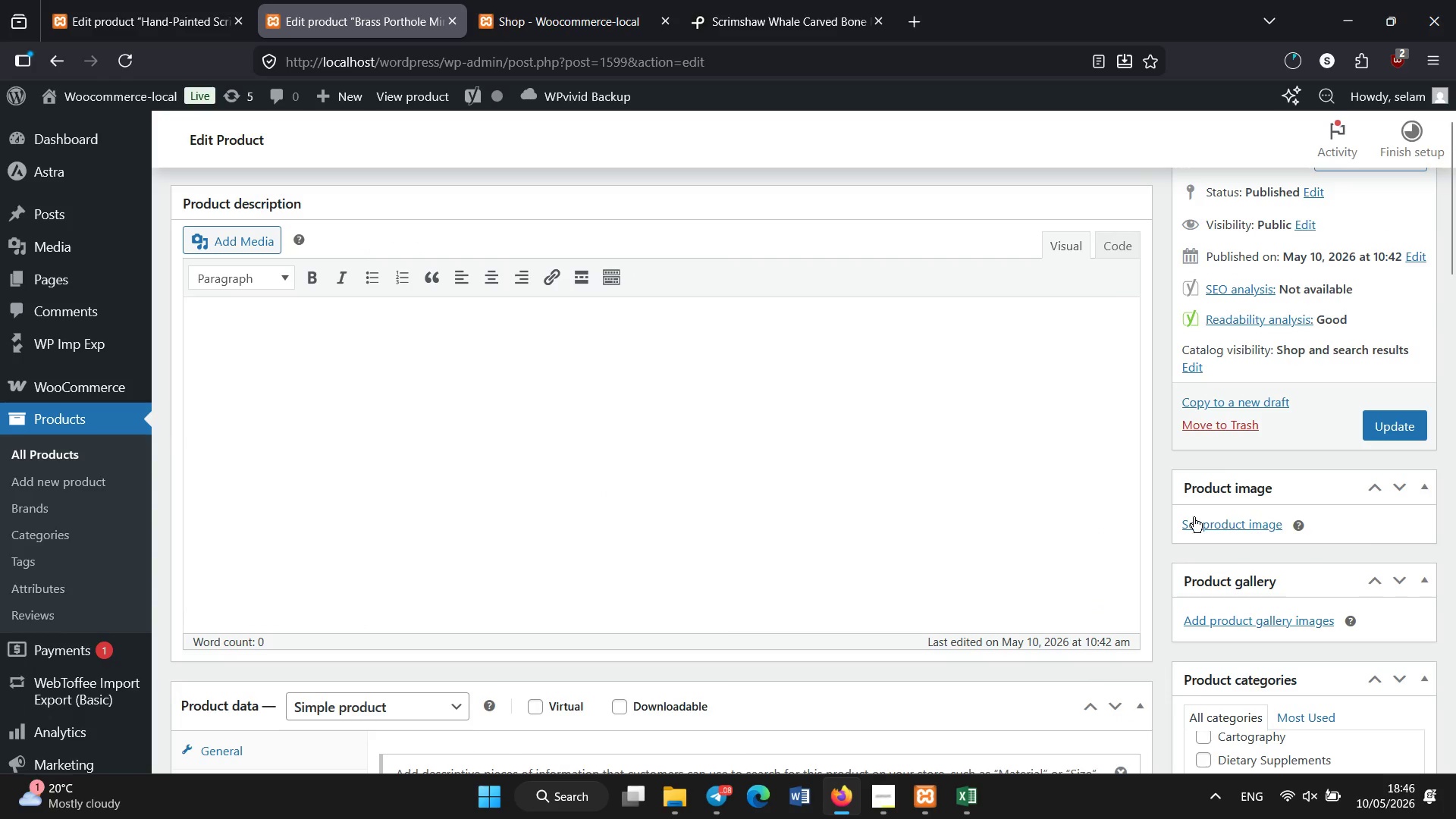 
left_click([1196, 517])
 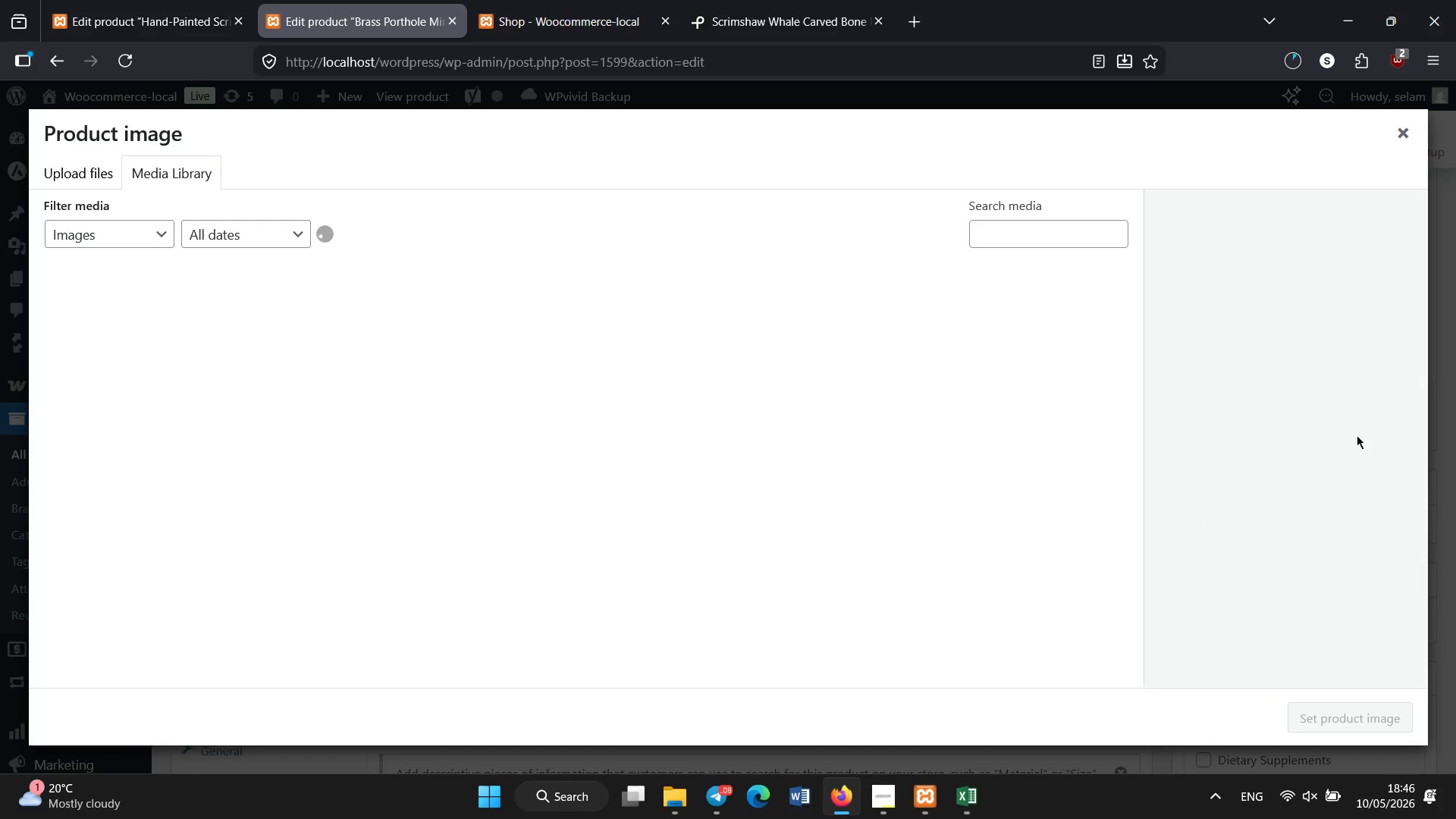 
left_click([802, 0])
 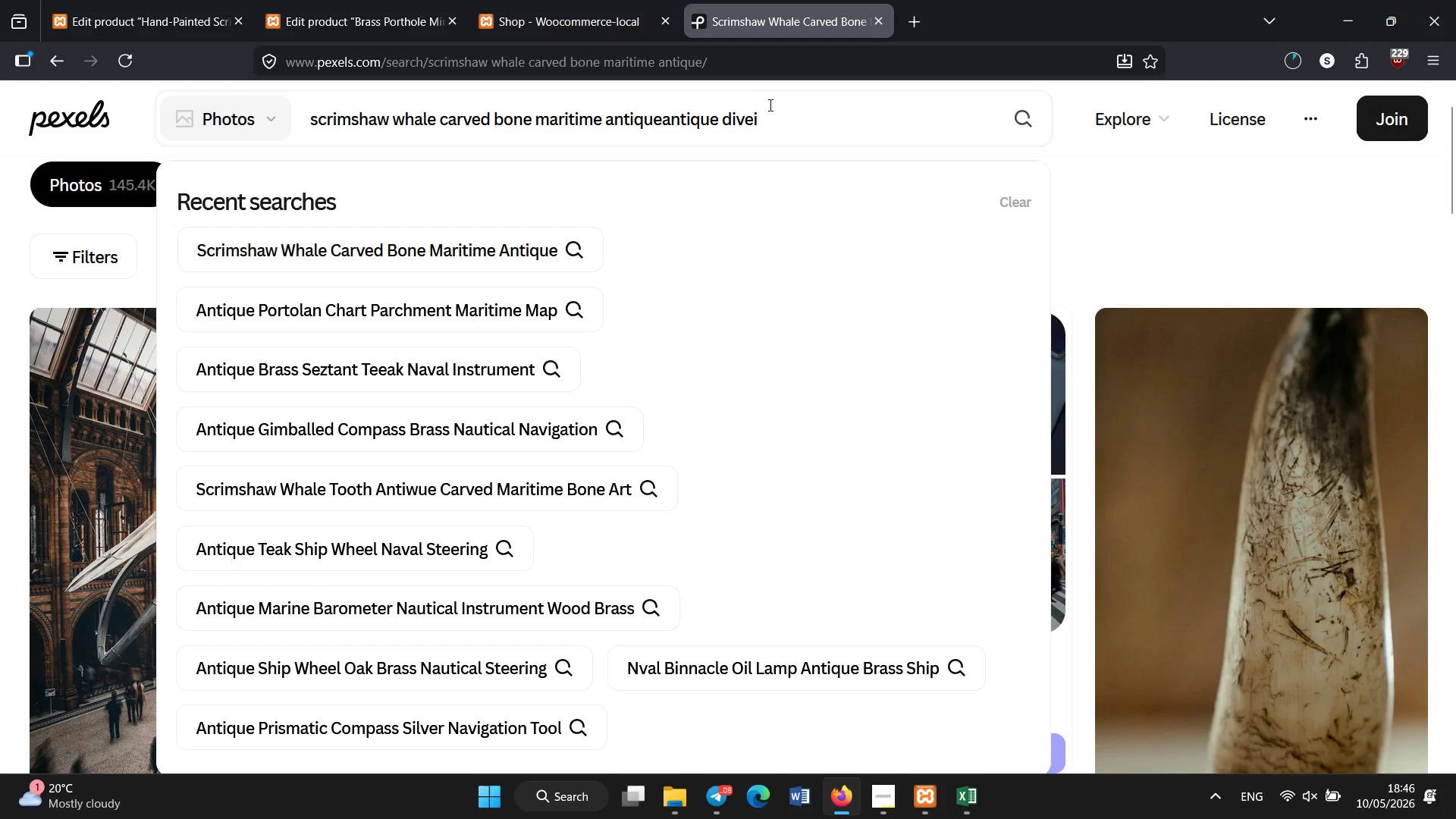 
key(Control+A)
 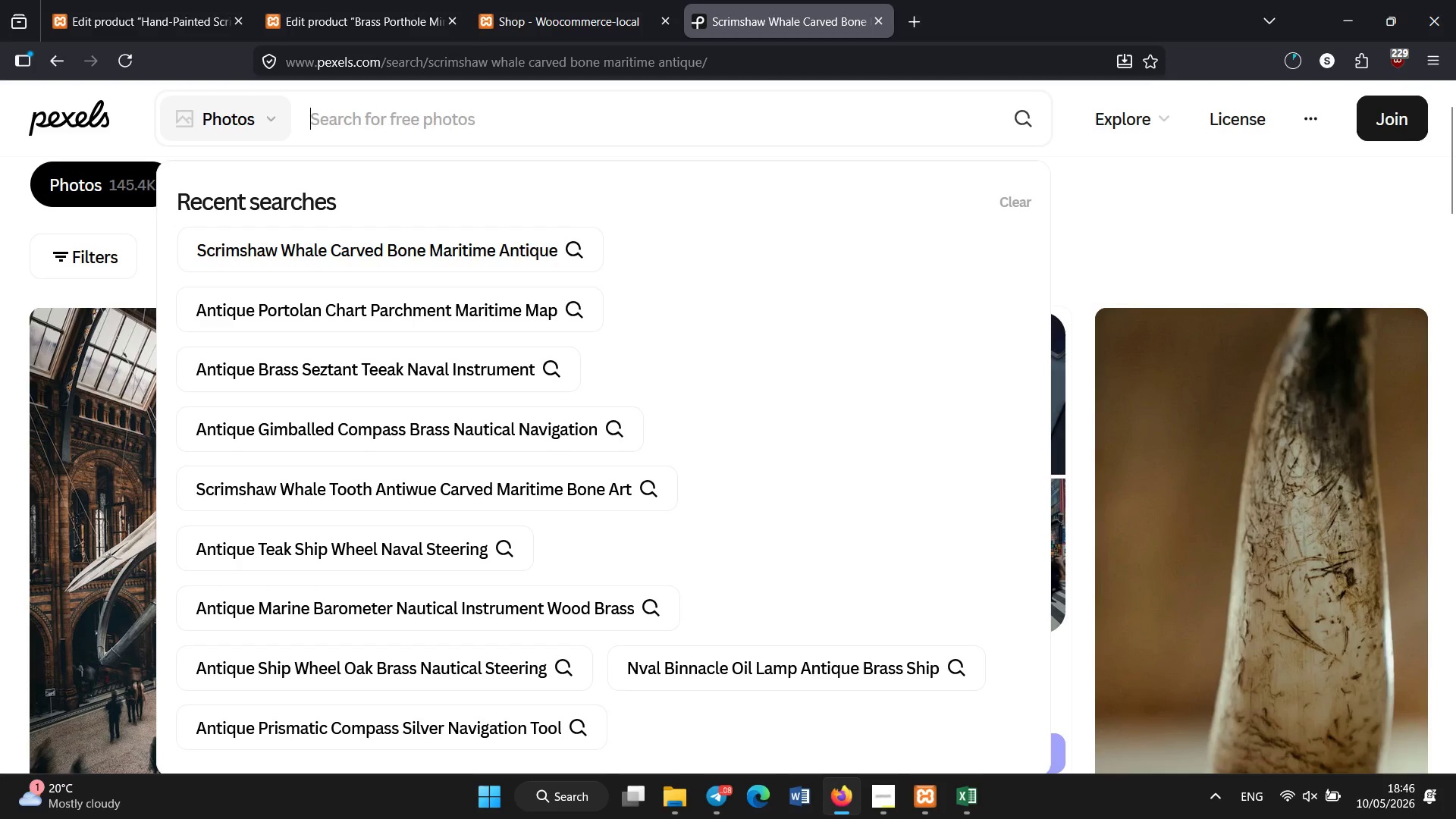 
key(Backspace)
type(brass porthole mirror antique ship wall decor)
 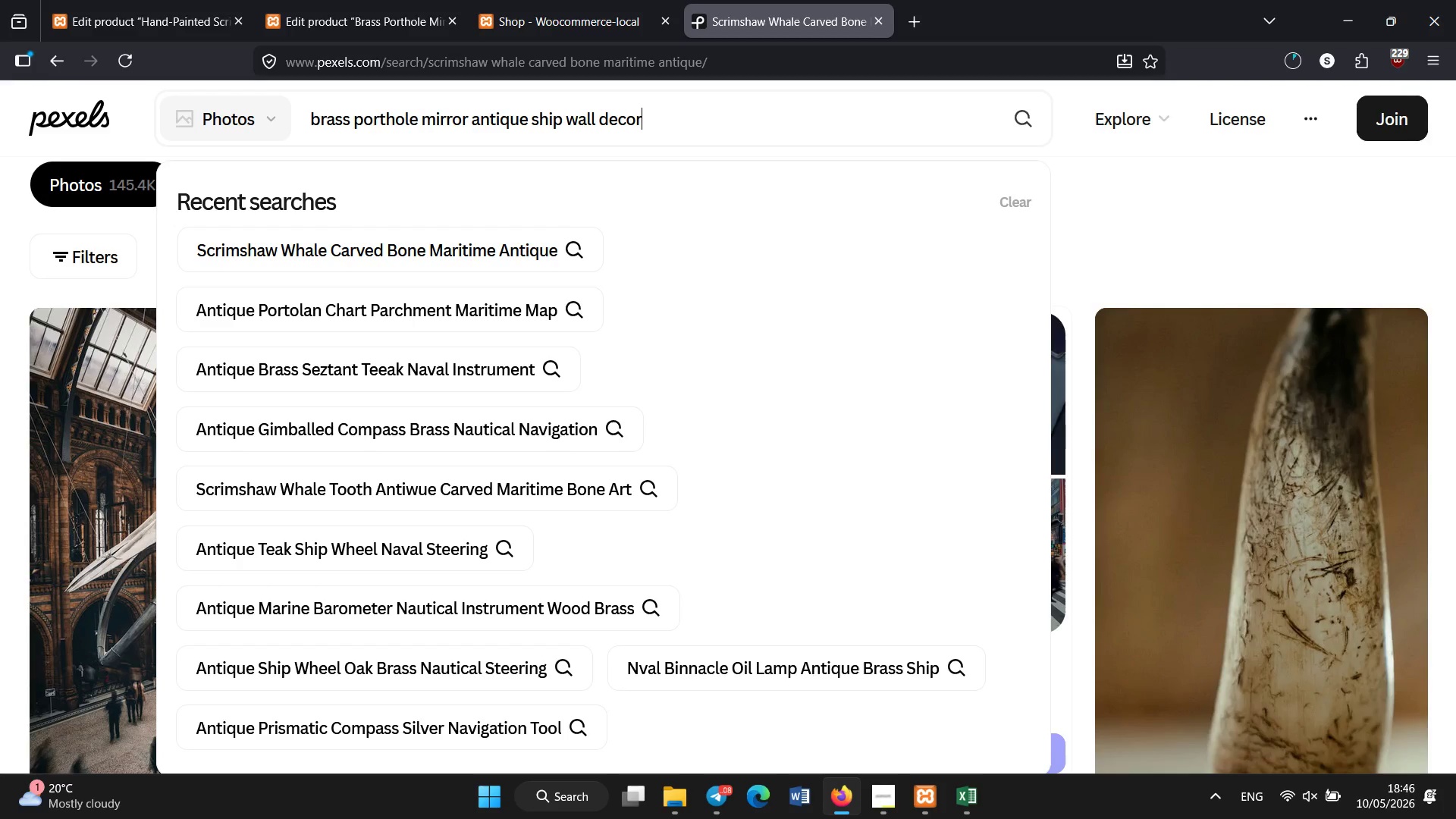 
key(Enter)
 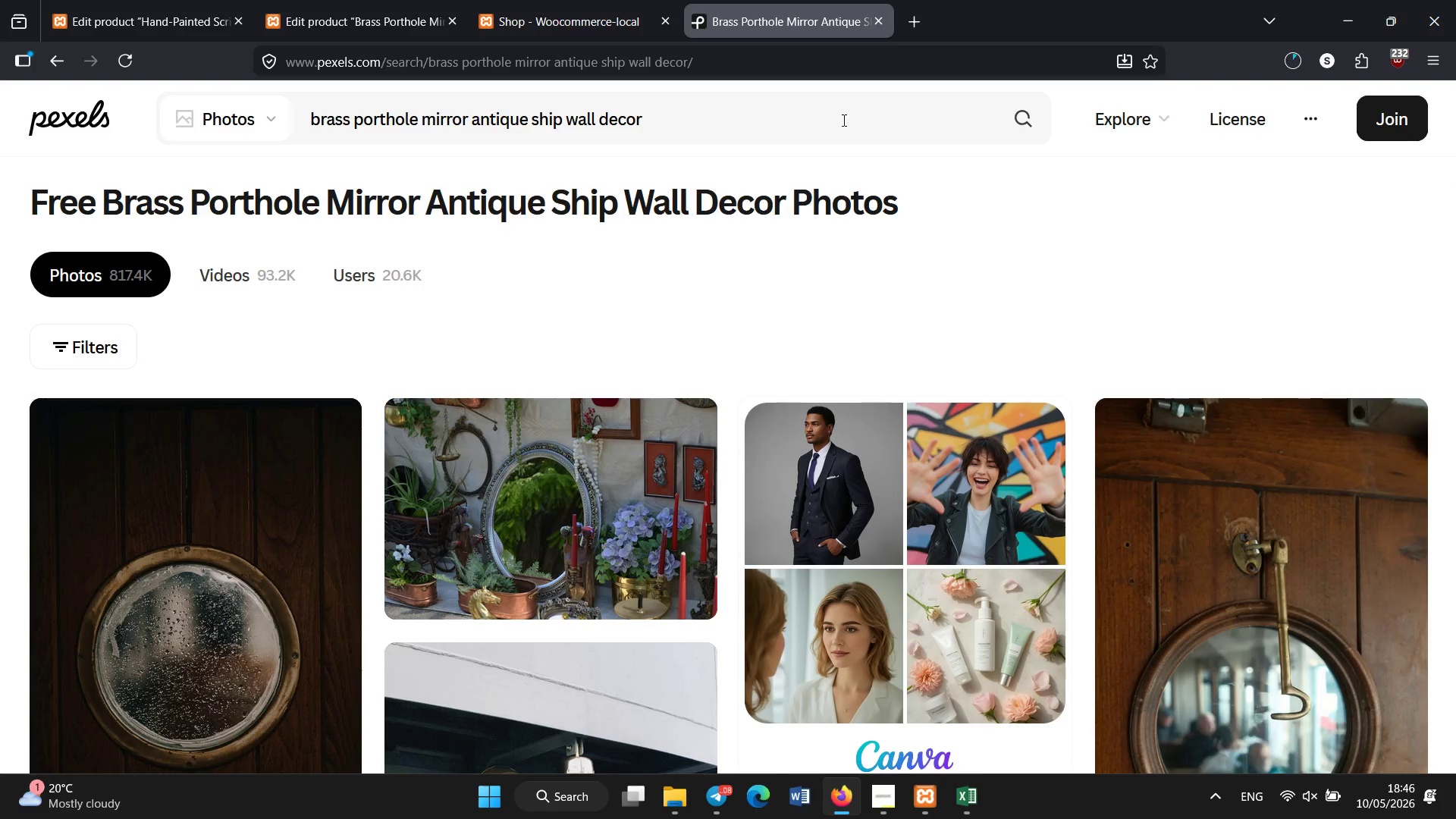 
wait(12.73)
 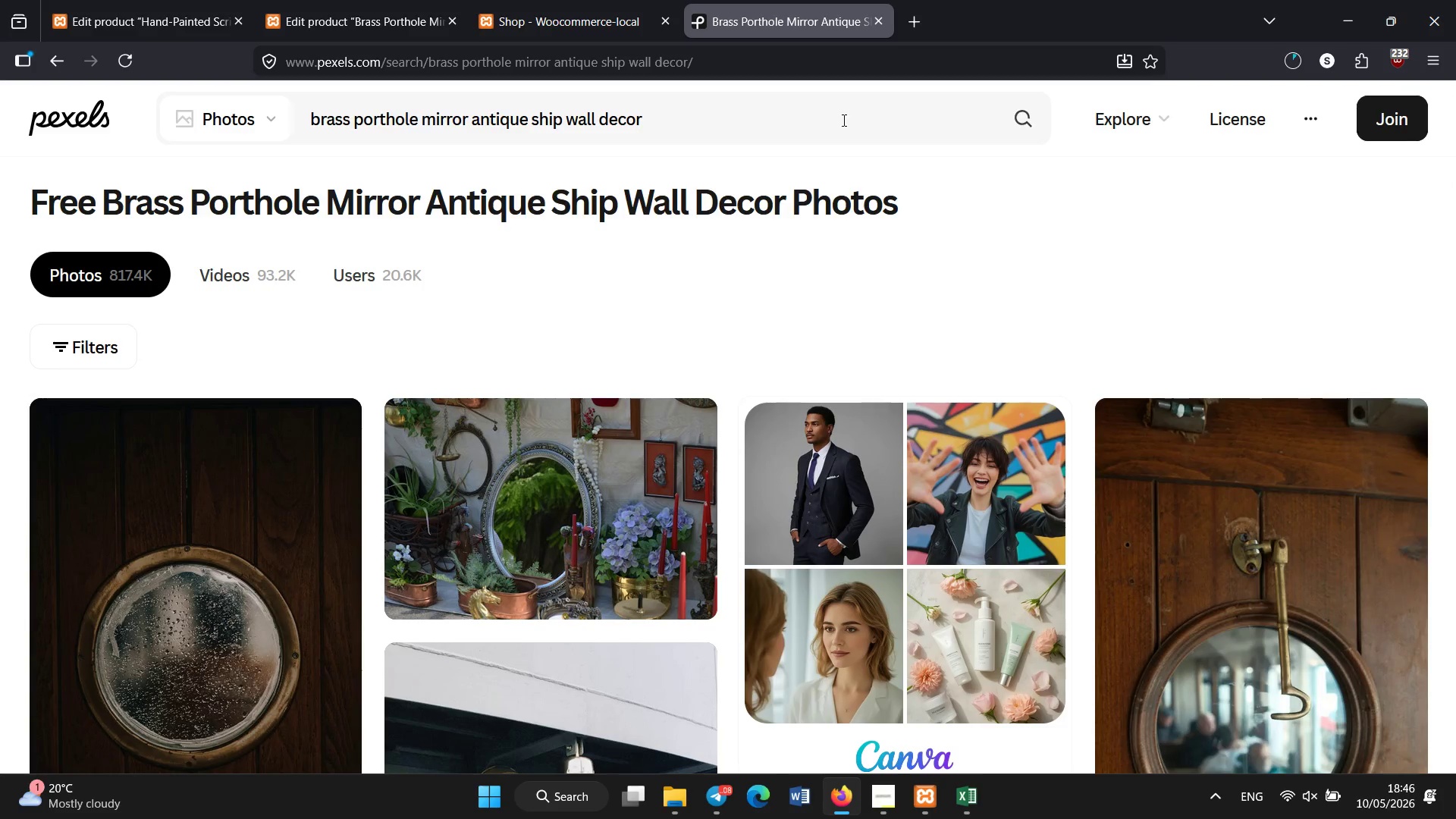 
left_click([458, 114])
 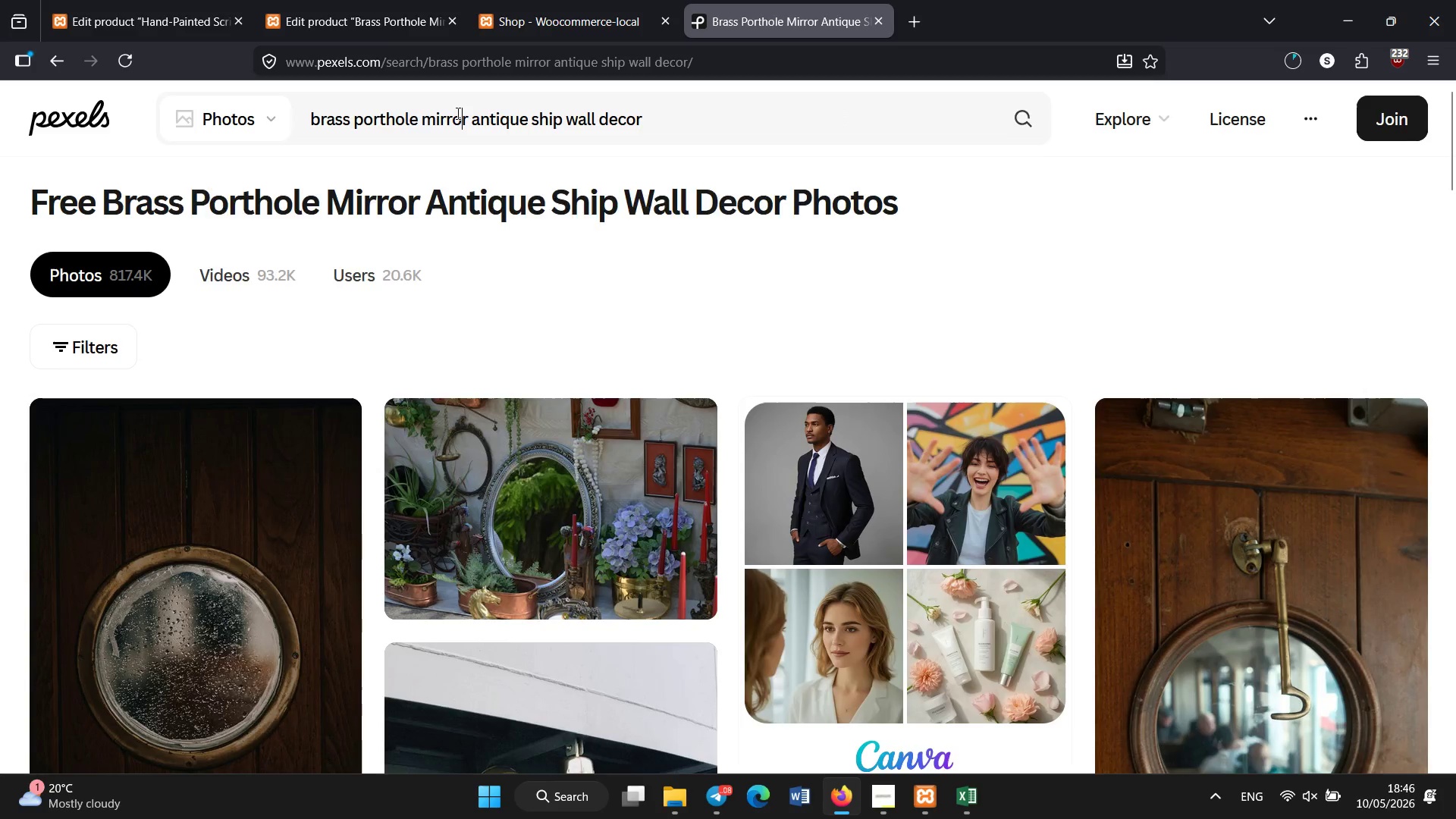 
key(Control+A)
 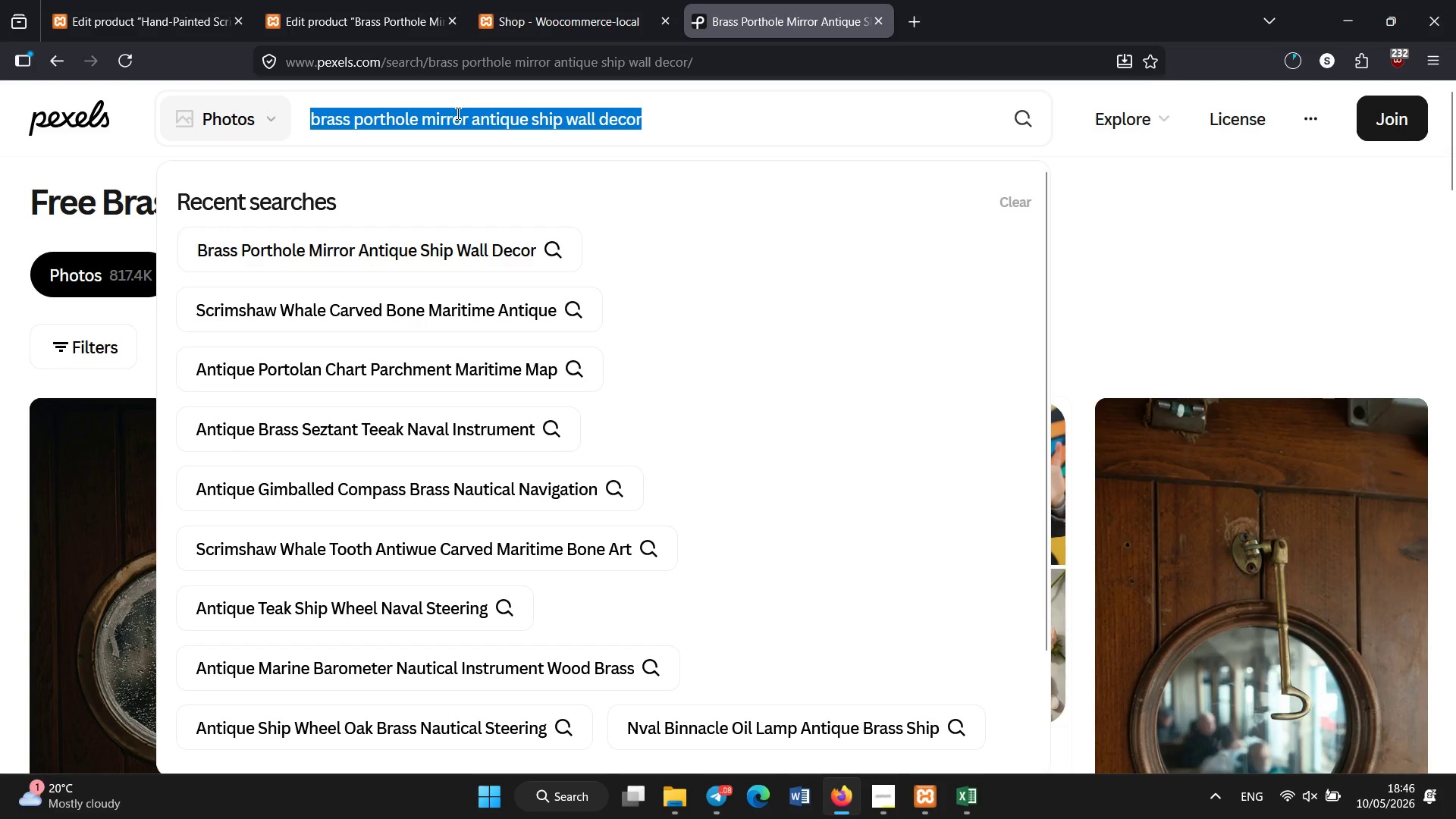 
key(Control+C)
 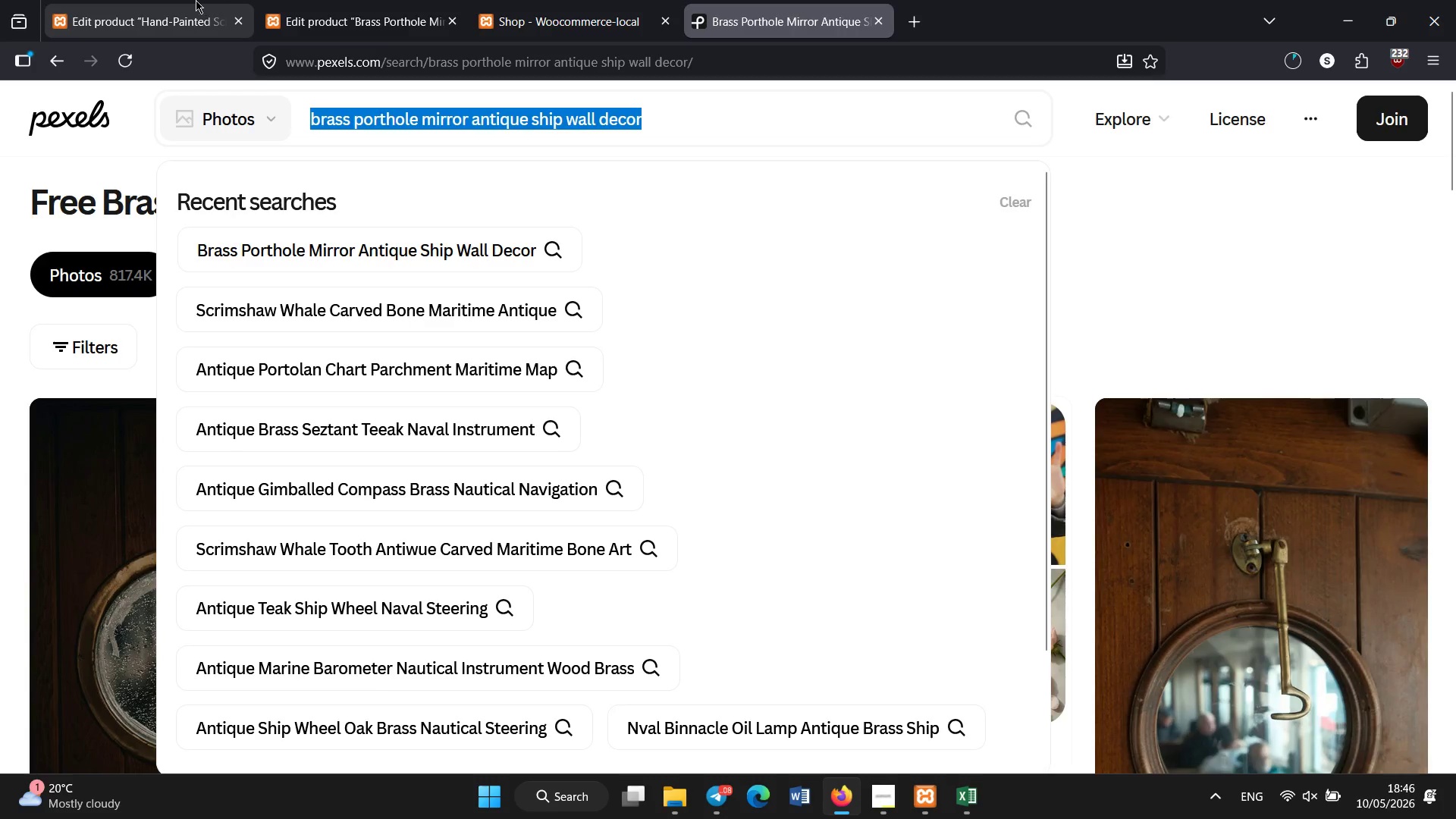 
left_click([196, 0])
 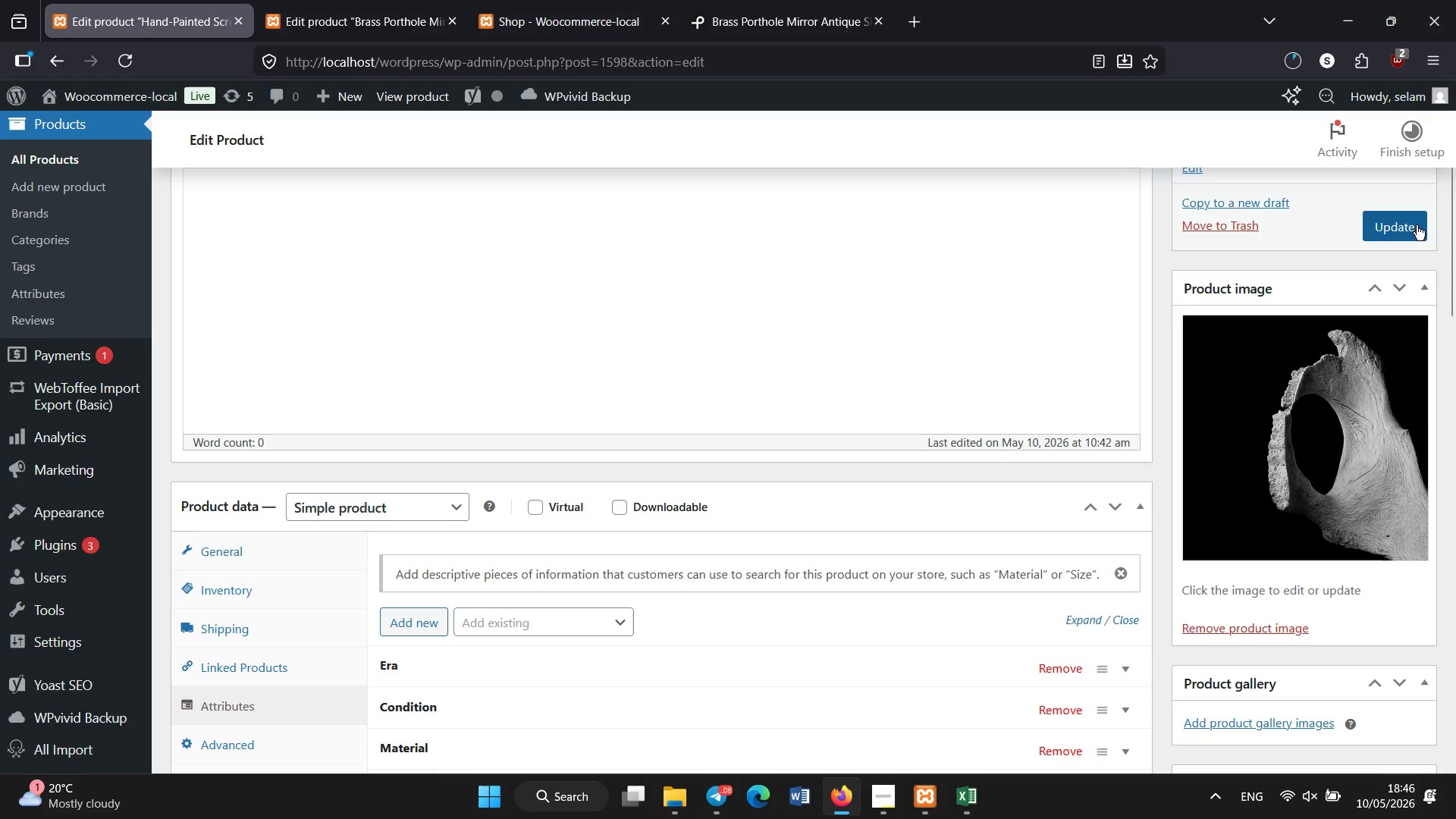 
left_click_drag(start_coordinate=[1416, 225], to_coordinate=[1412, 225])
 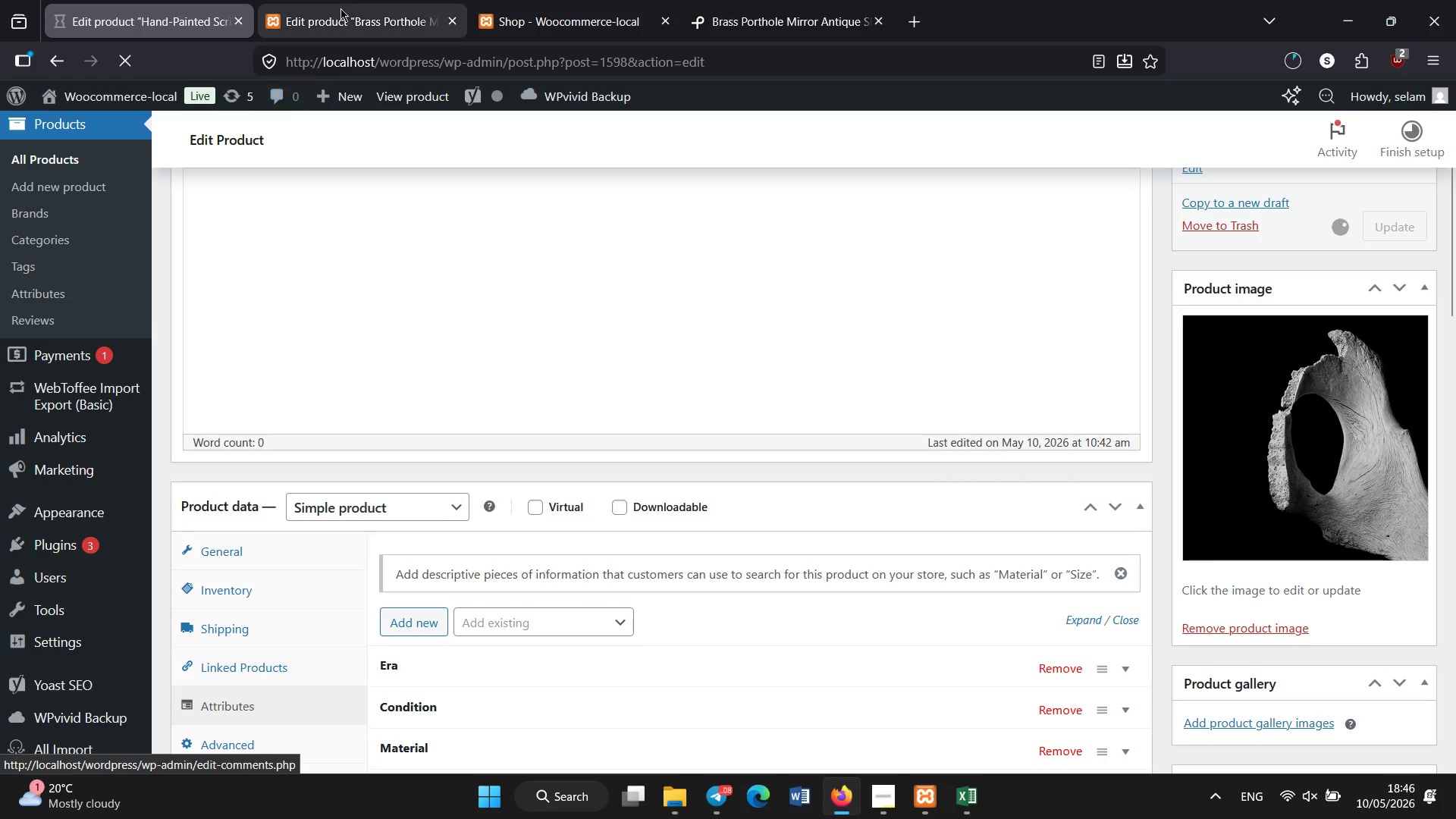 
left_click([340, 7])
 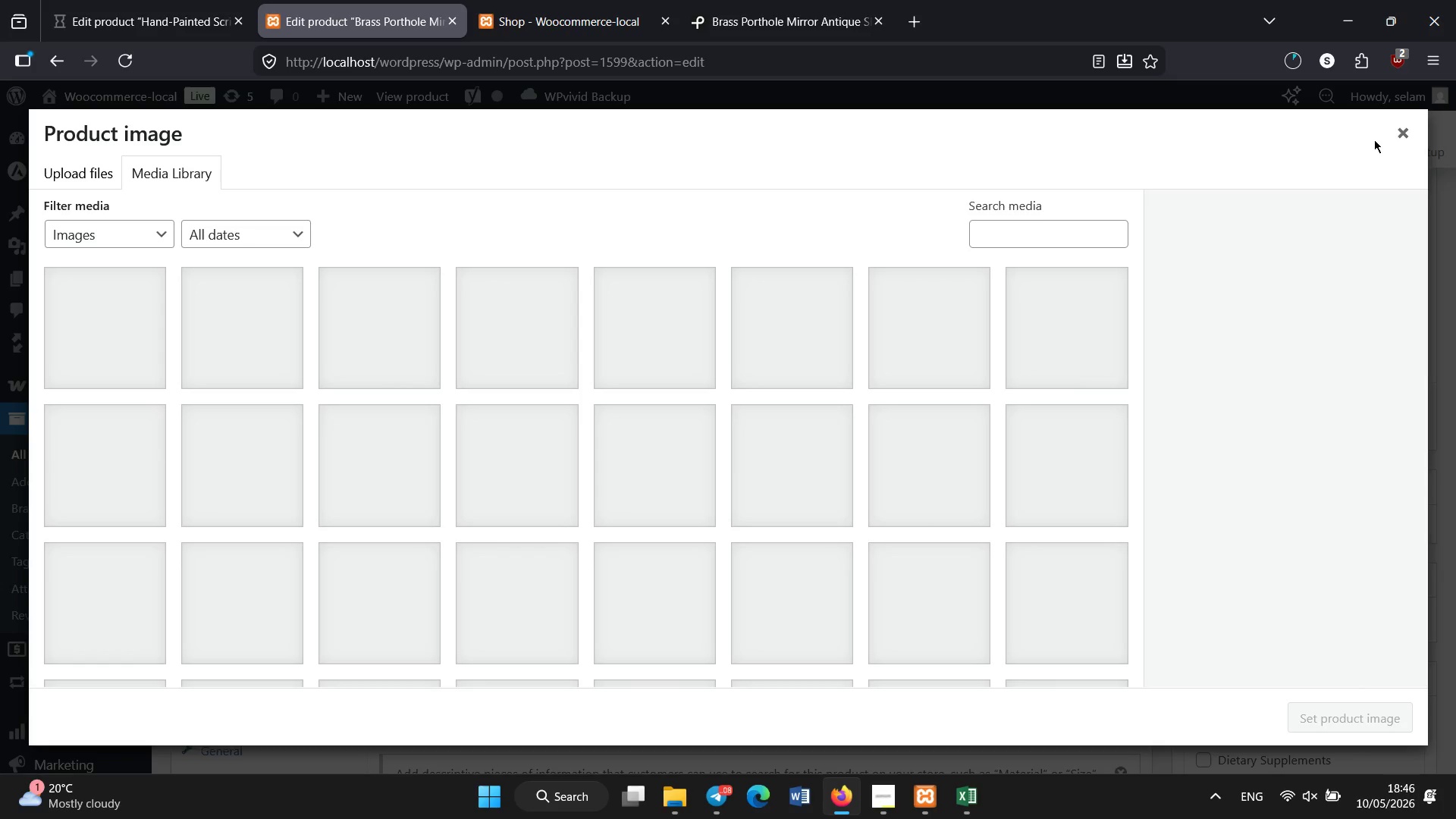 
left_click([428, 268])
 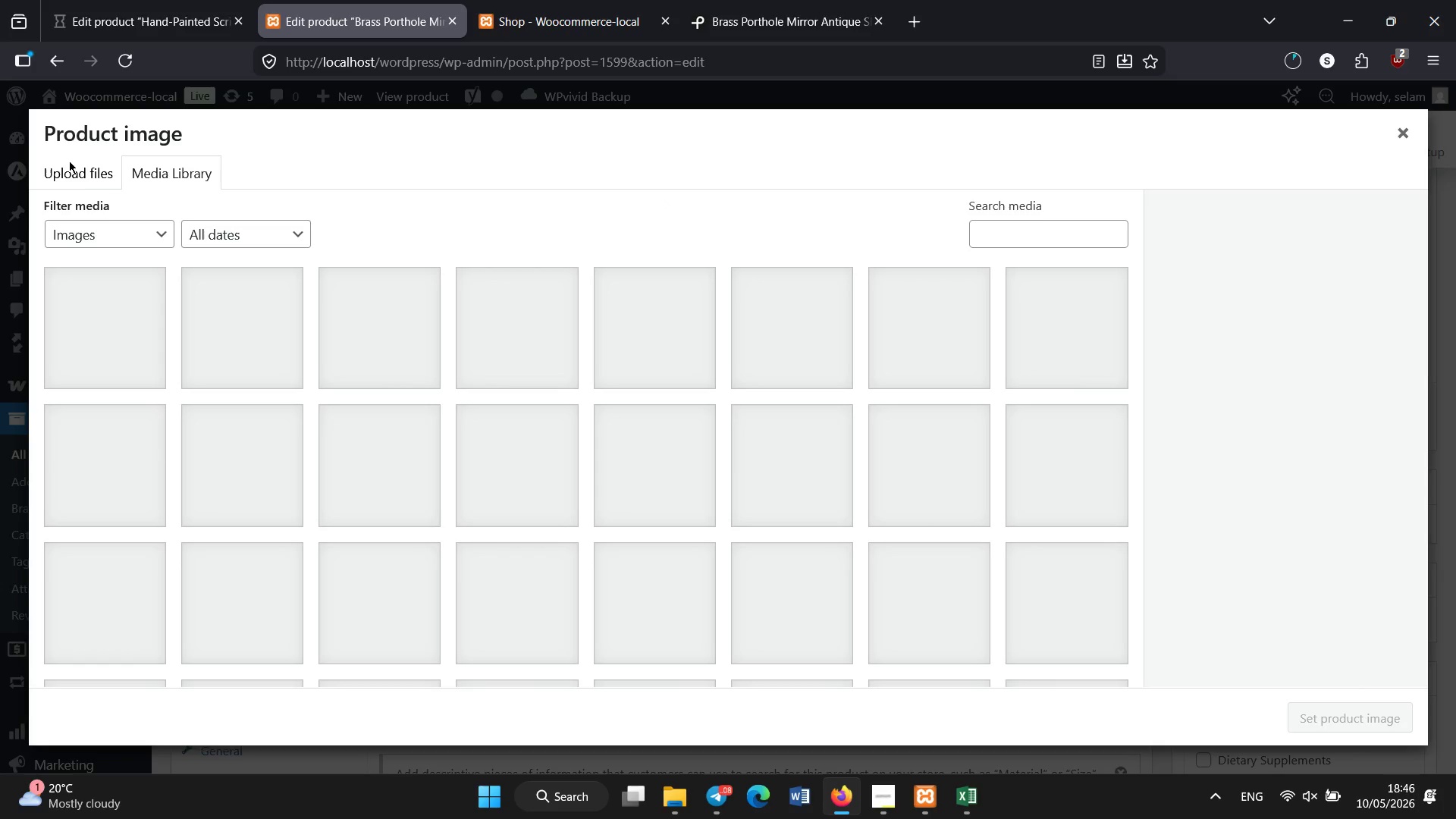 
mouse_move([317, 202])
 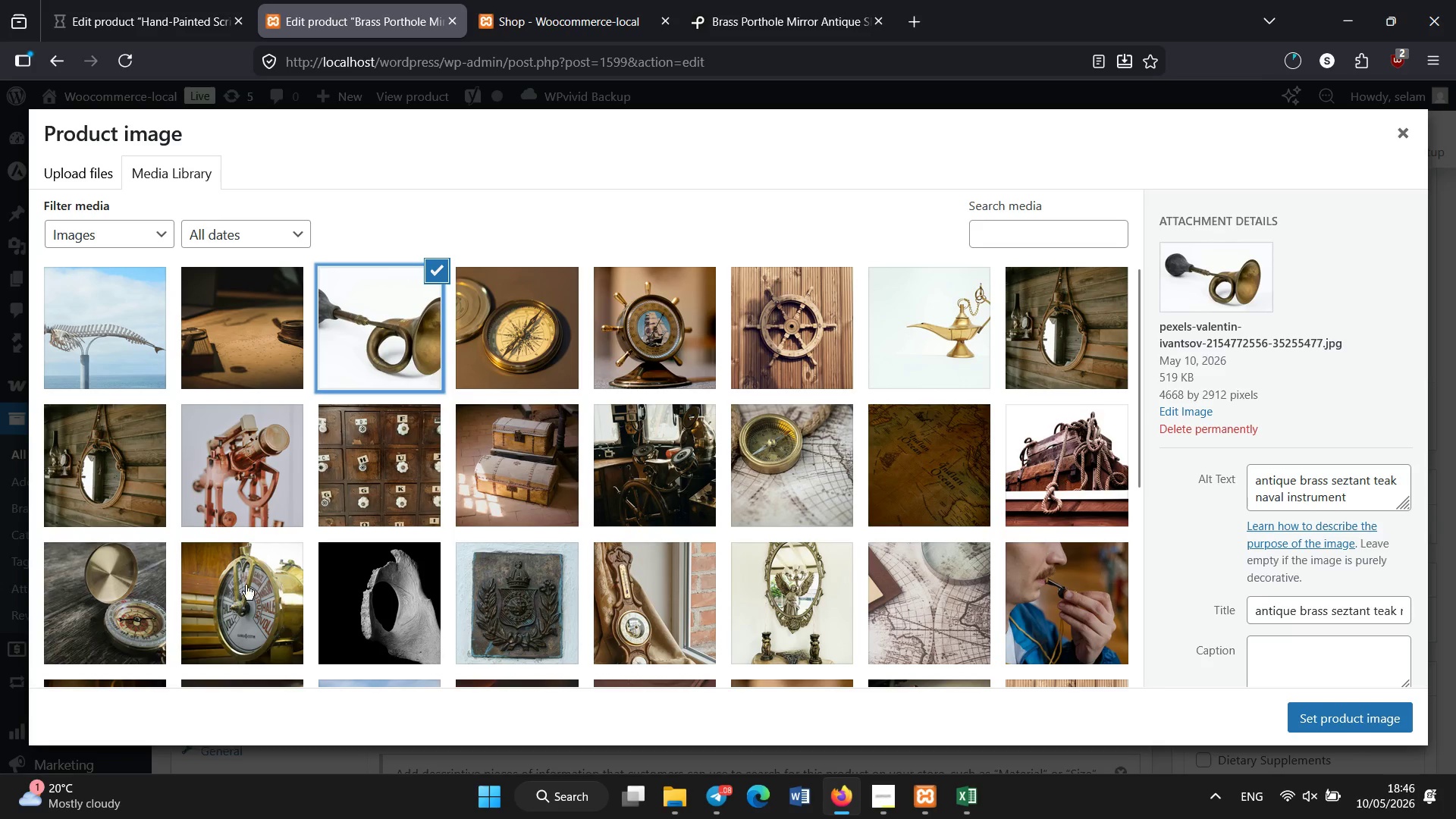 
left_click([115, 486])
 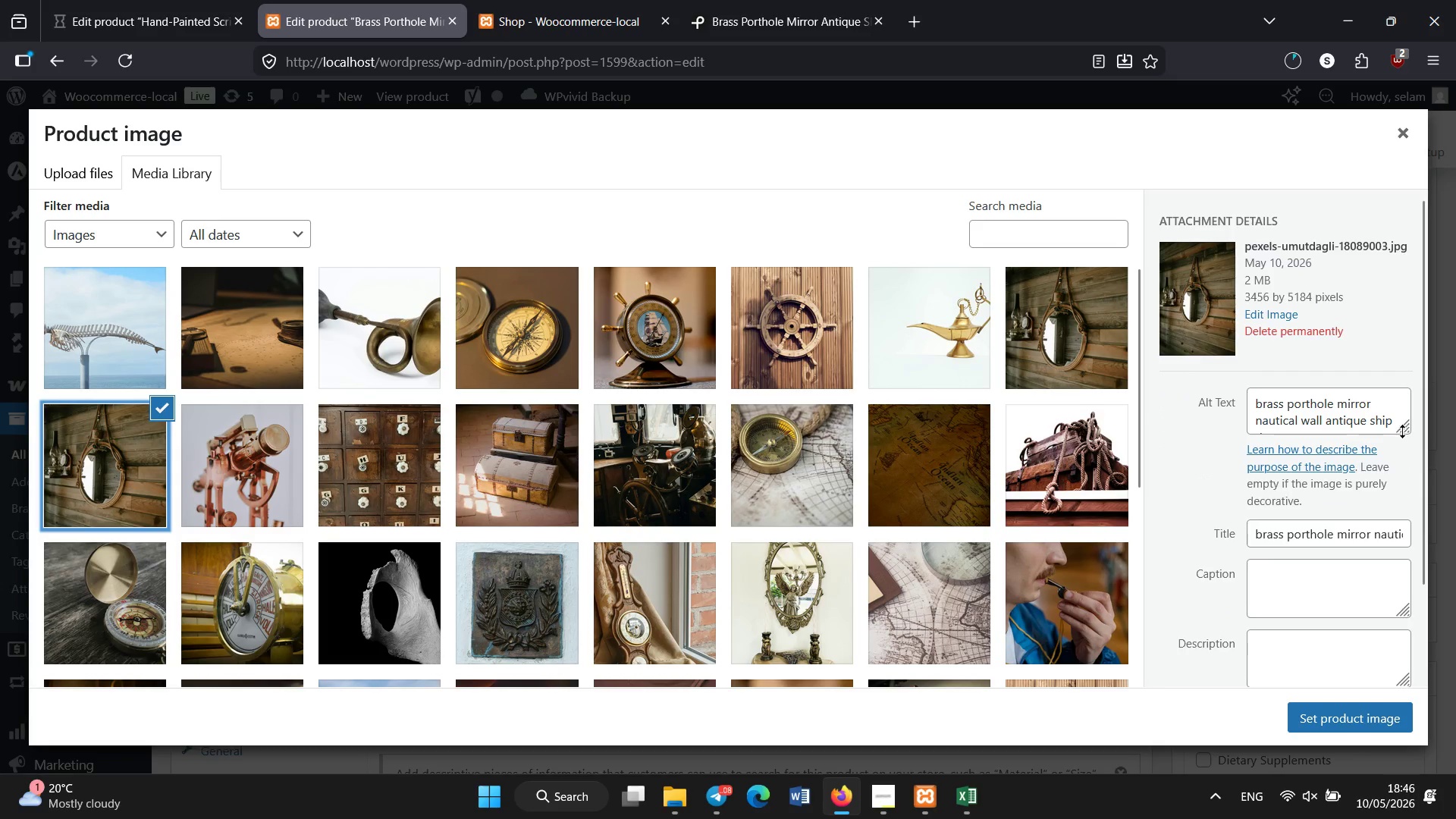 
left_click([1336, 428])
 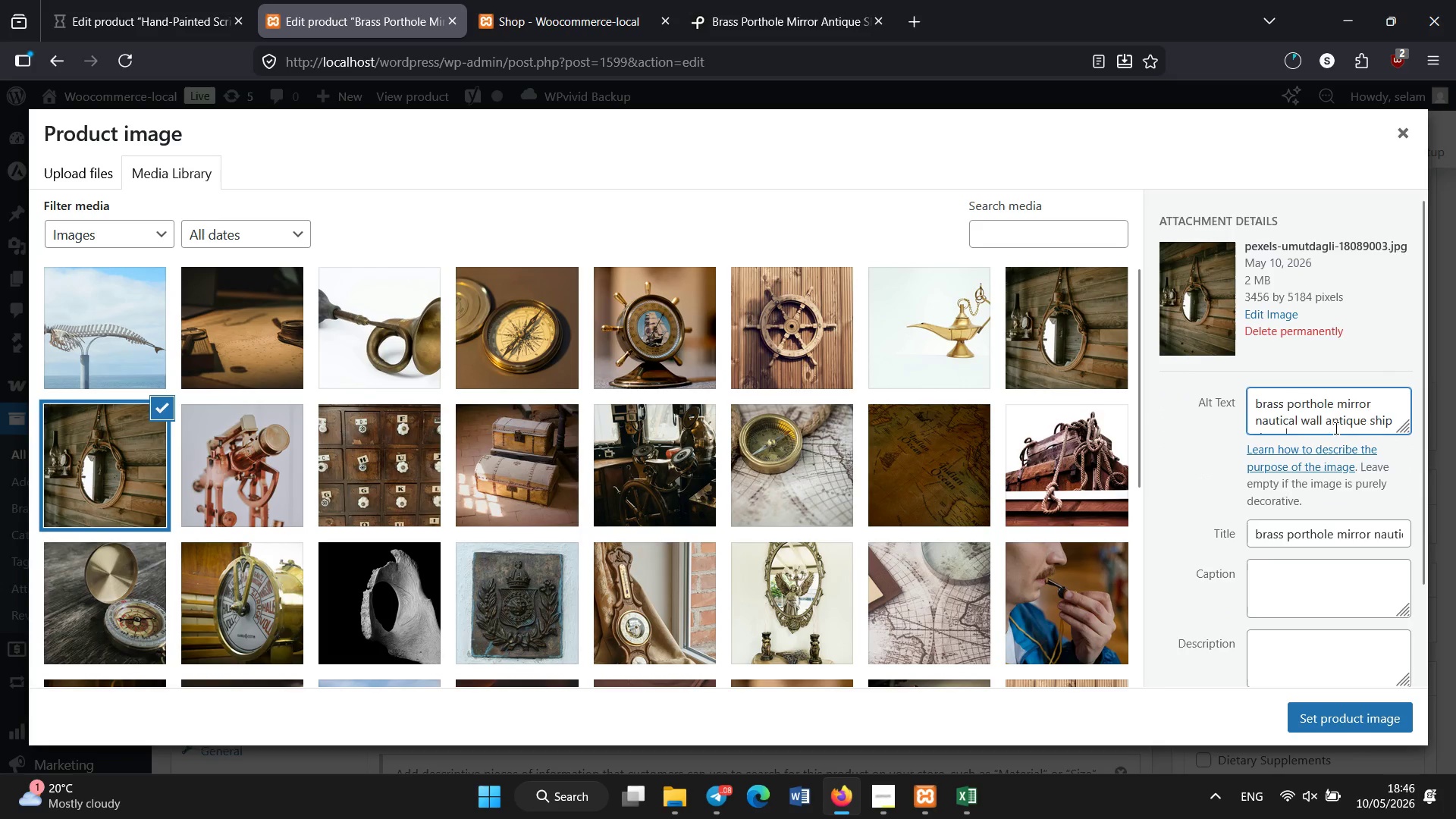 
key(Control+A)
 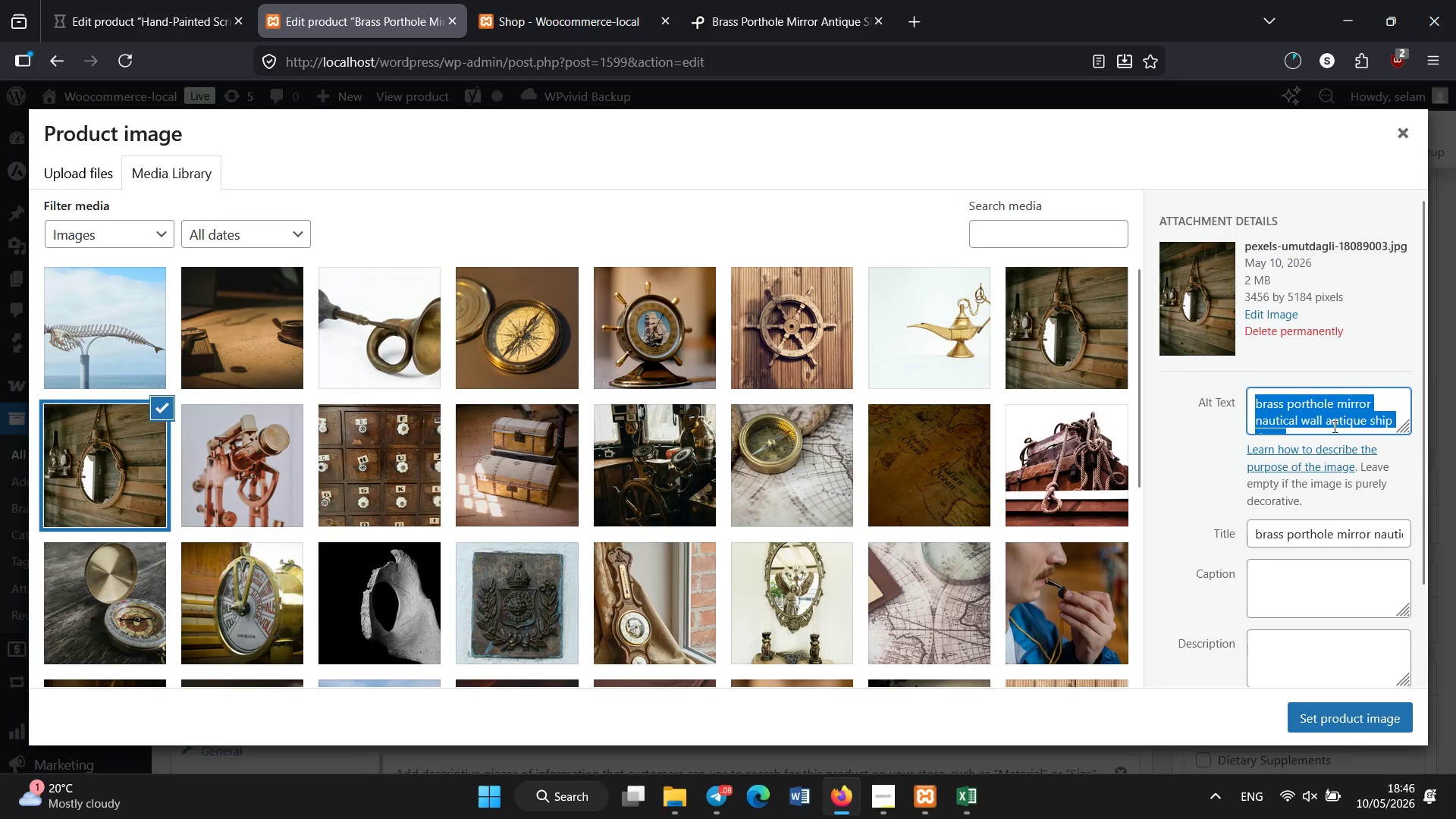 
key(Control+V)
 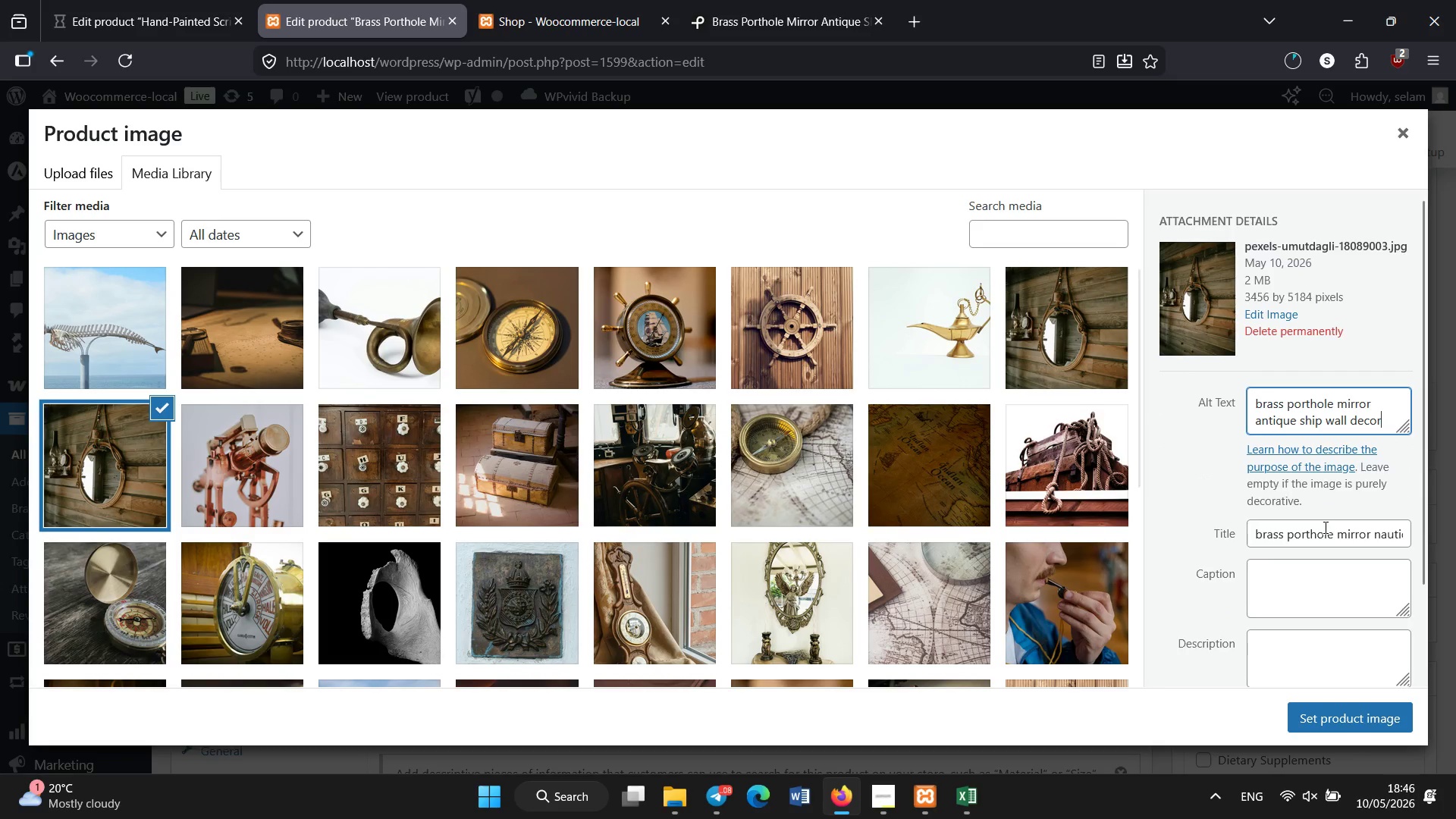 
key(Control+A)
 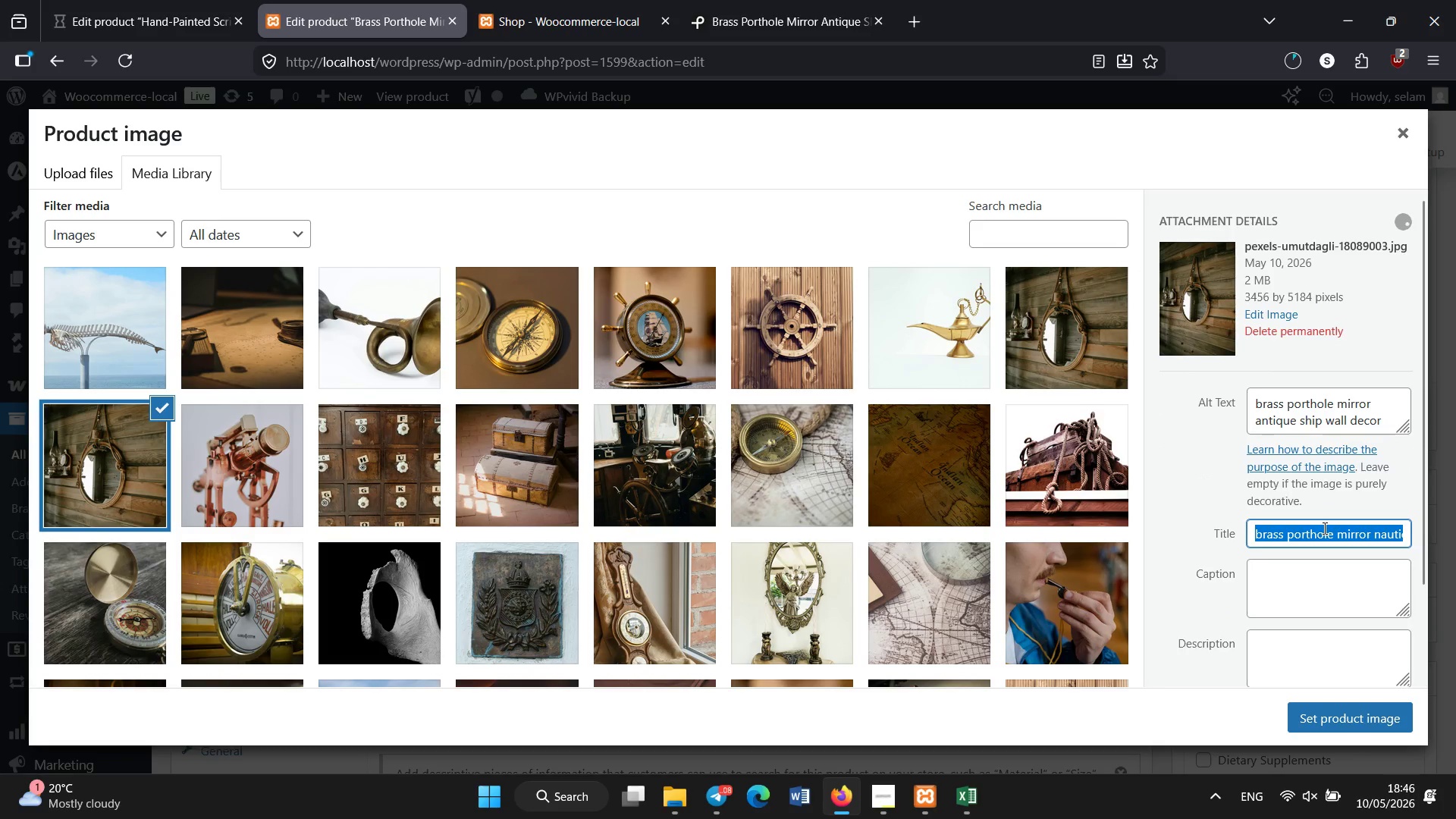 
key(Control+V)
 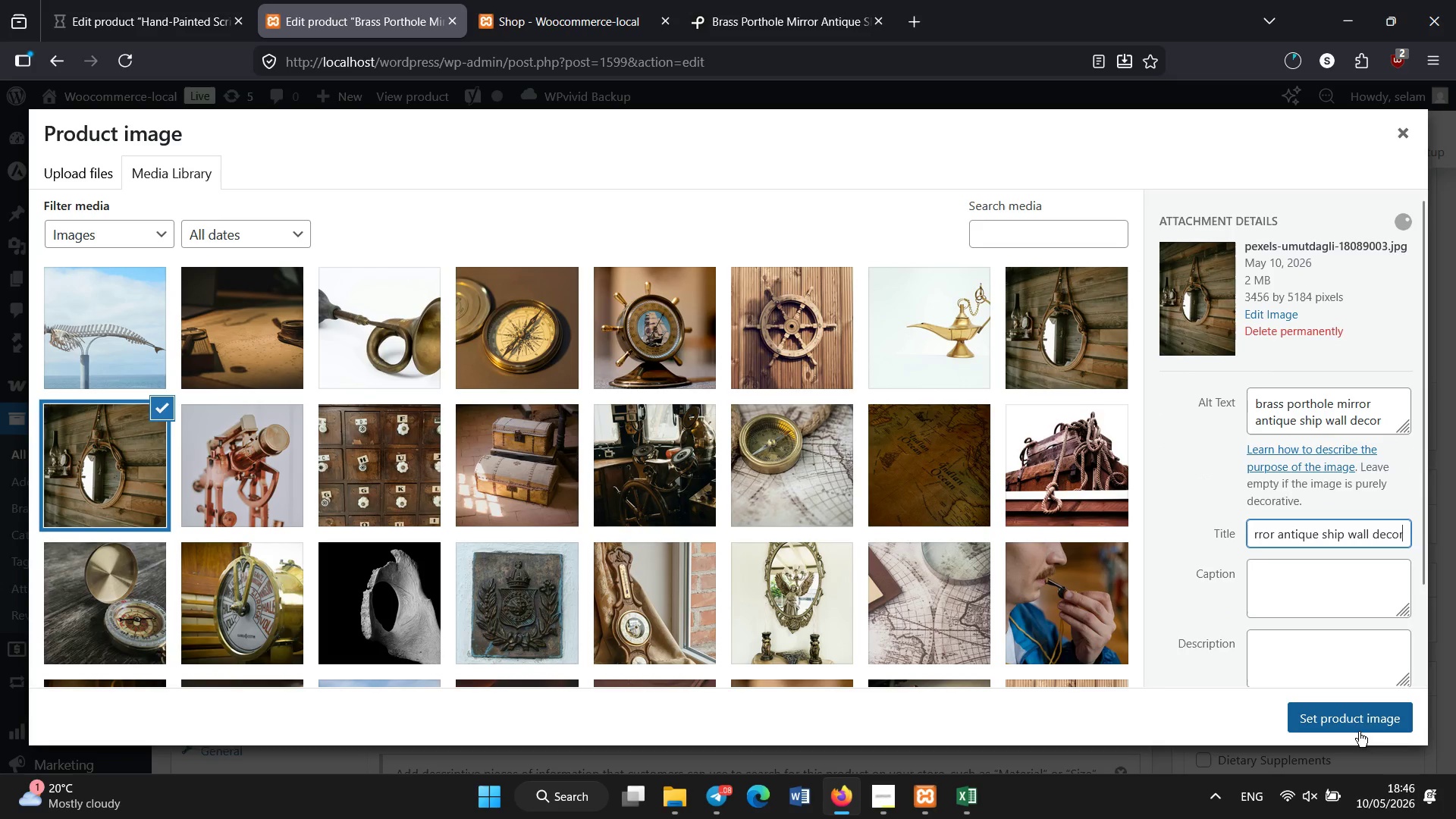 
left_click([1352, 711])
 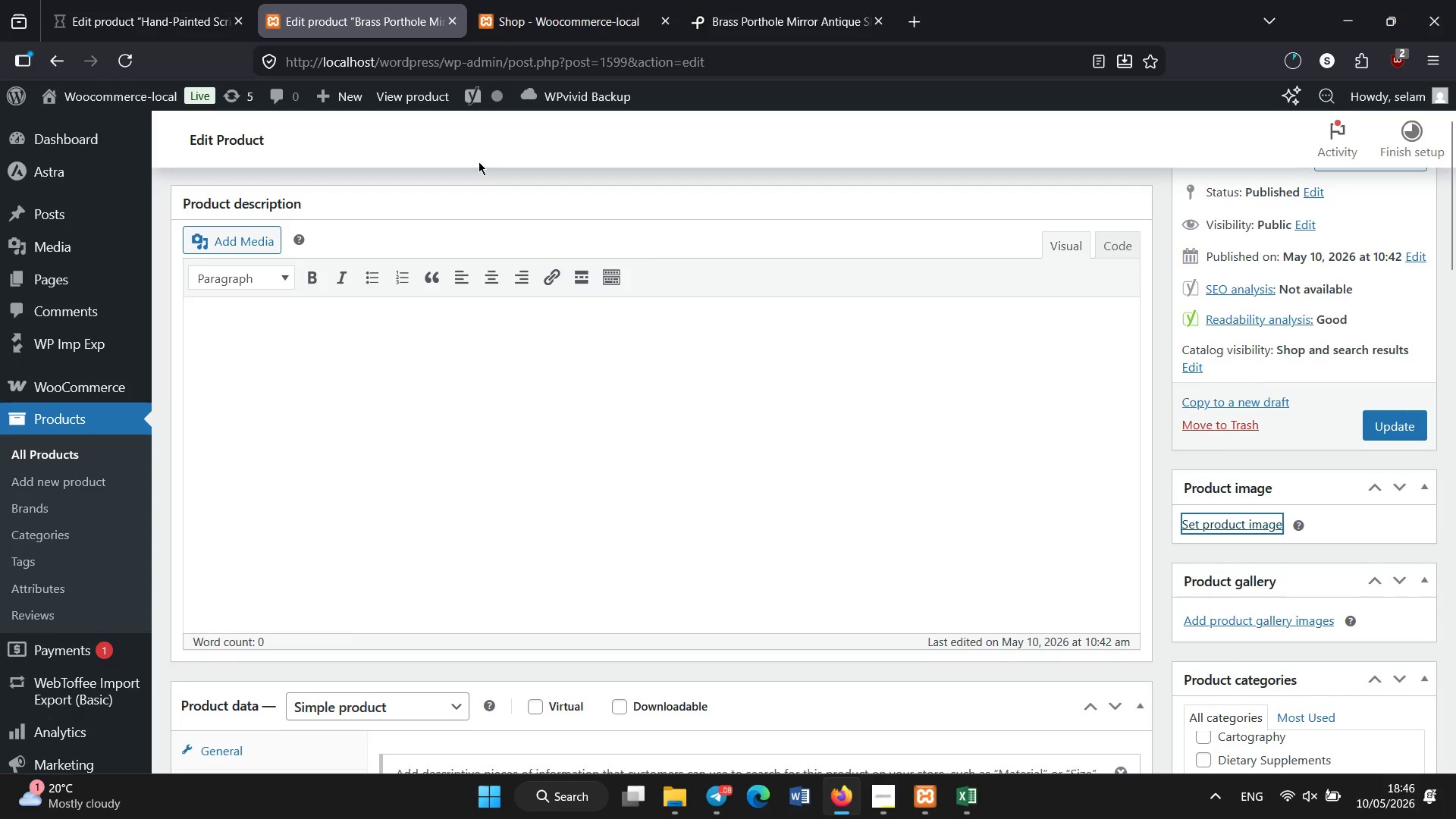 
left_click([162, 0])
 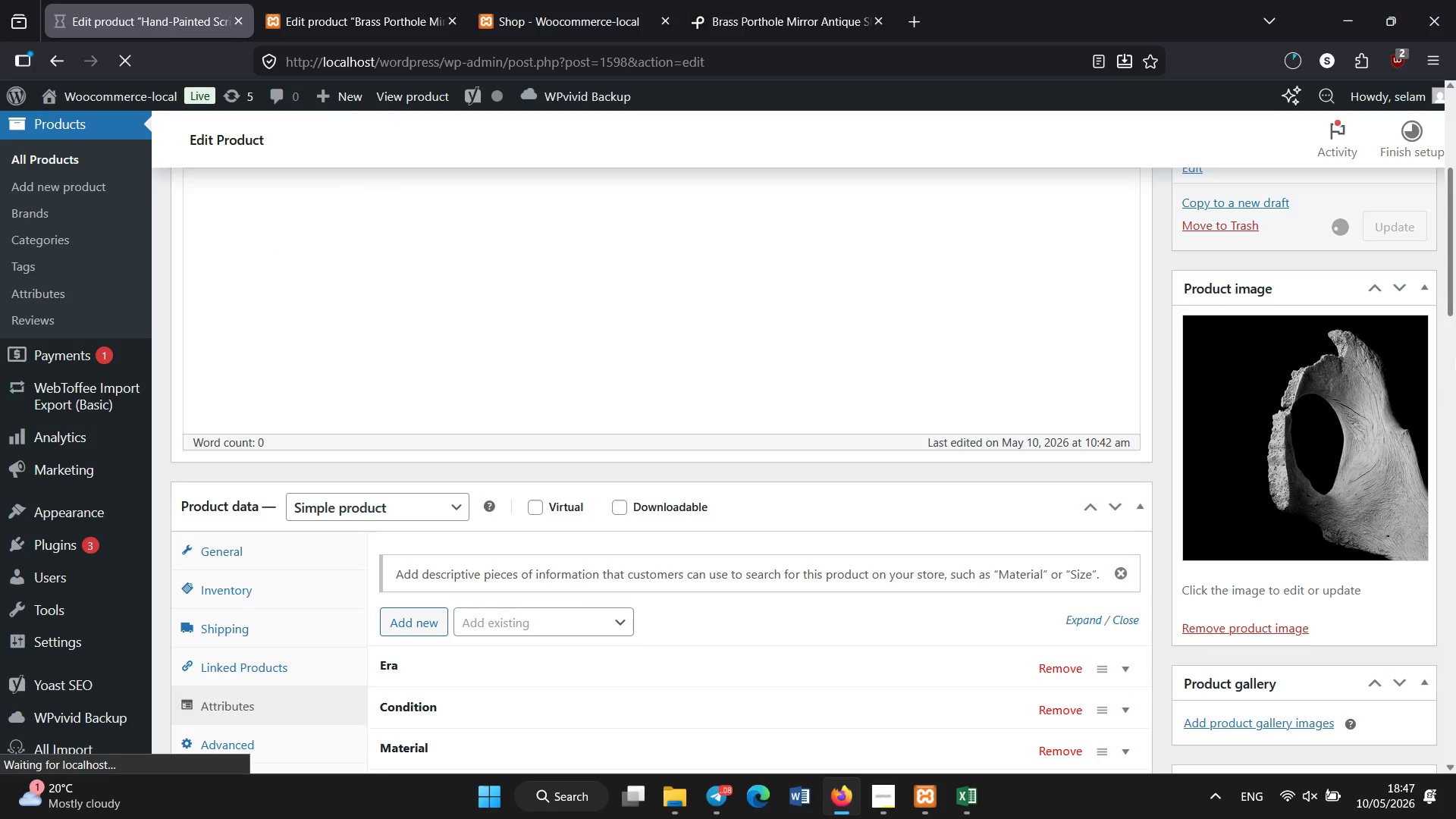 
left_click_drag(start_coordinate=[1455, 344], to_coordinate=[1455, 233])
 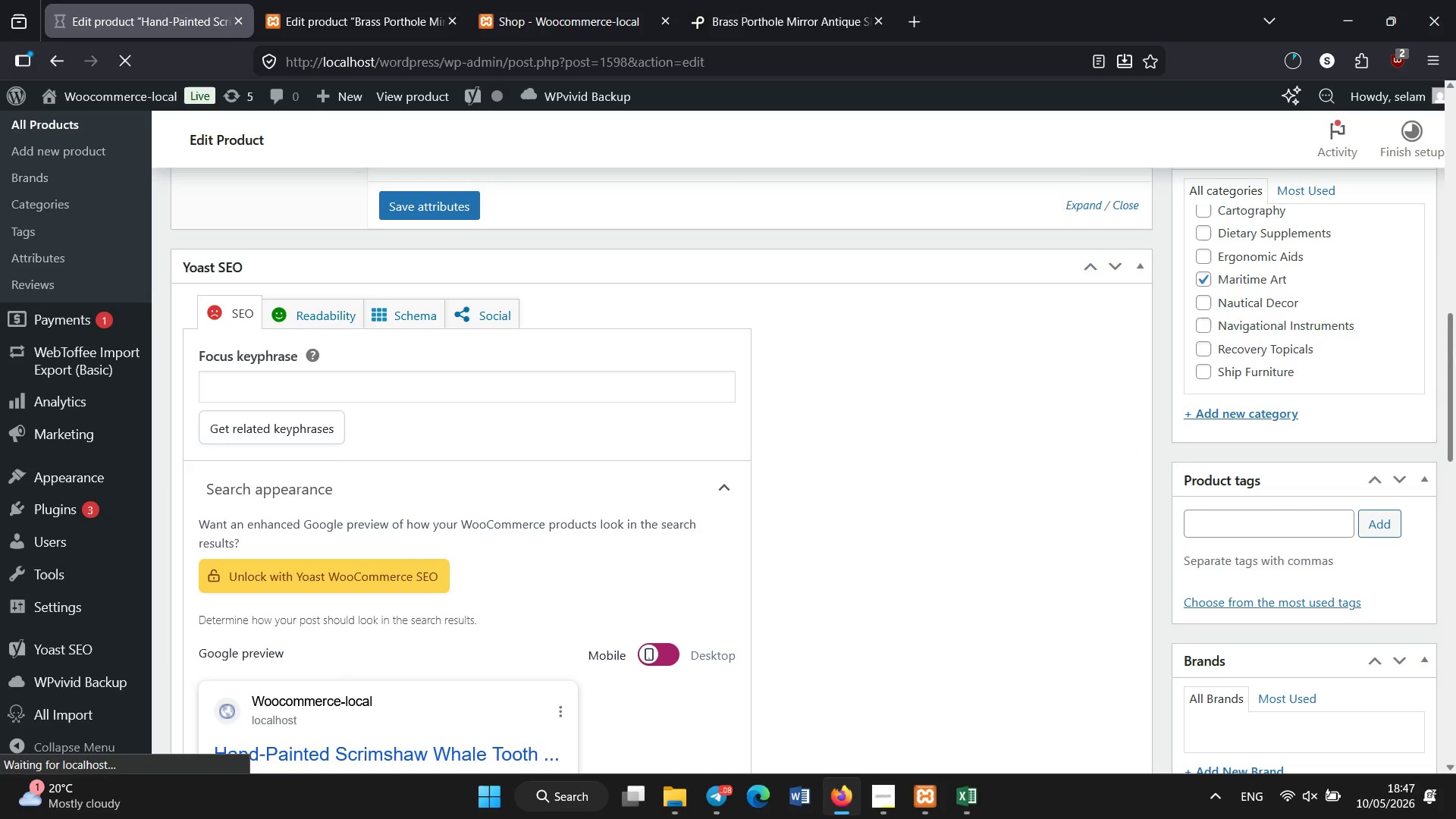 
left_click_drag(start_coordinate=[1455, 356], to_coordinate=[1453, 136])
 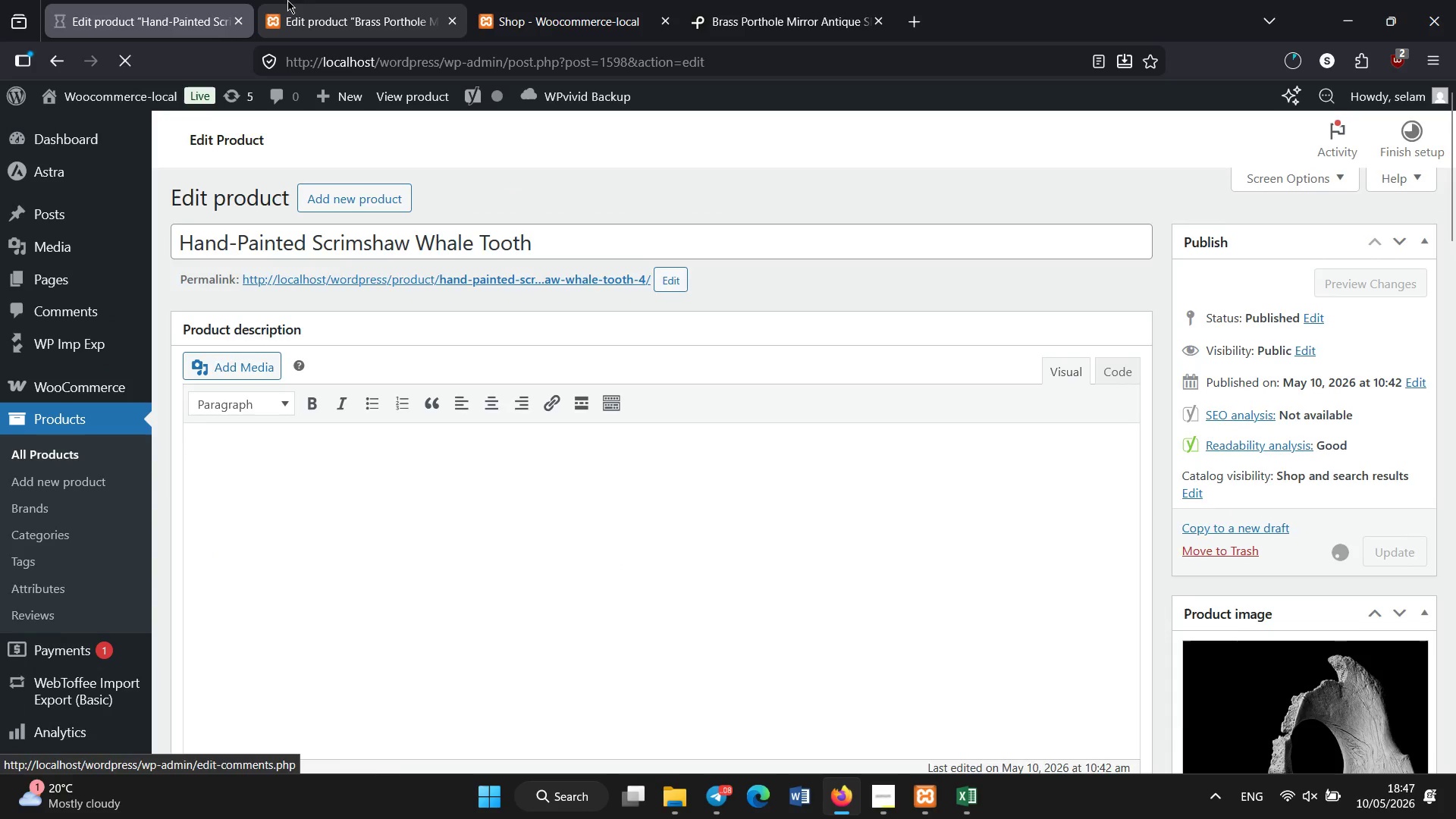 
left_click([290, 0])
 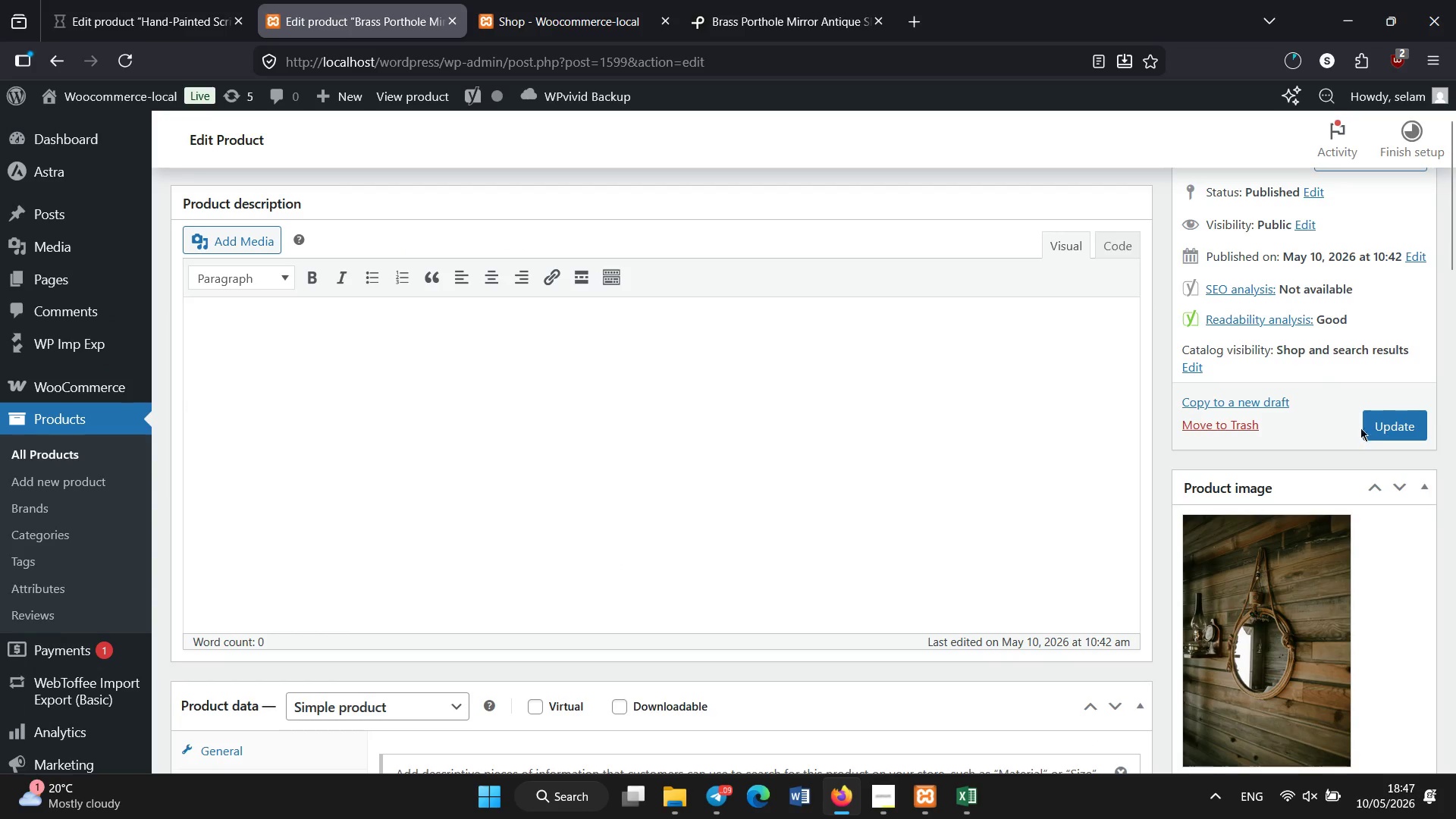 
left_click([1395, 431])
 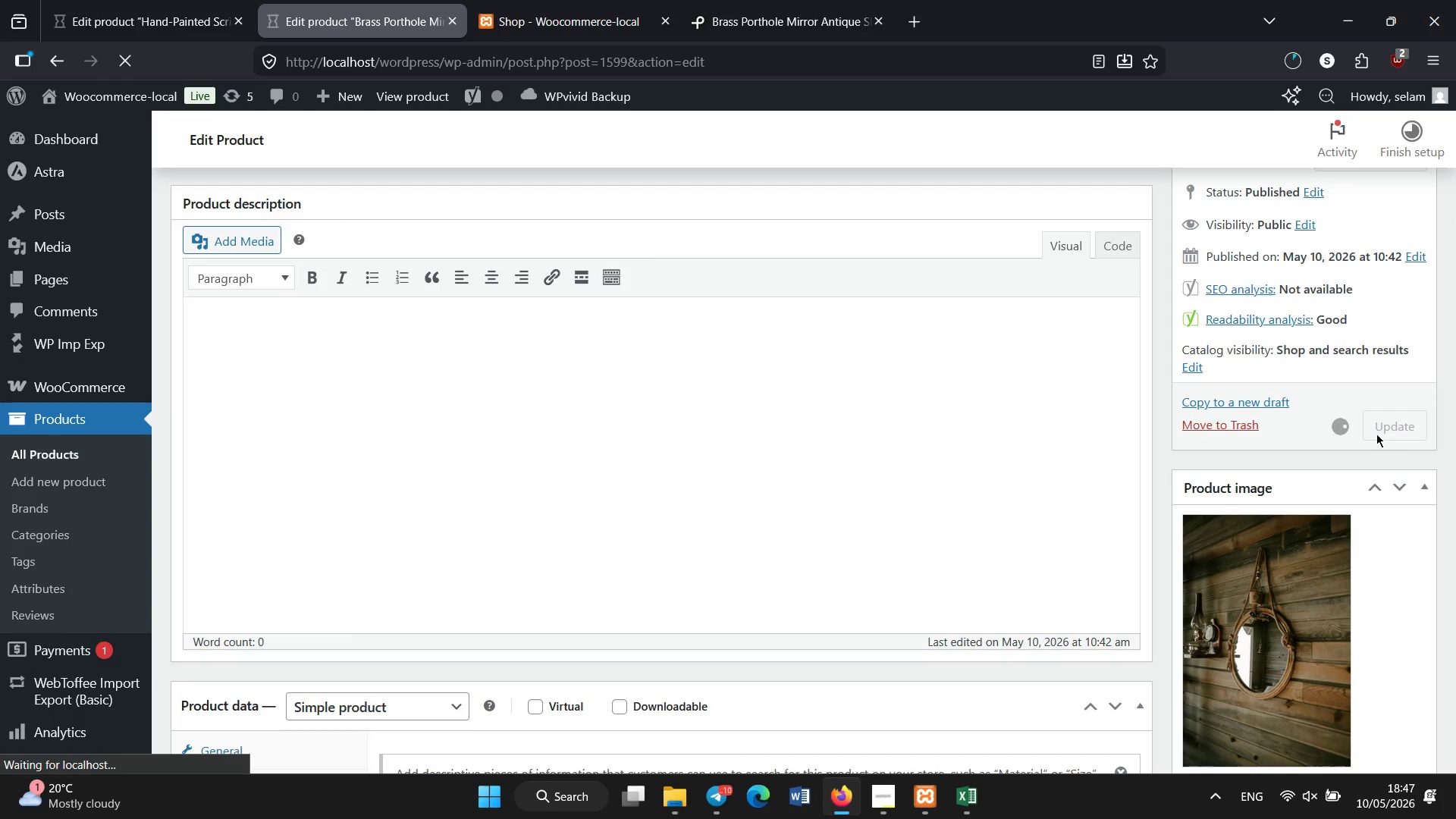 
wait(10.14)
 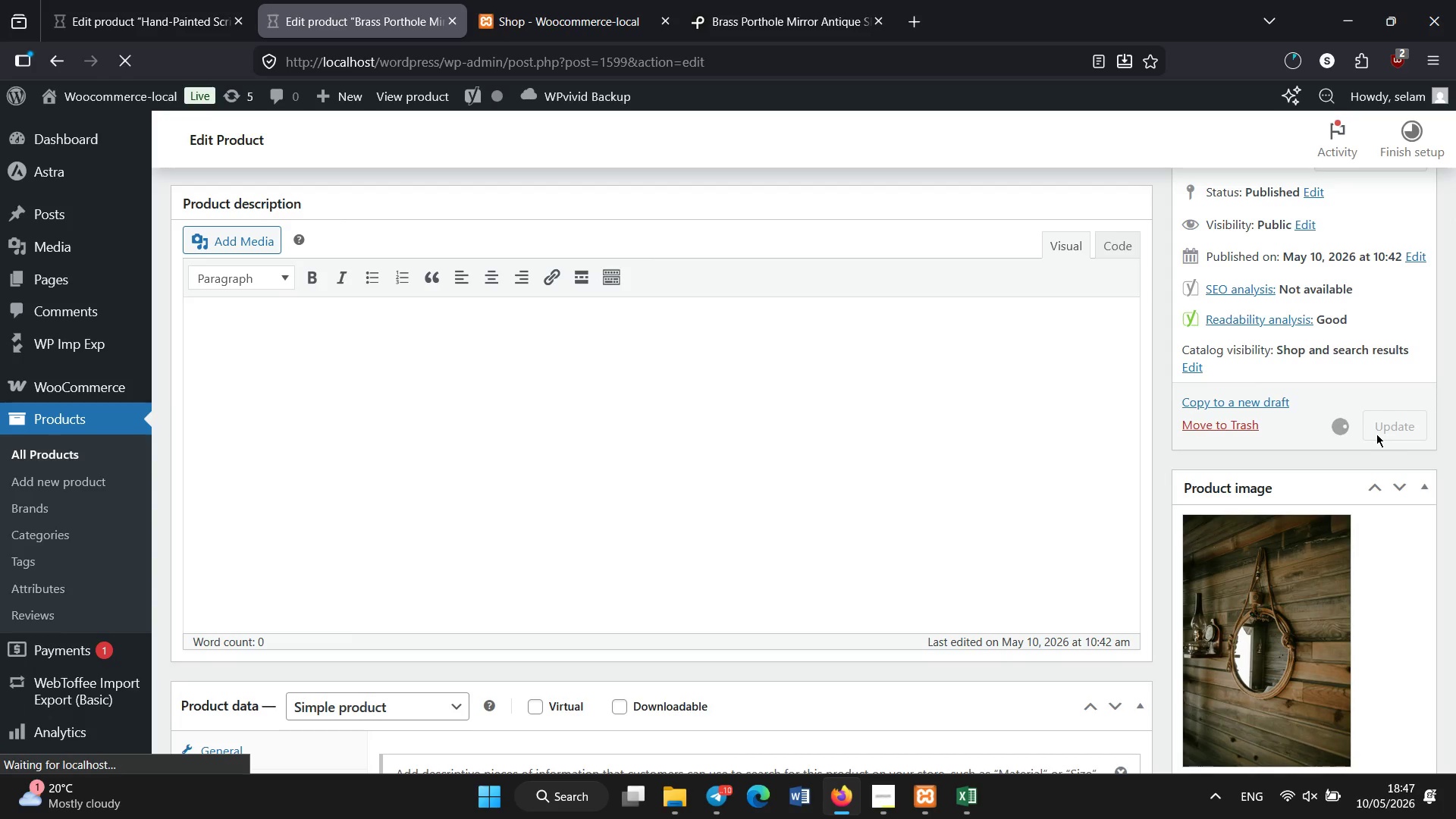 
left_click([155, 0])
 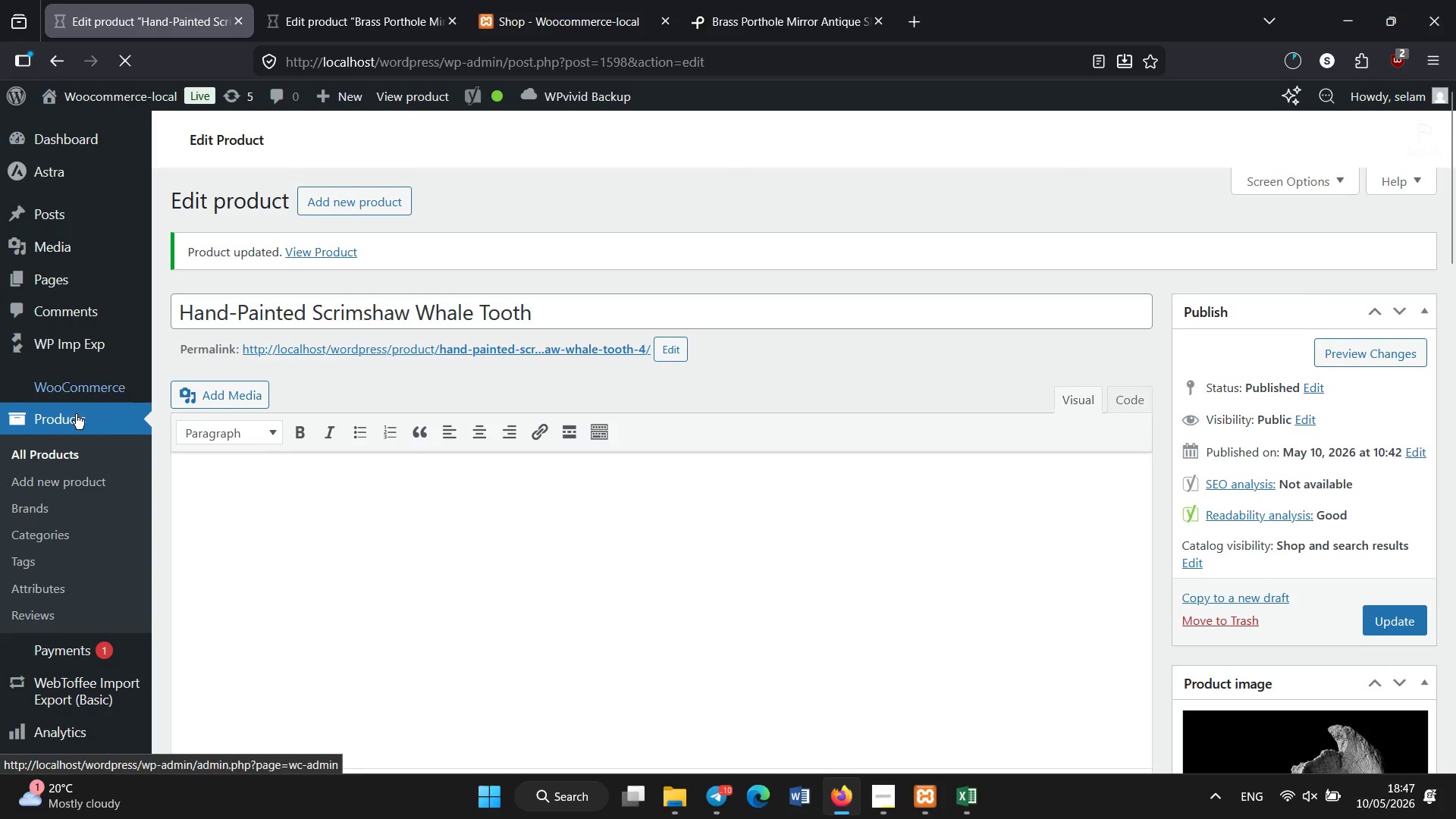 
left_click([76, 443])
 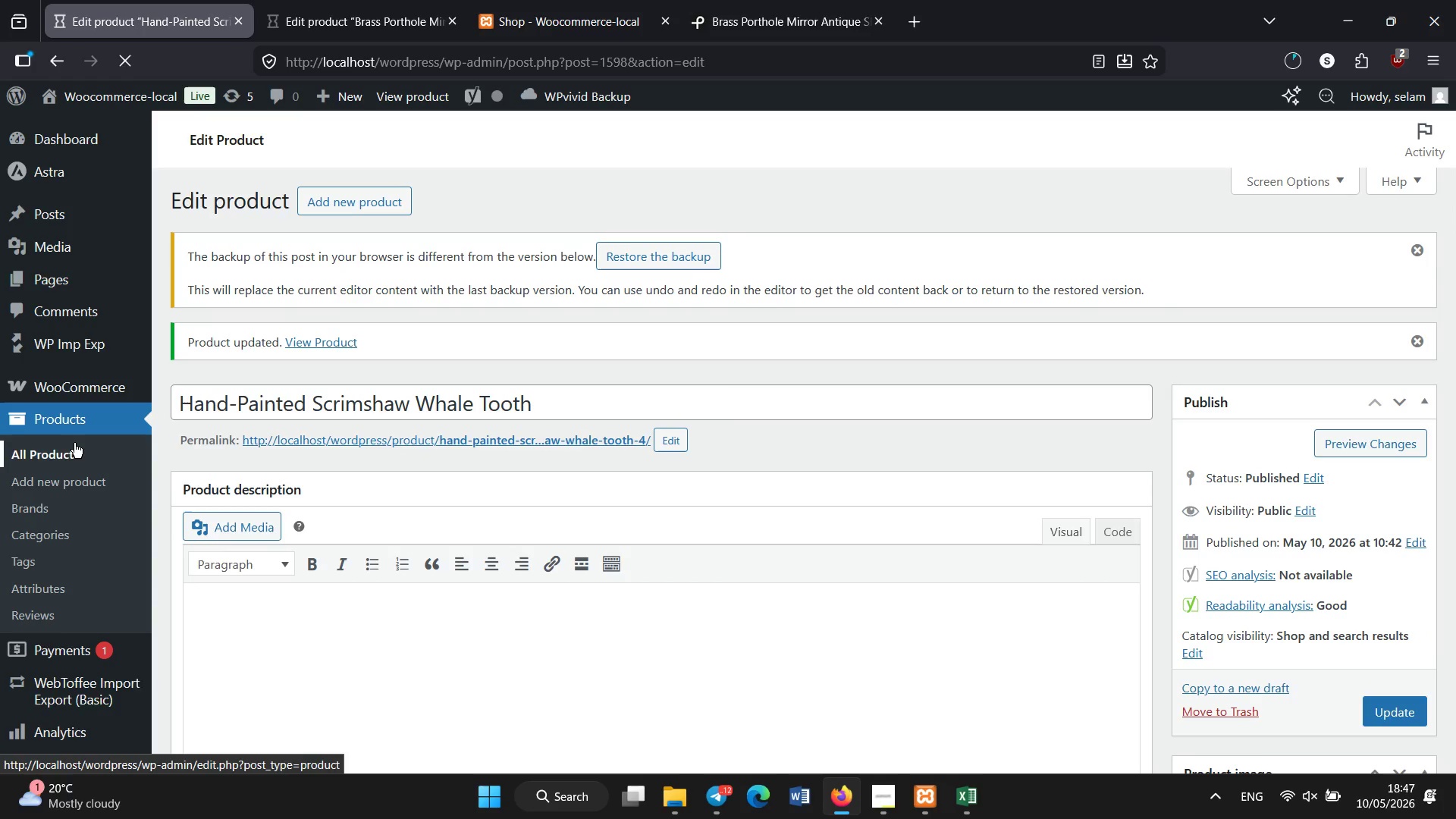 
wait(23.22)
 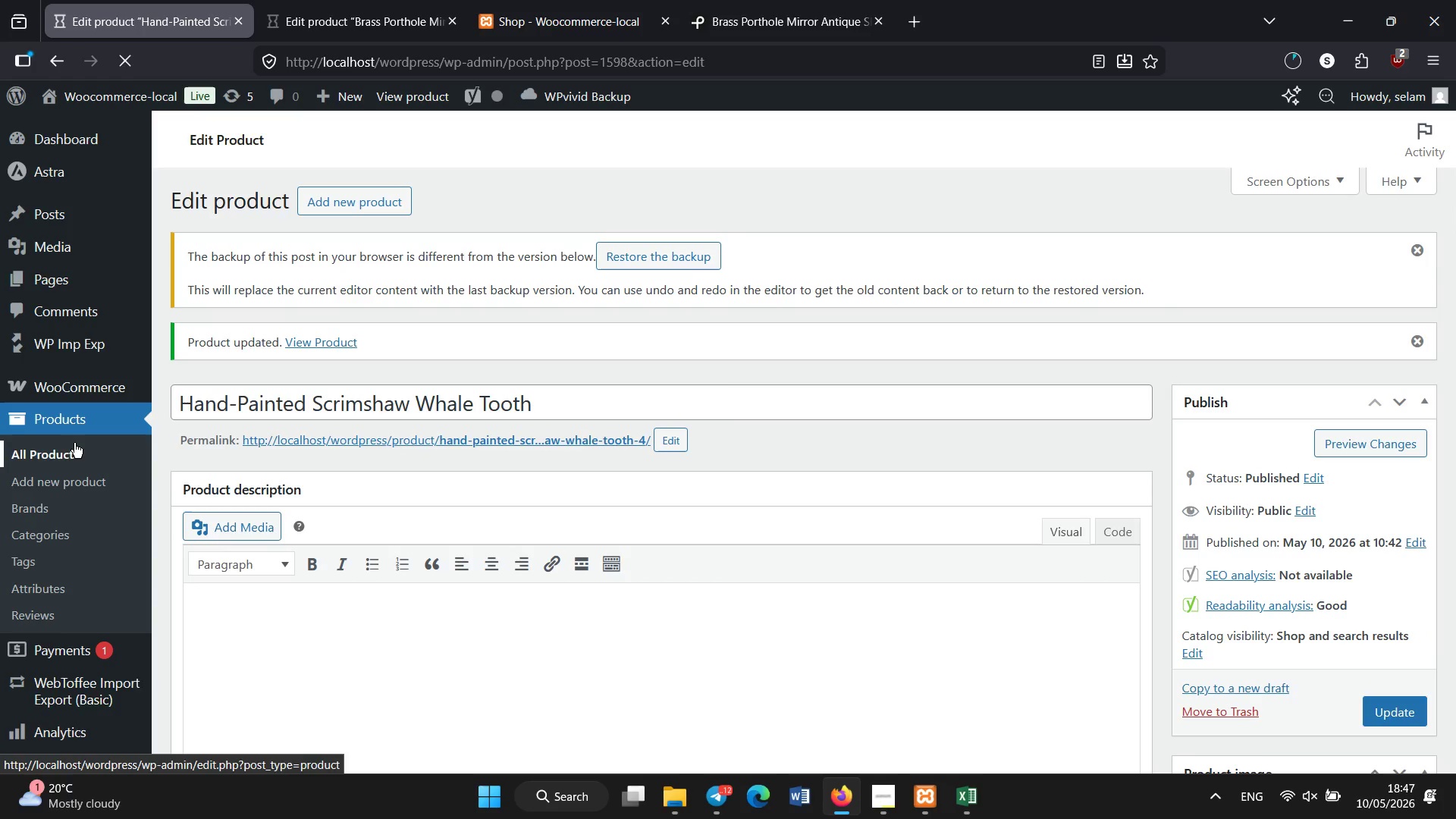 
scroll: coordinate [447, 420], scroll_direction: down, amount: 33.0
 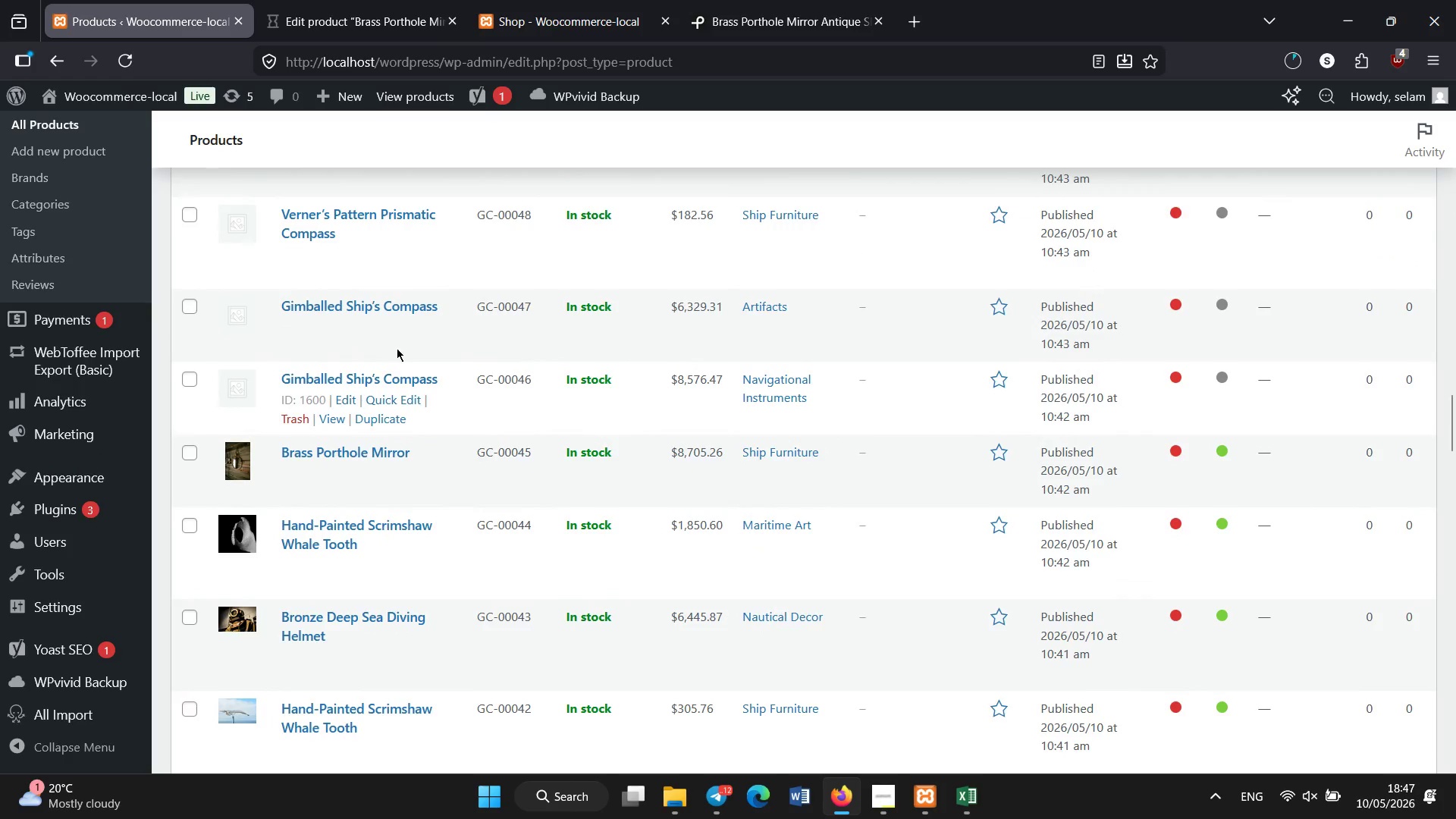 
mouse_move([380, 359])
 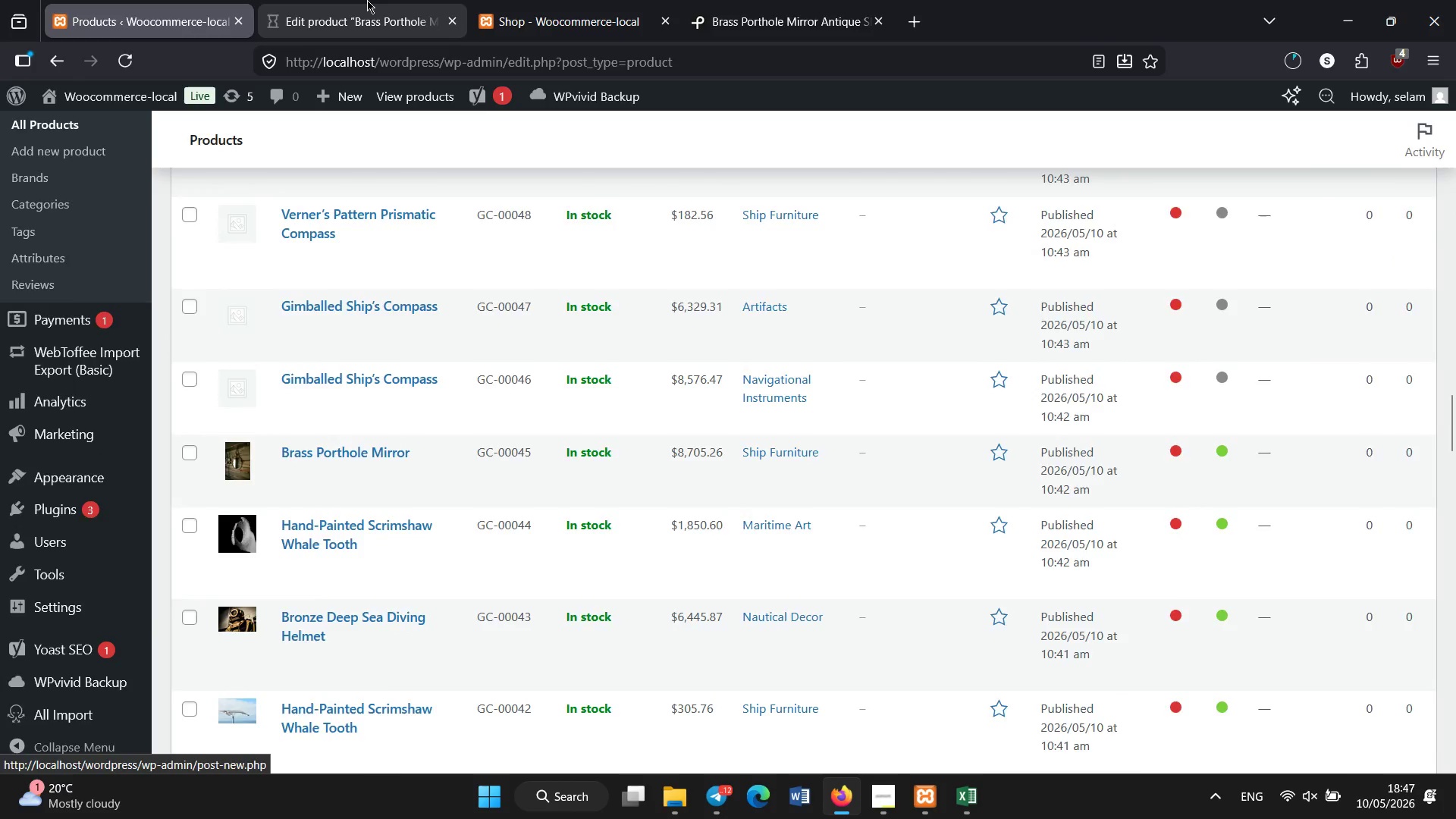 
left_click([367, 0])
 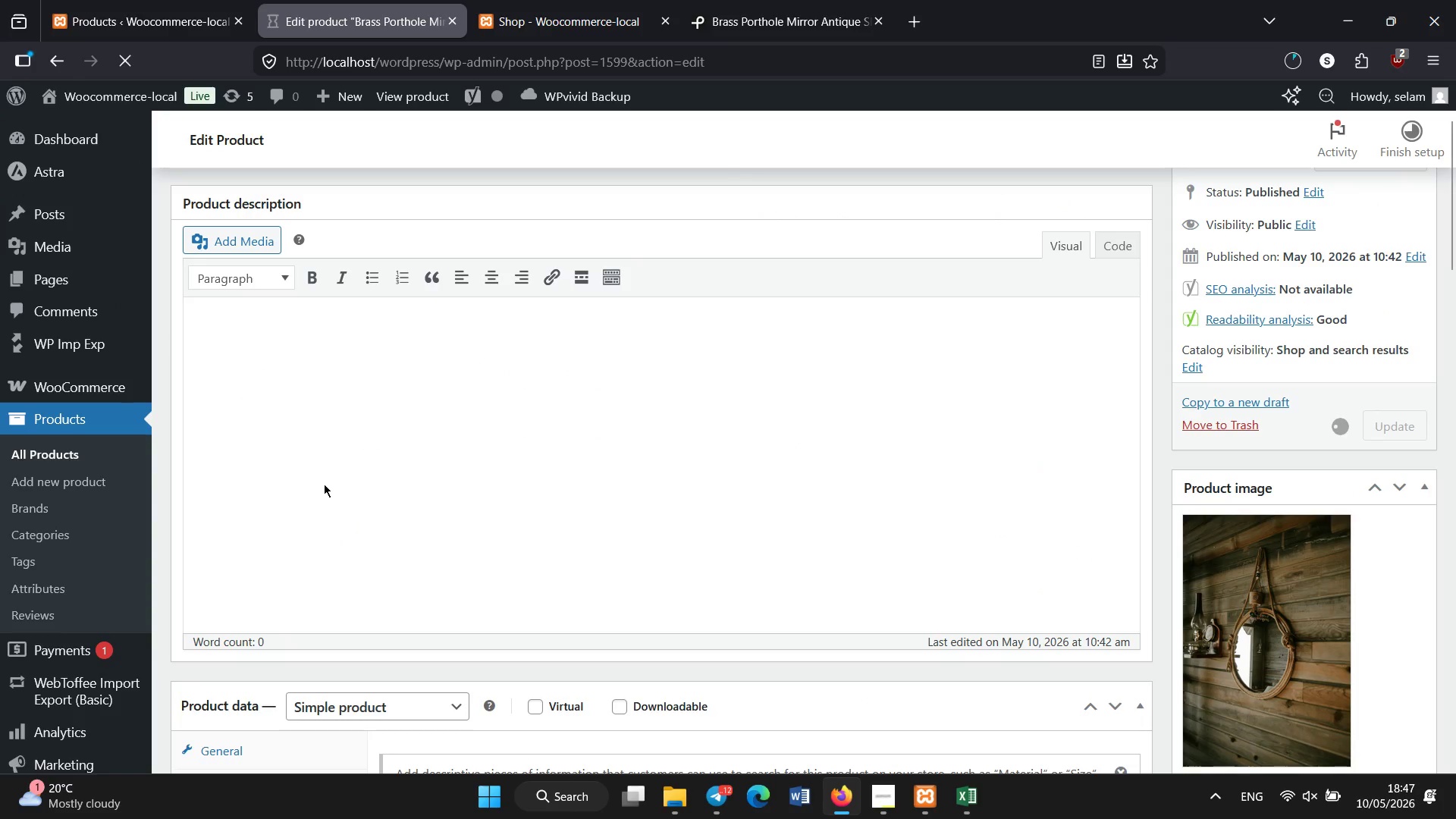 
scroll: coordinate [324, 484], scroll_direction: down, amount: 3.0
 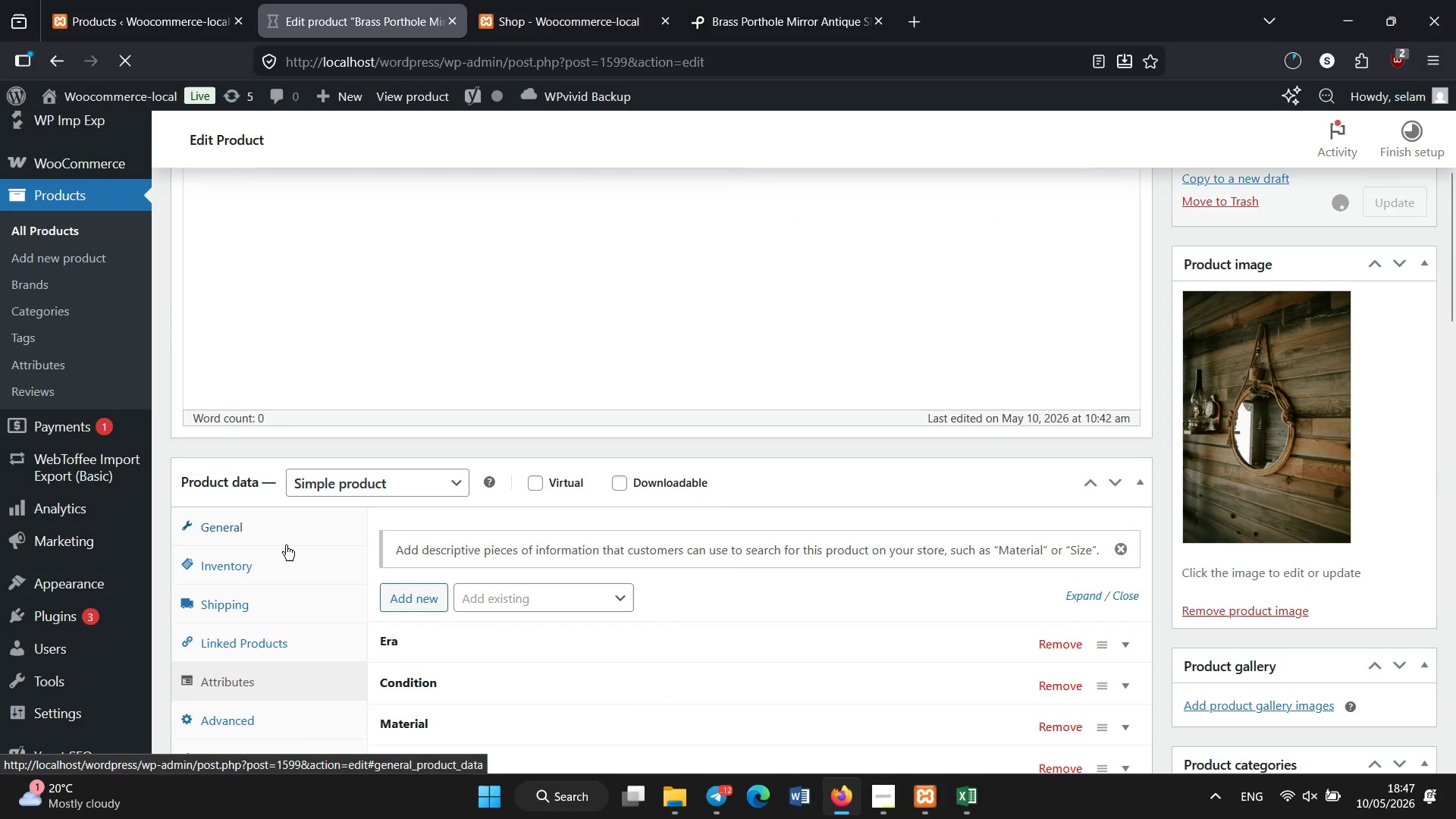 
left_click([283, 552])
 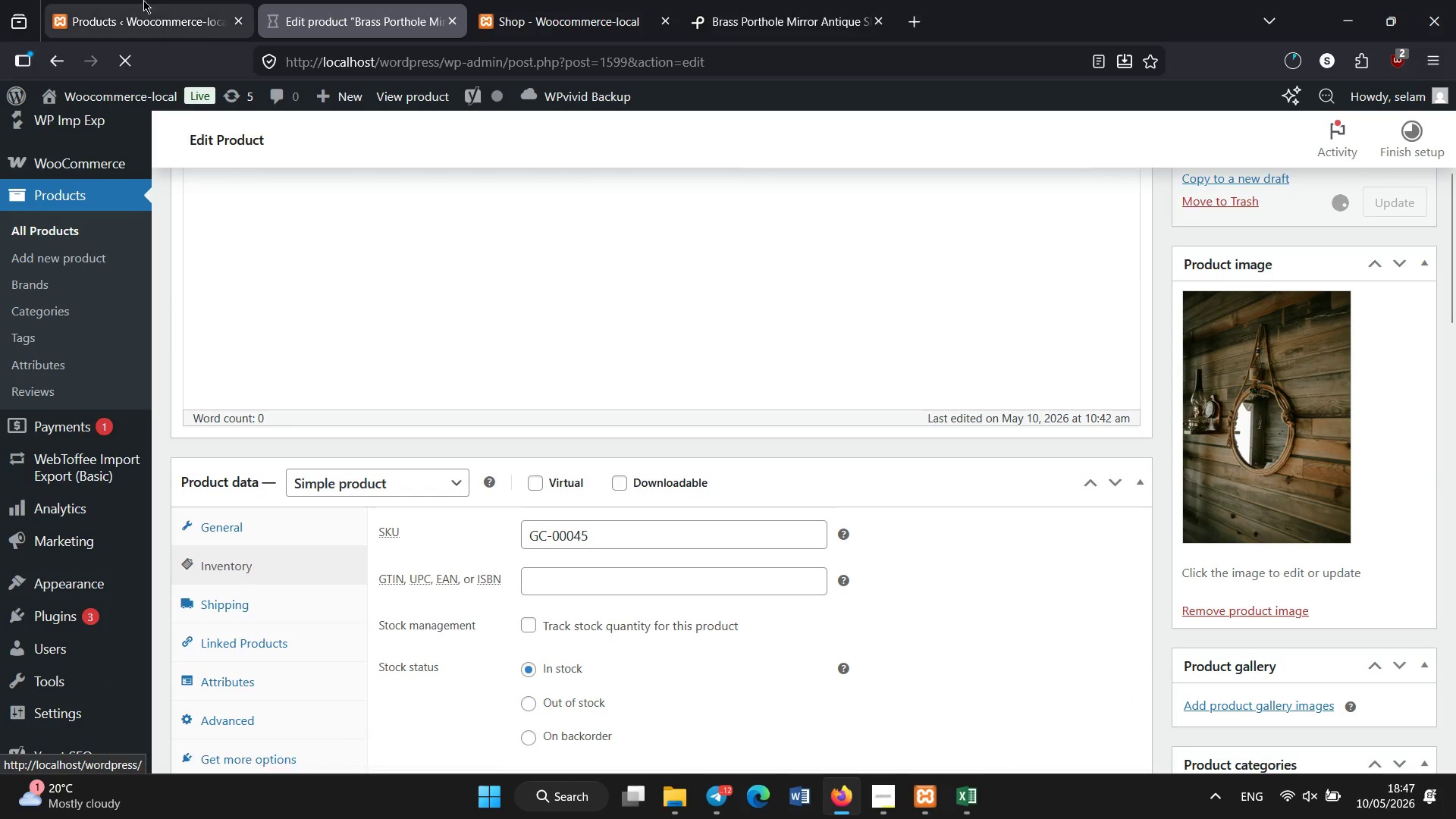 
left_click([143, 0])
 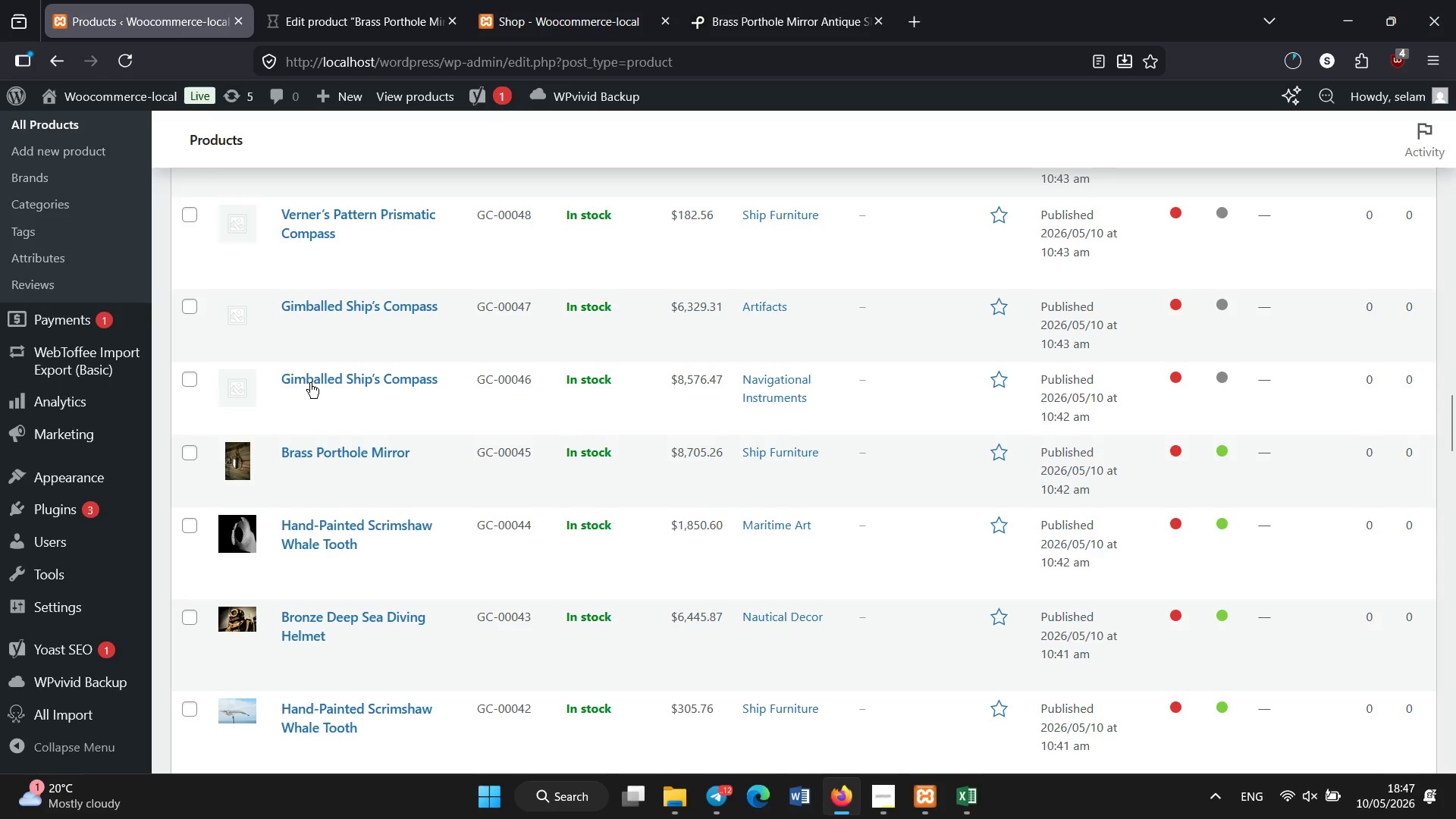 
left_click([310, 383])
 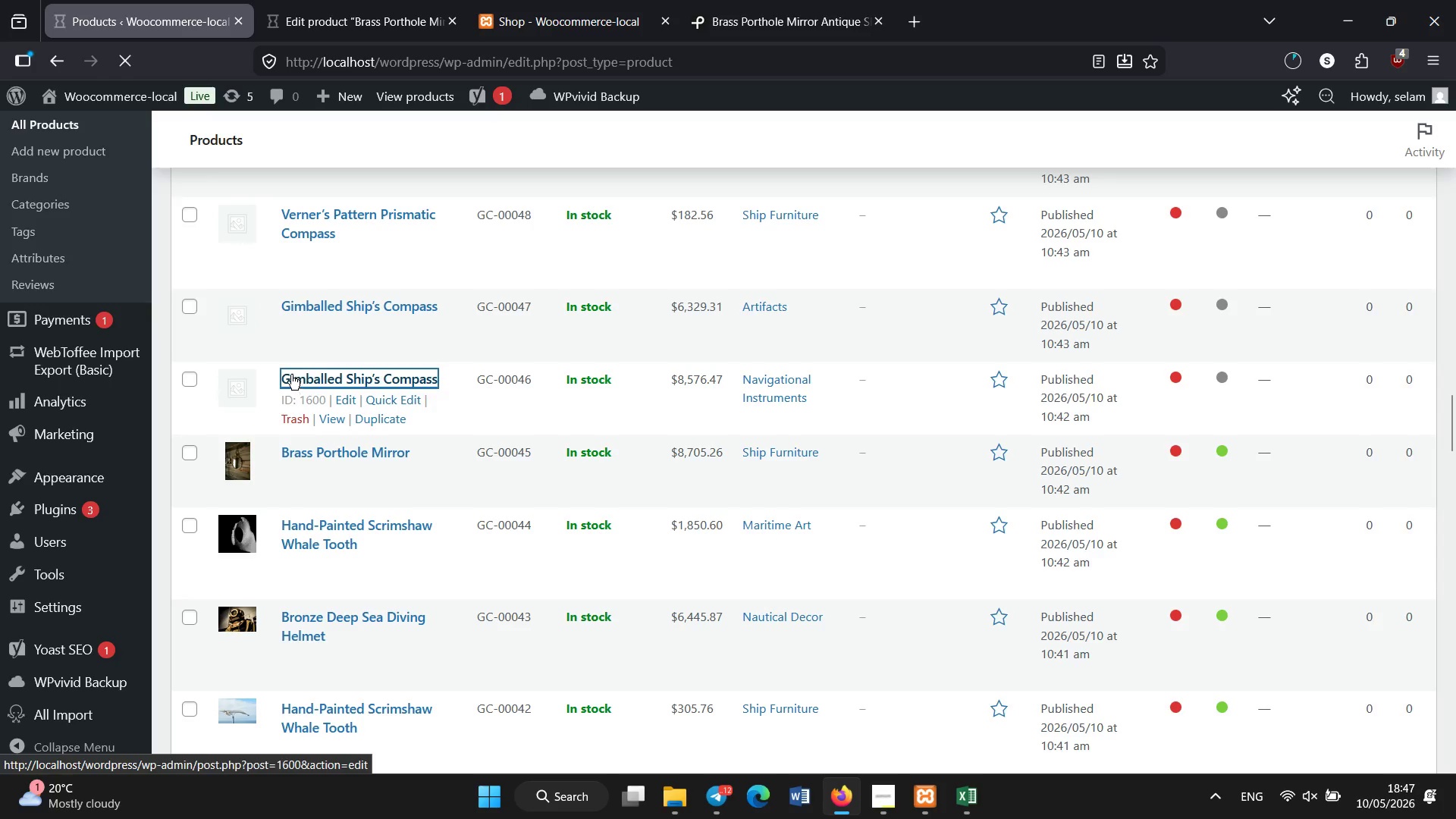 
left_click([303, 0])
 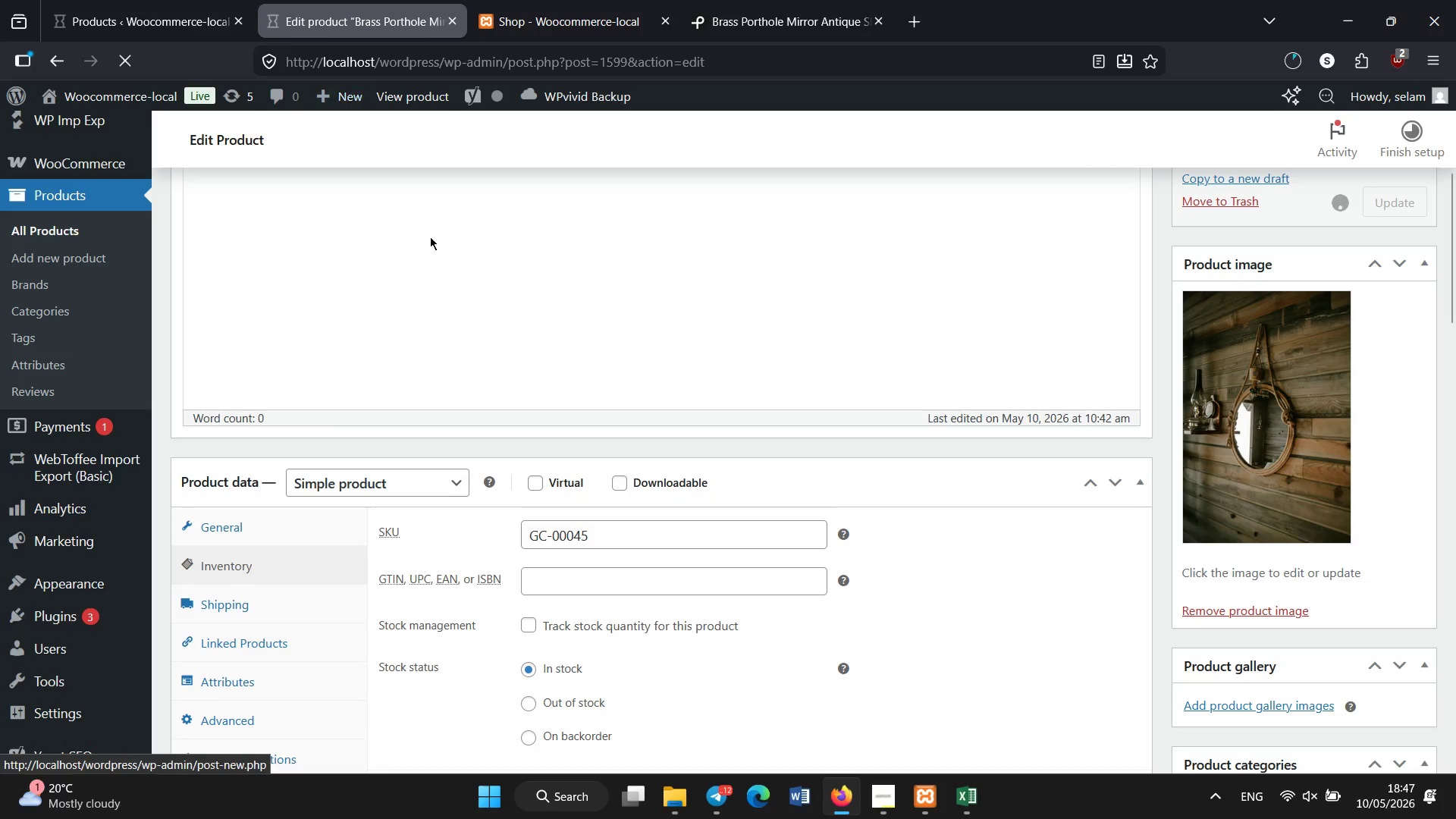 
scroll: coordinate [532, 264], scroll_direction: up, amount: 4.0
 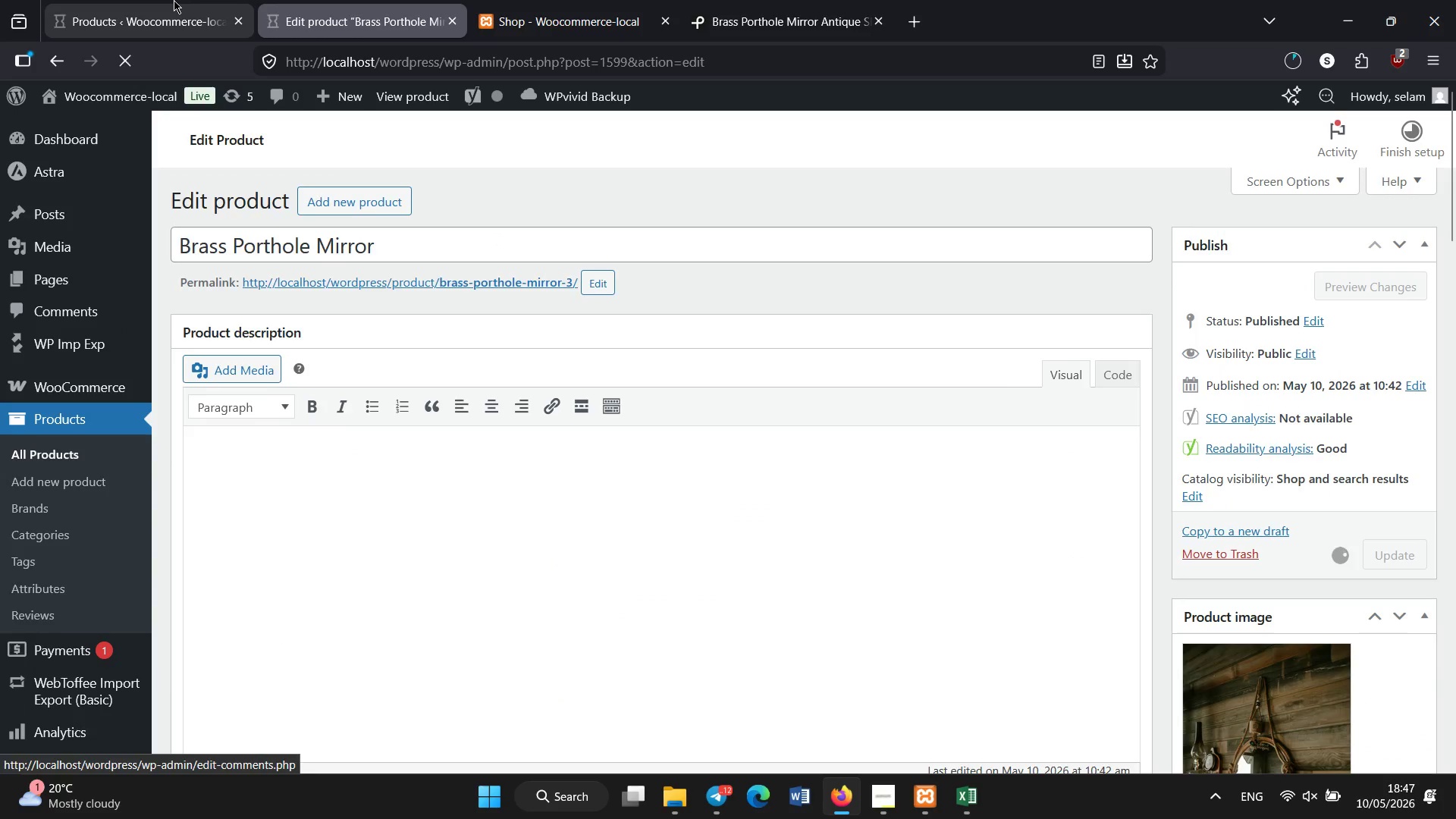 
left_click([174, 0])
 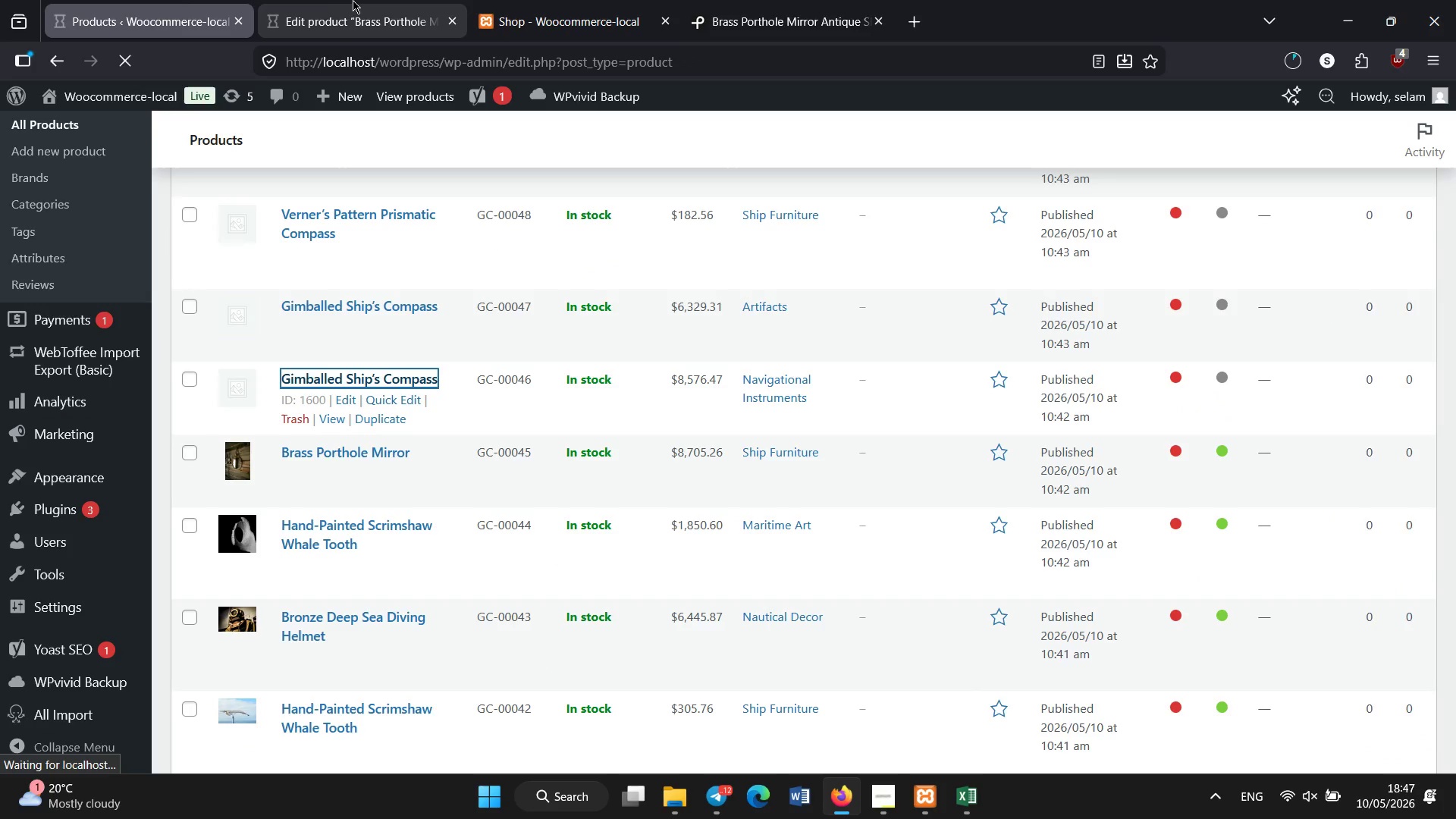 
left_click([319, 0])
 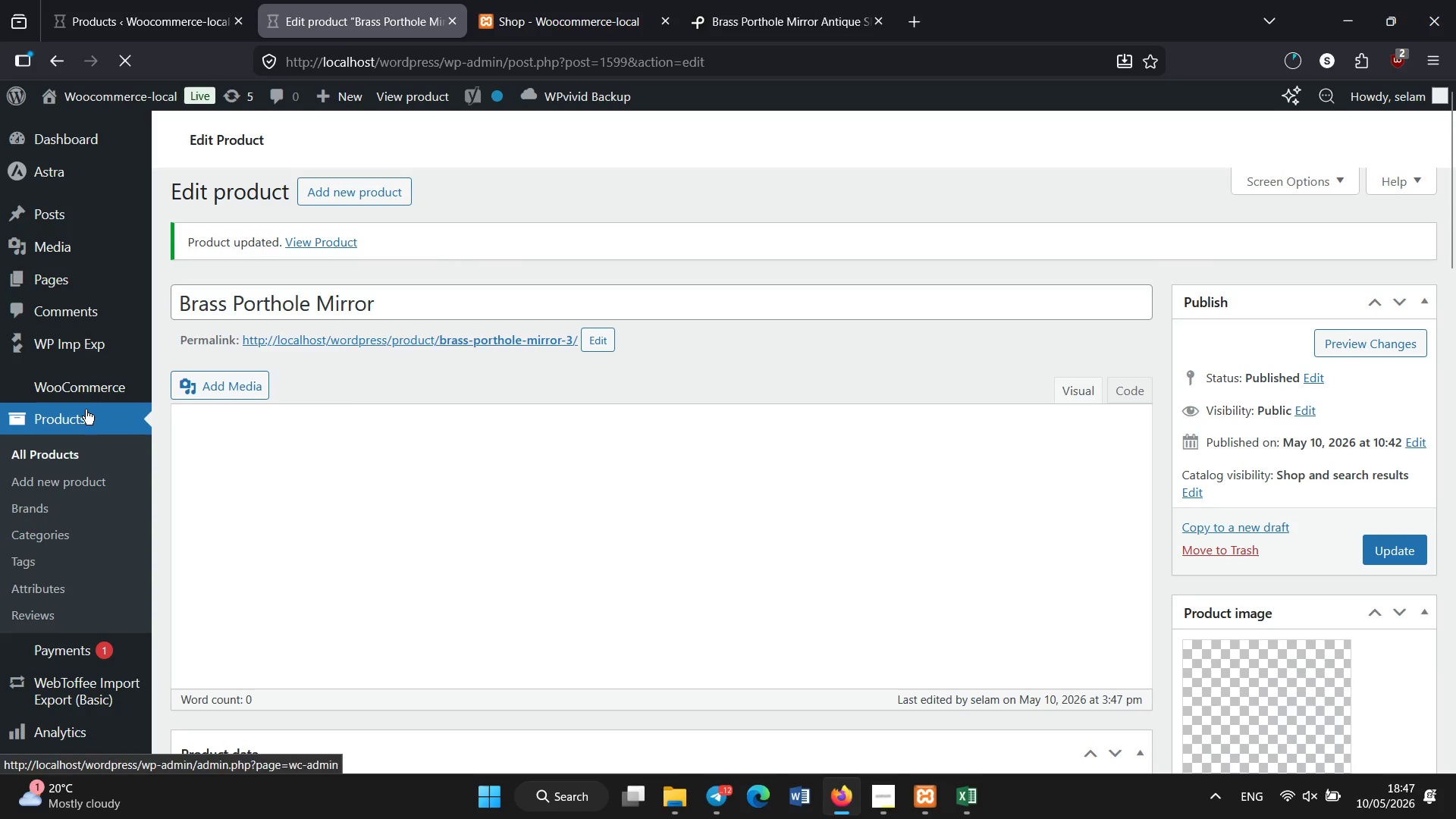 
left_click([71, 448])
 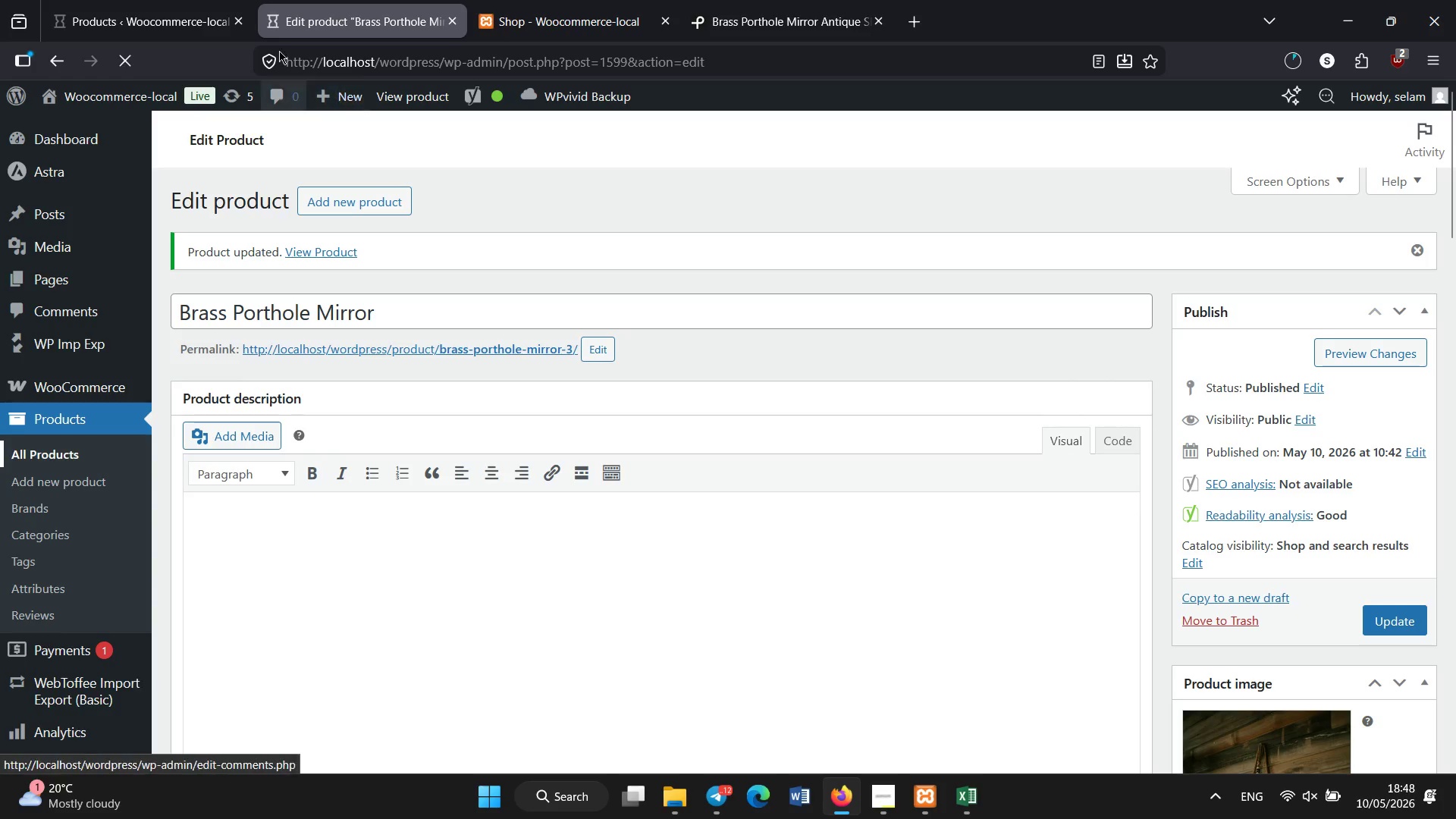 
left_click([203, 0])
 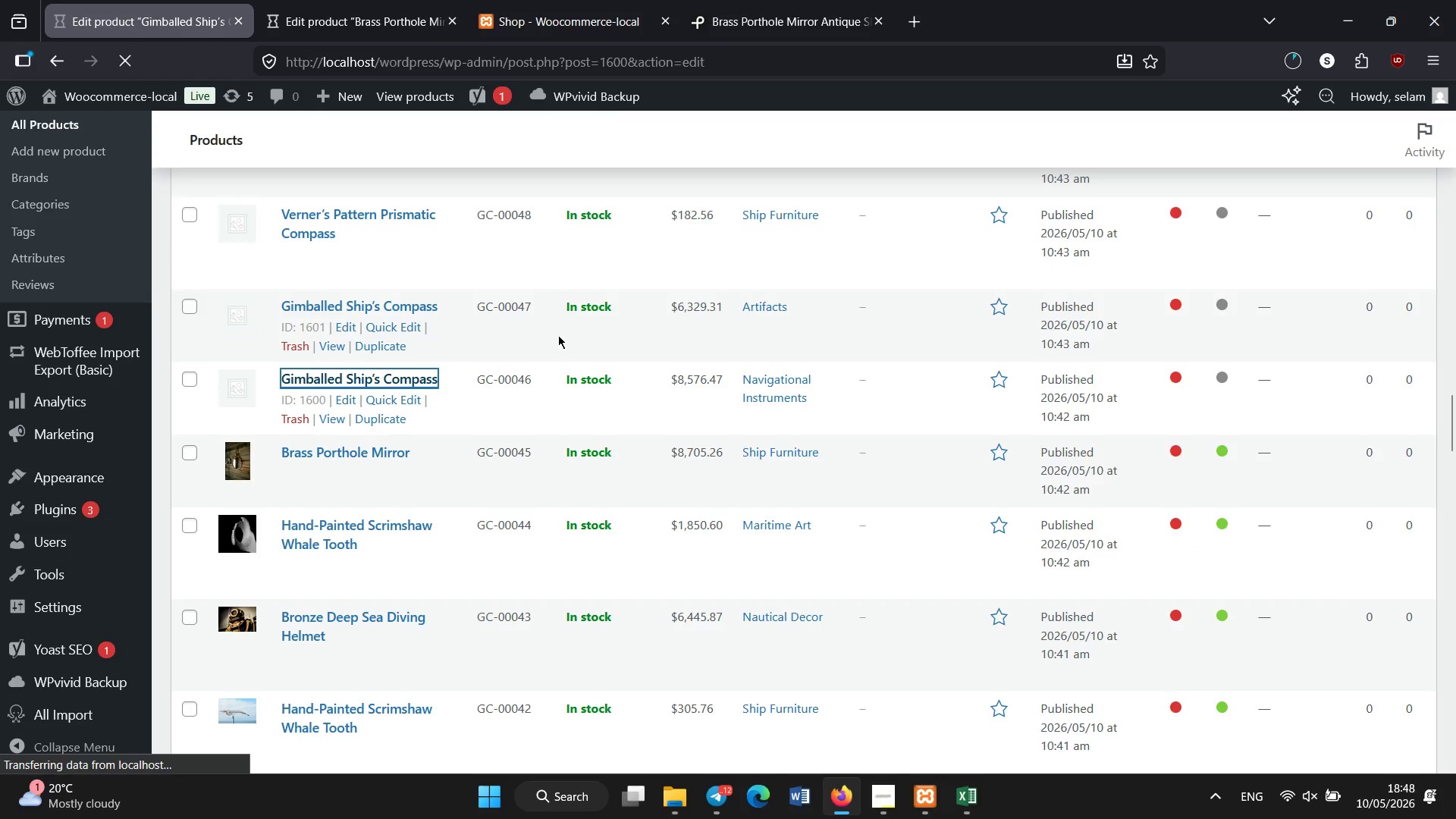 
mouse_move([456, 361])
 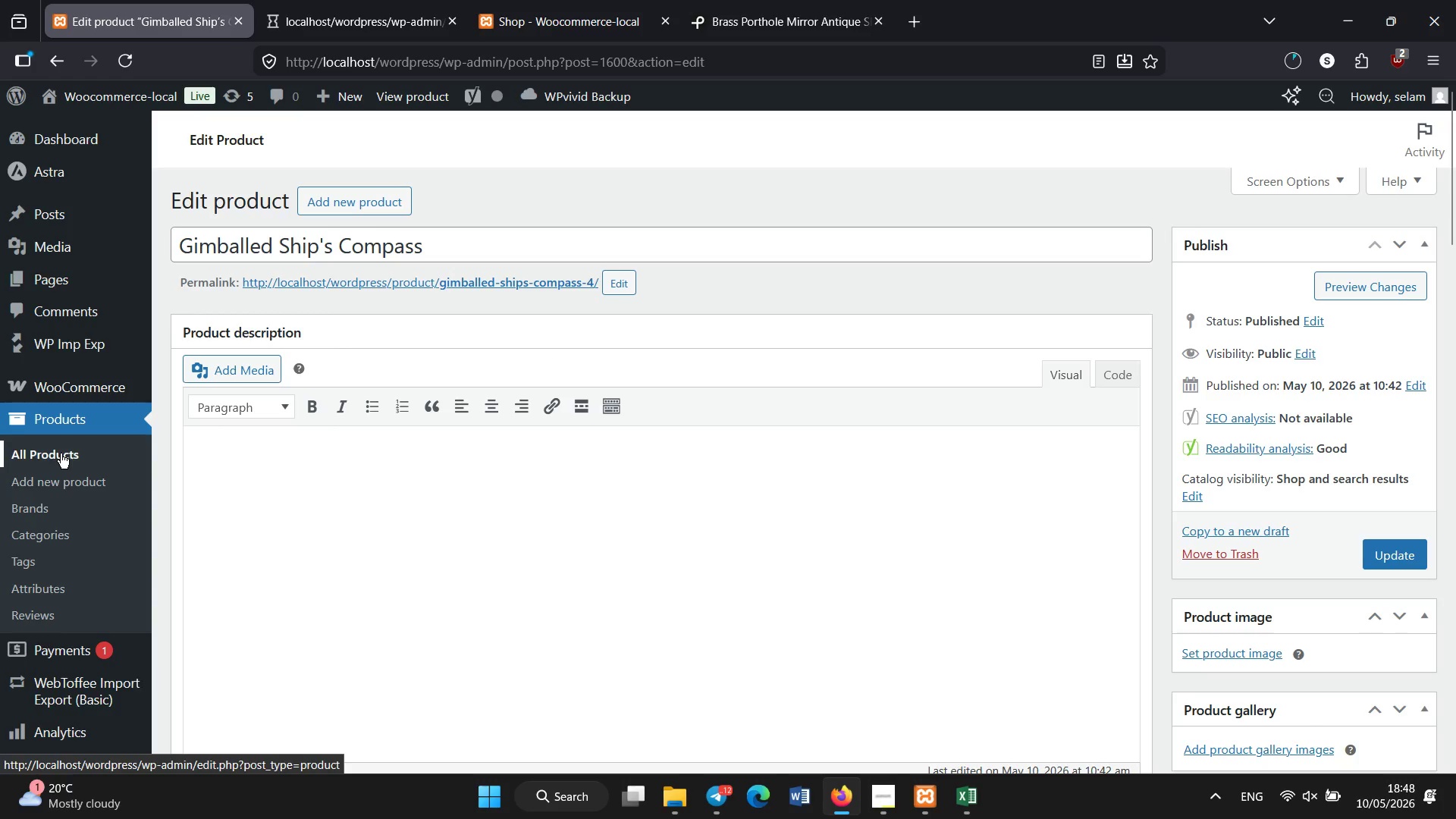 
left_click([61, 453])
 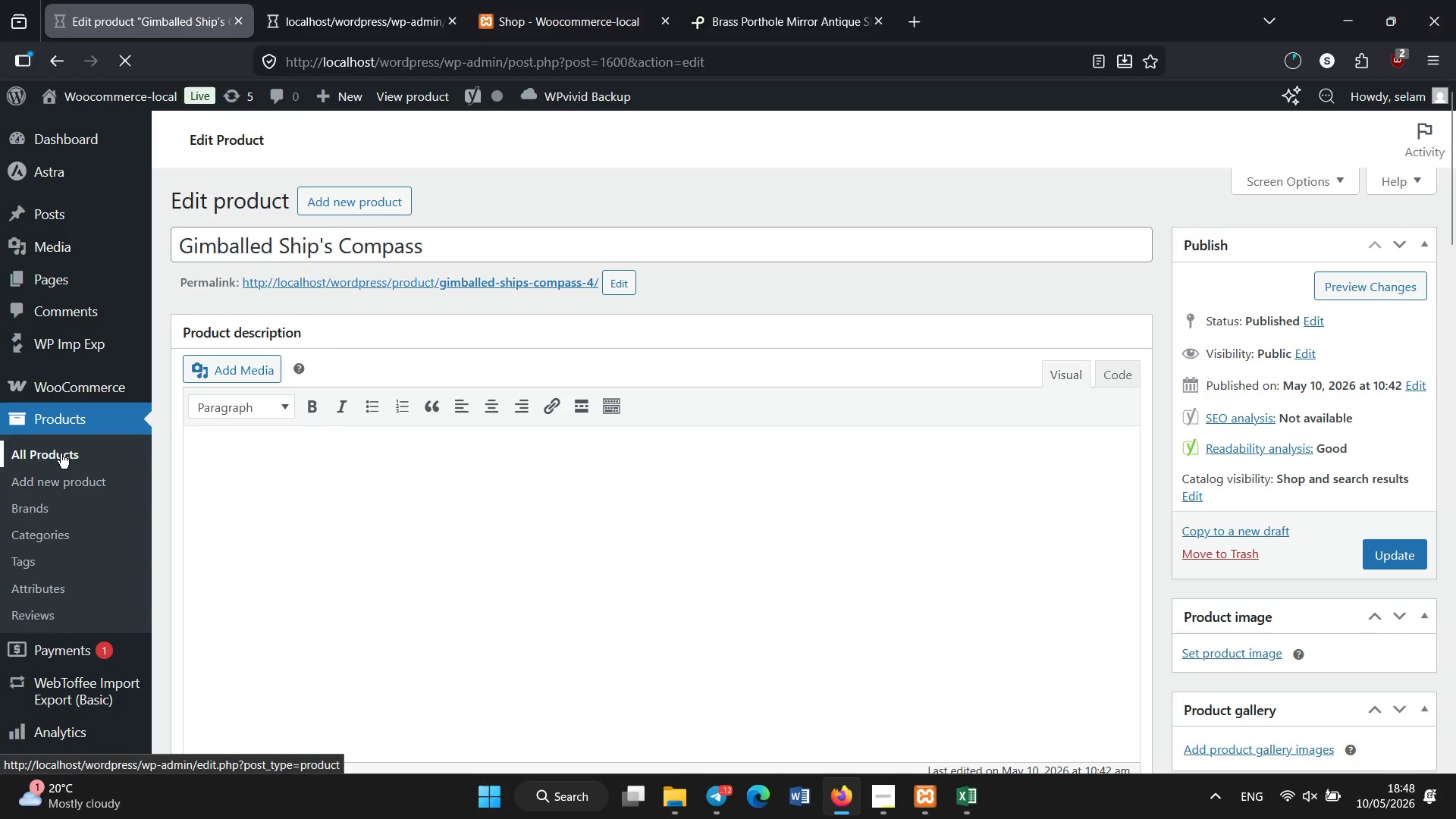 
left_click_drag(start_coordinate=[61, 453], to_coordinate=[887, 580])
 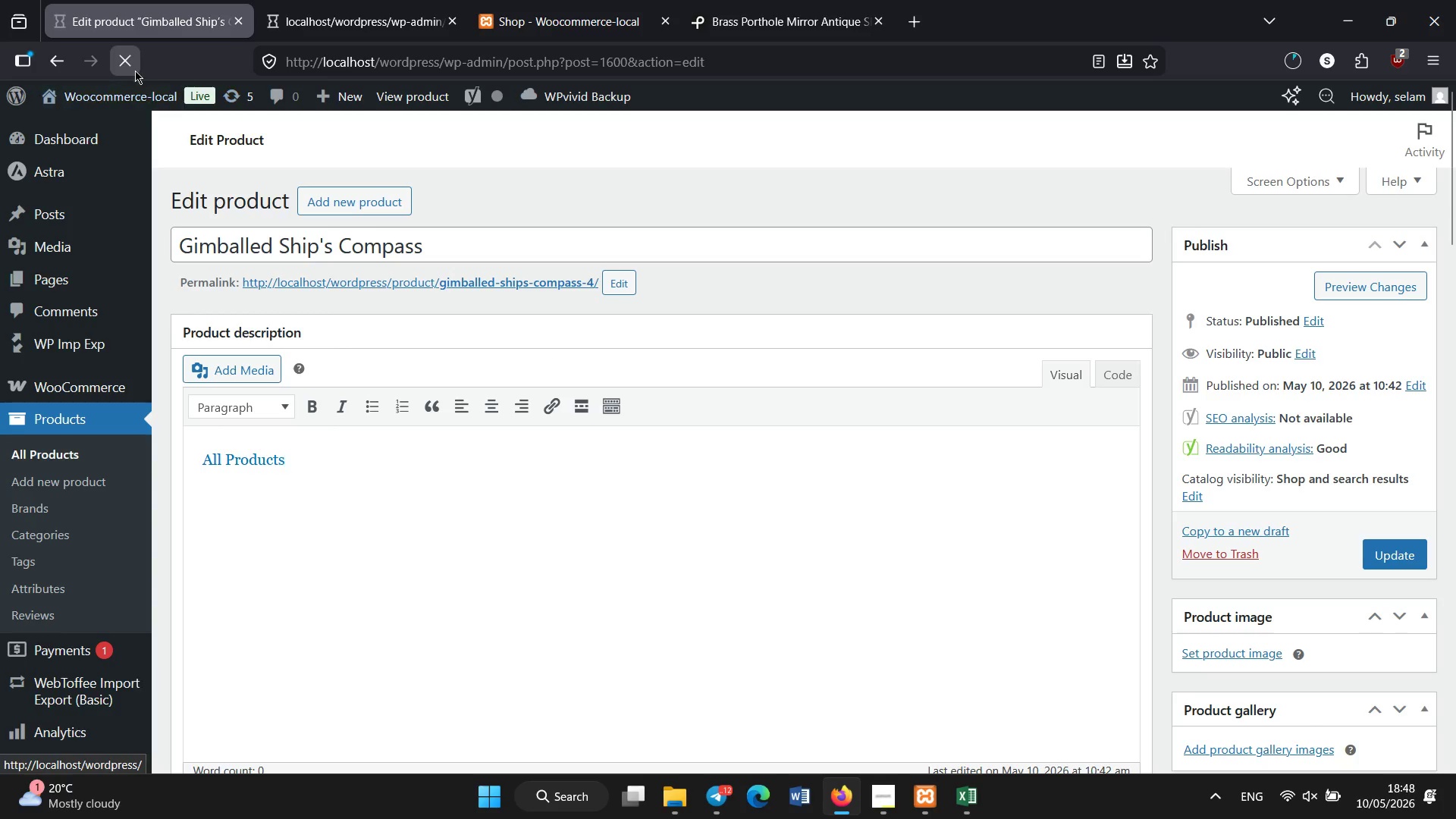 
left_click([133, 69])
 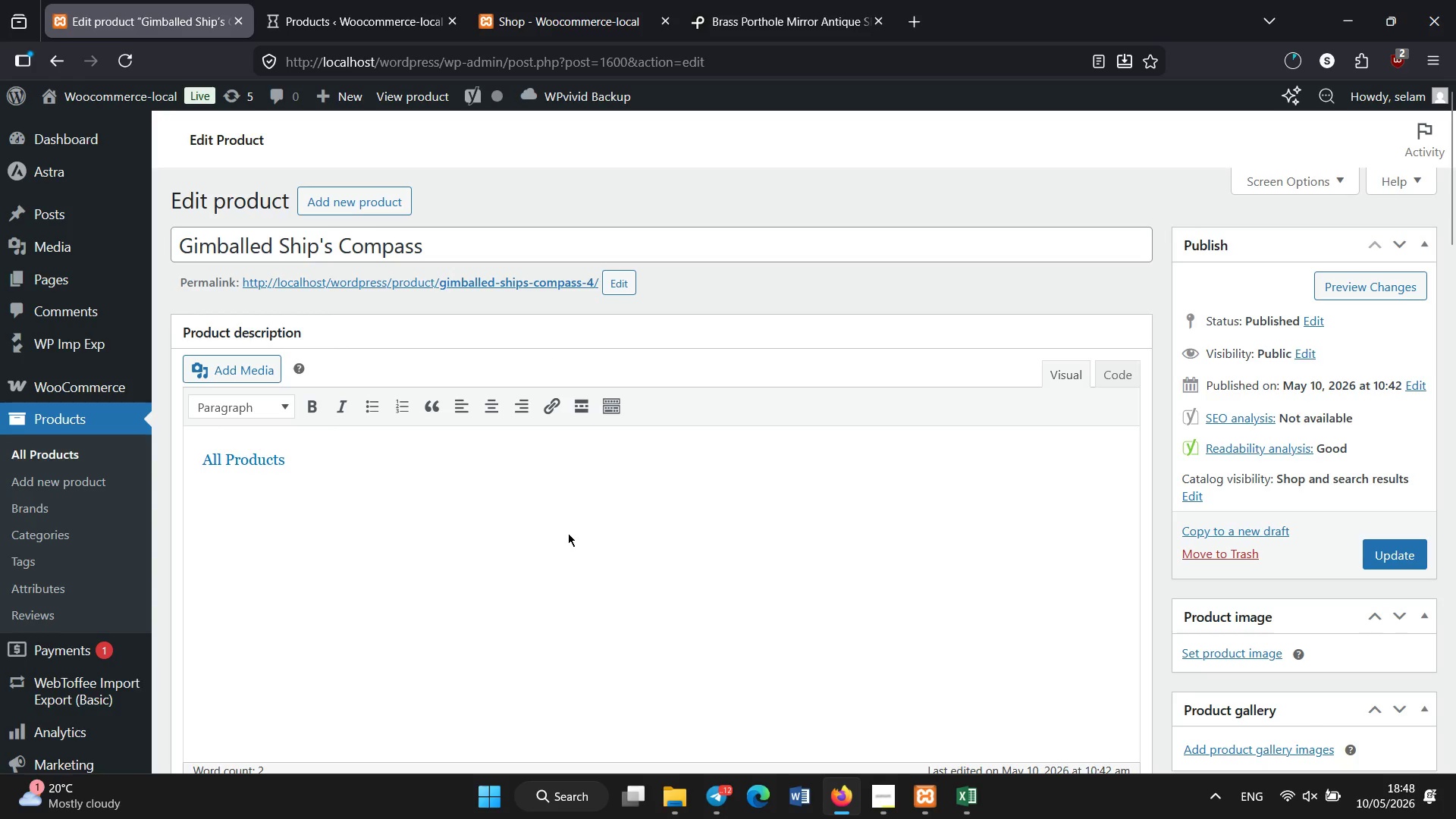 
scroll: coordinate [568, 533], scroll_direction: none, amount: 0.0
 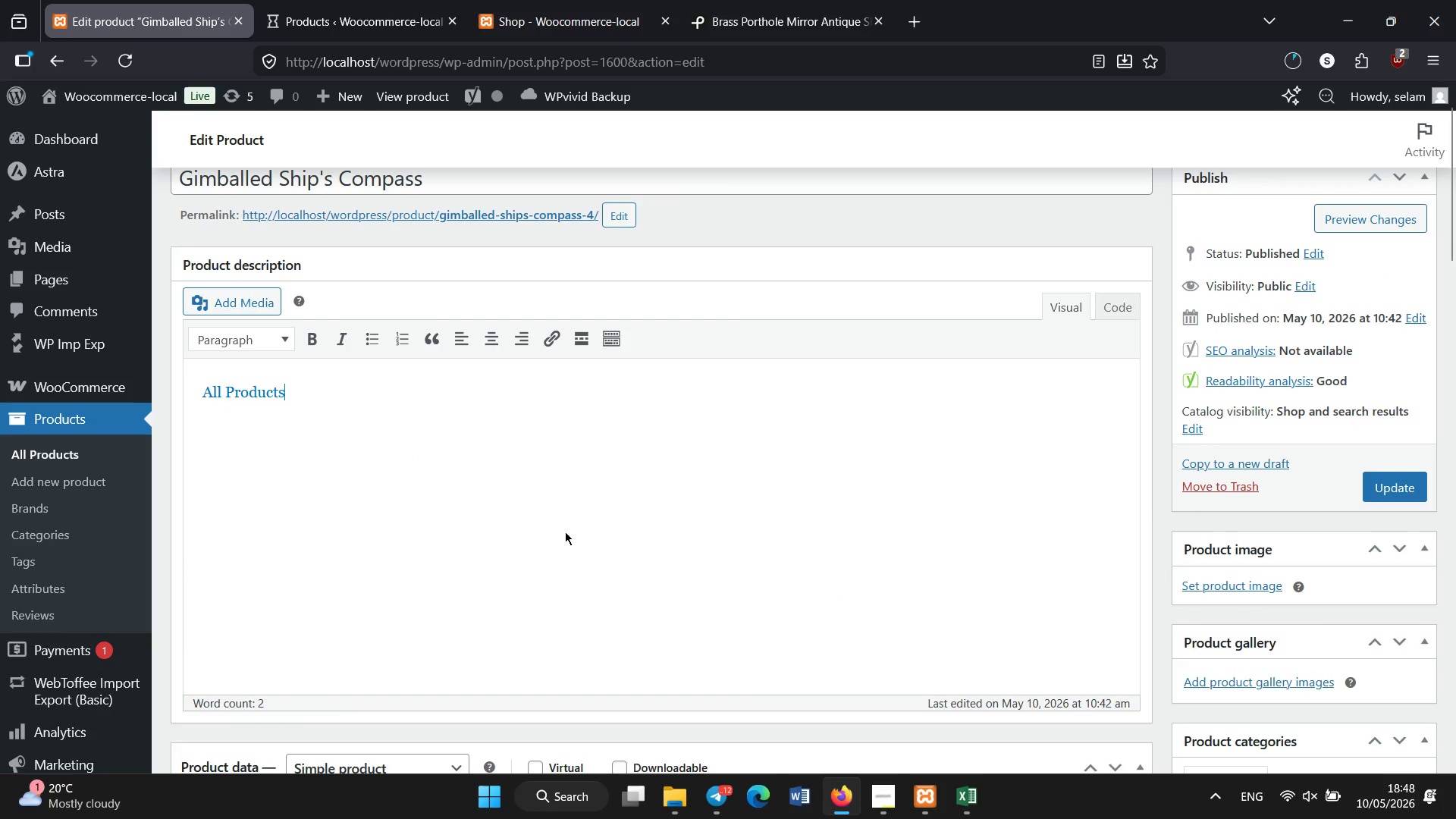 
key(Control+A)
 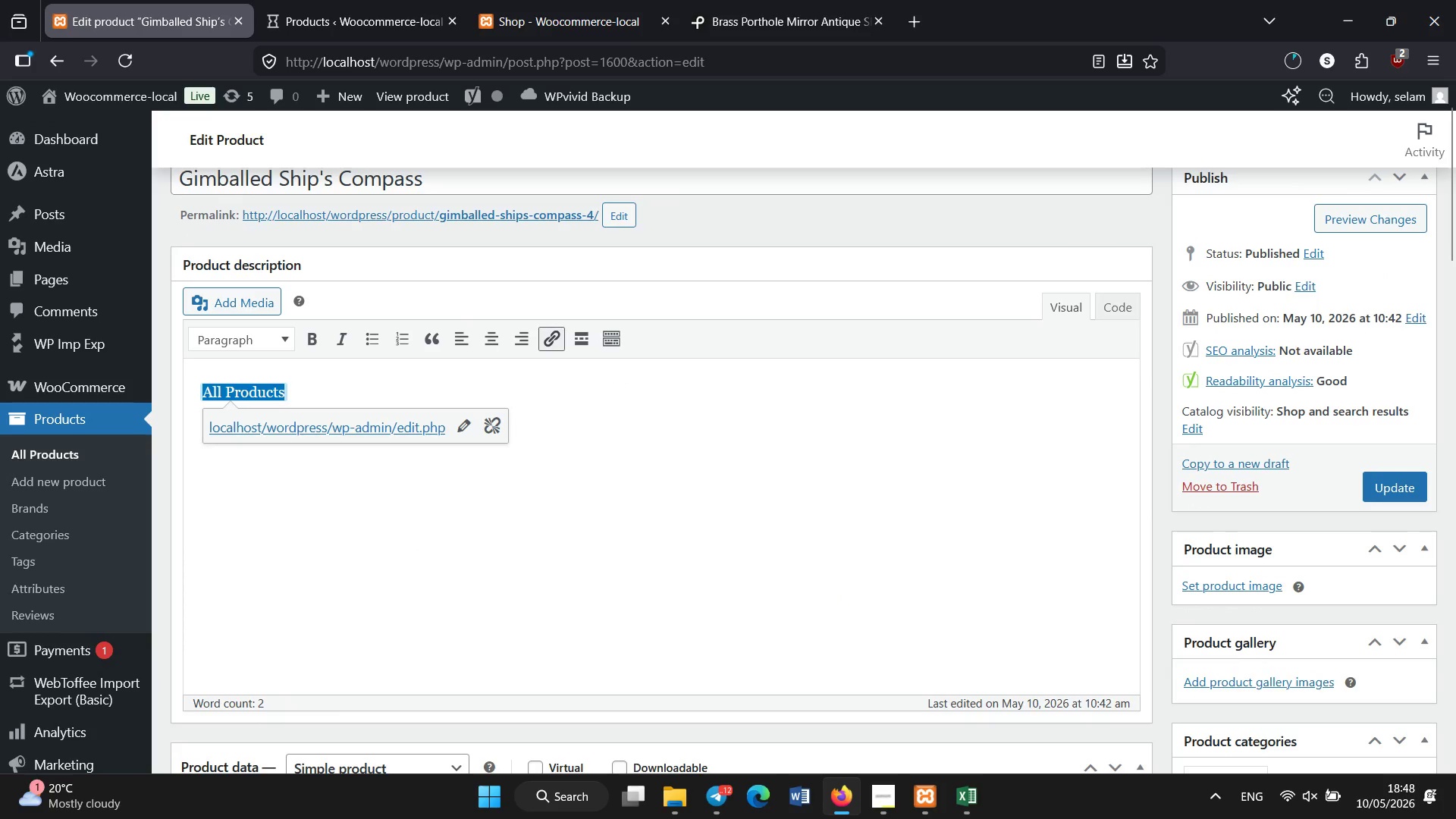 
key(Backspace)
 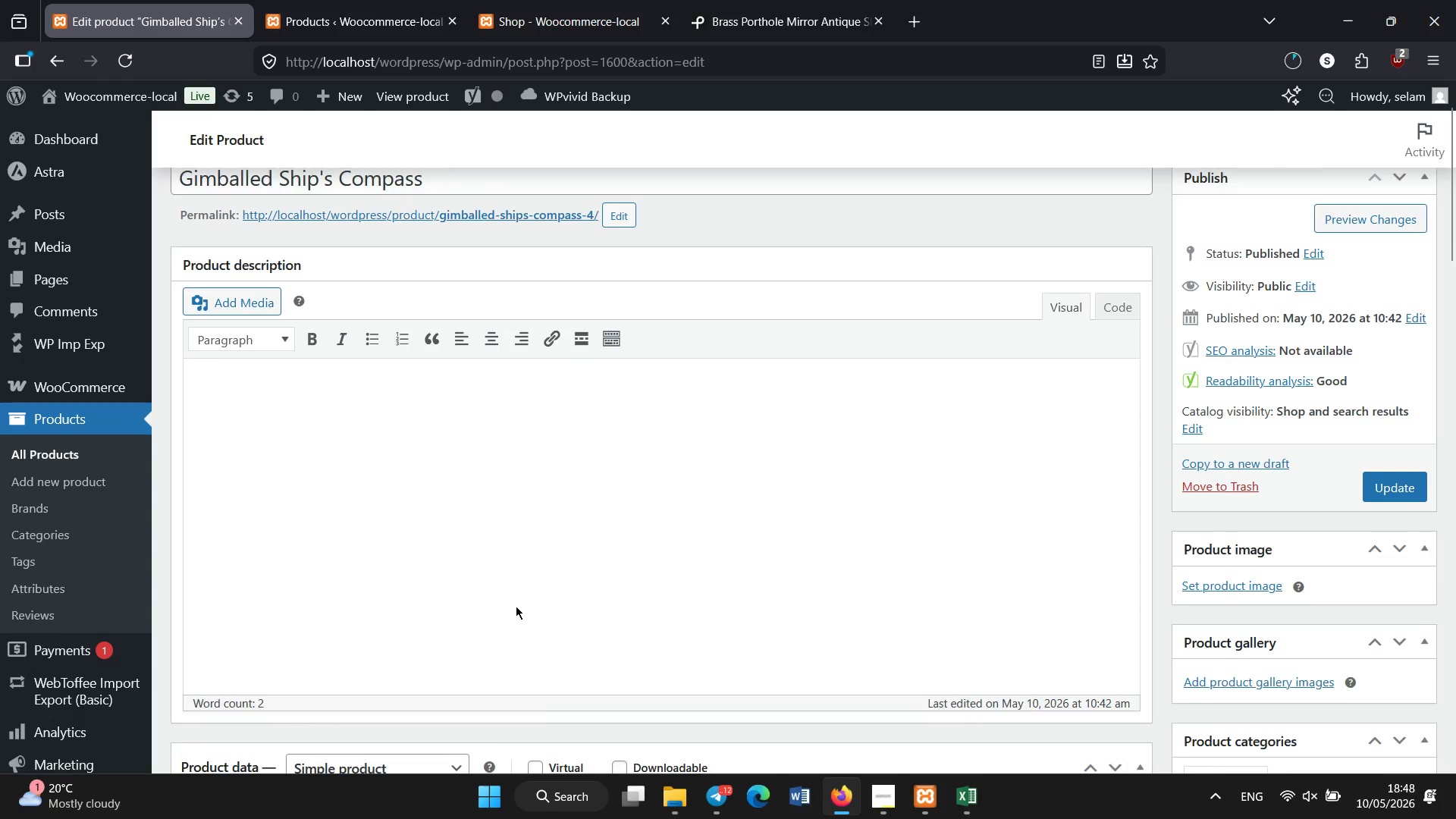 
scroll: coordinate [497, 595], scroll_direction: down, amount: 7.0
 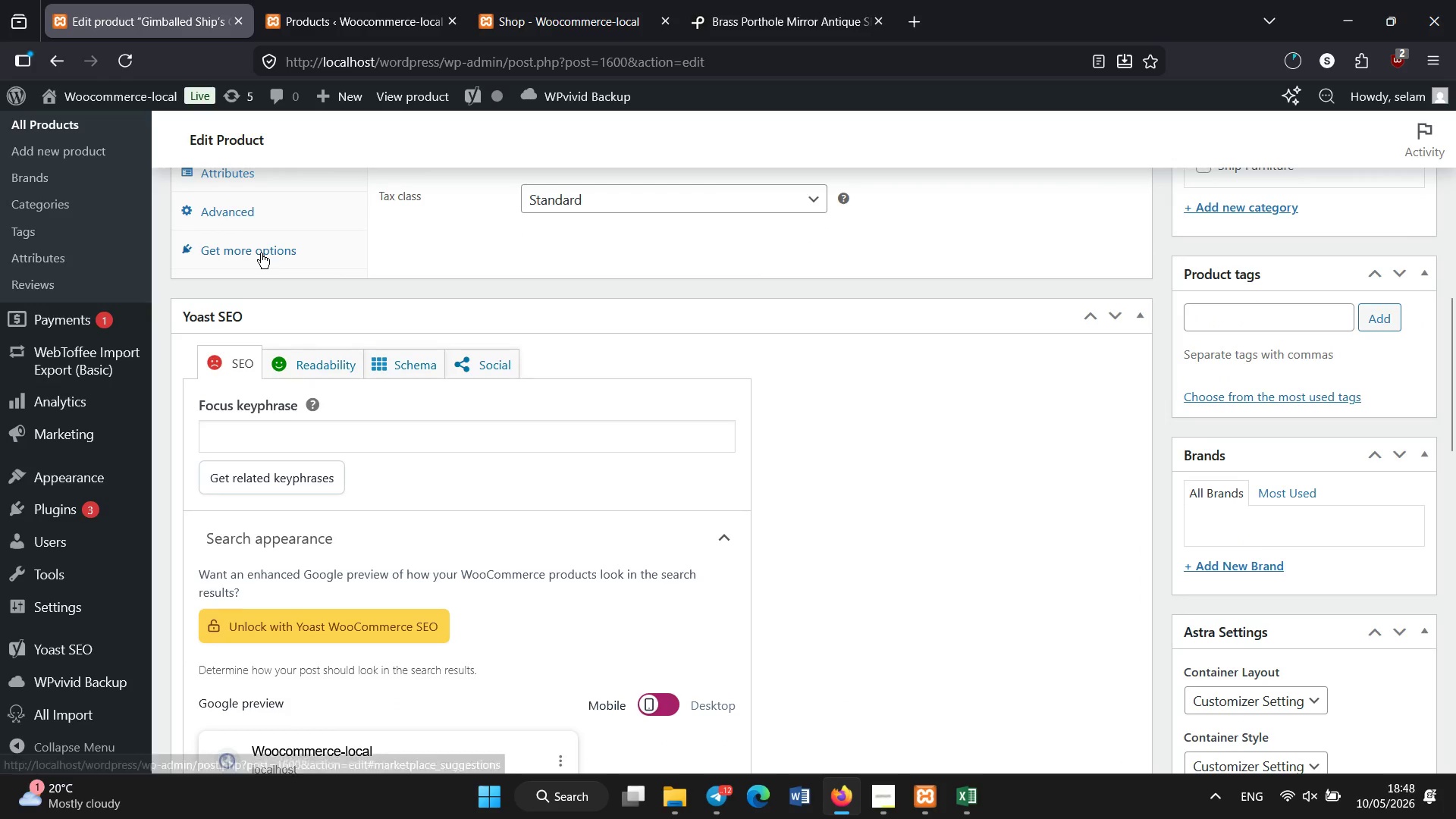 
scroll: coordinate [281, 356], scroll_direction: up, amount: 1.0
 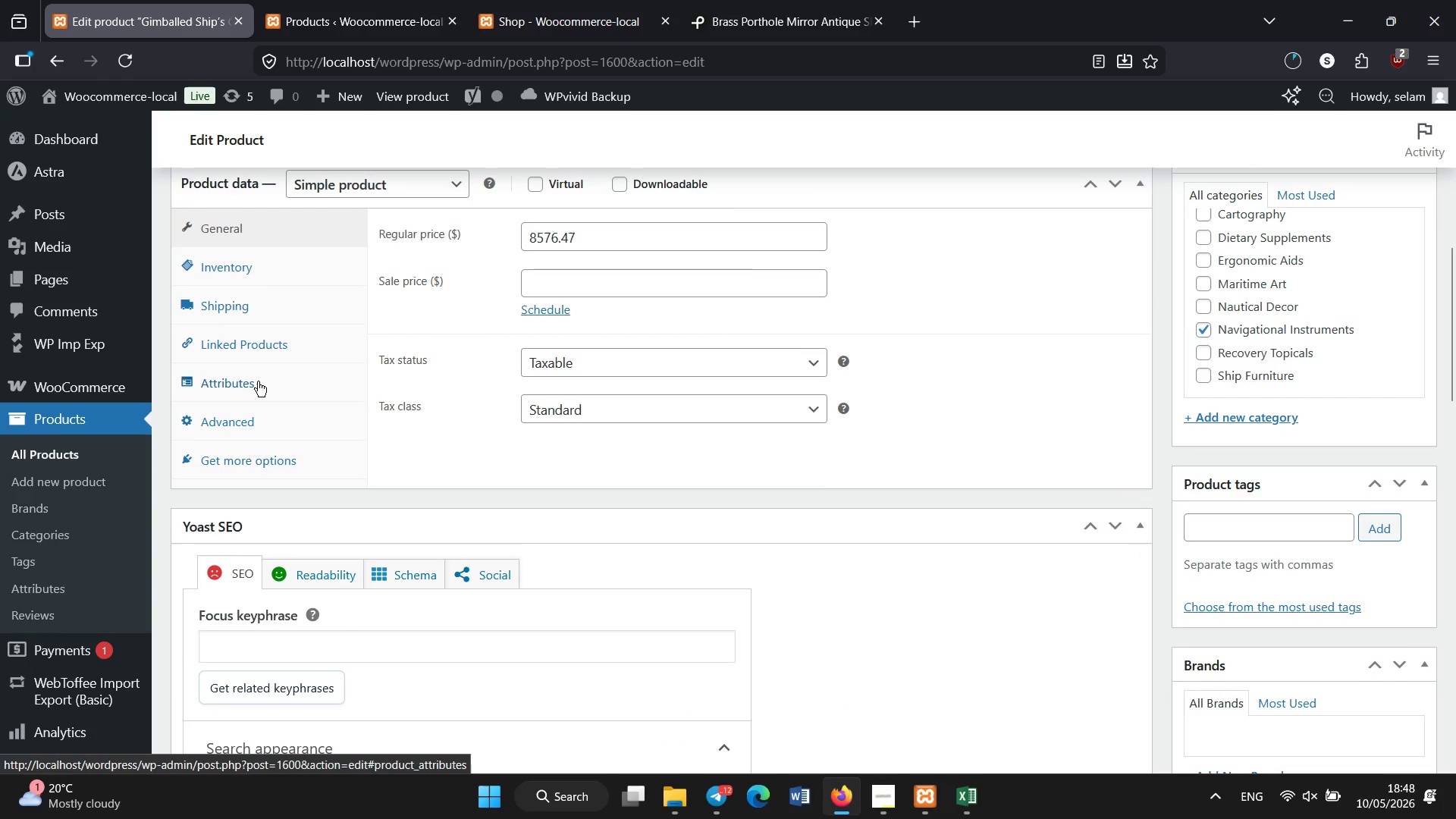 
left_click([258, 381])
 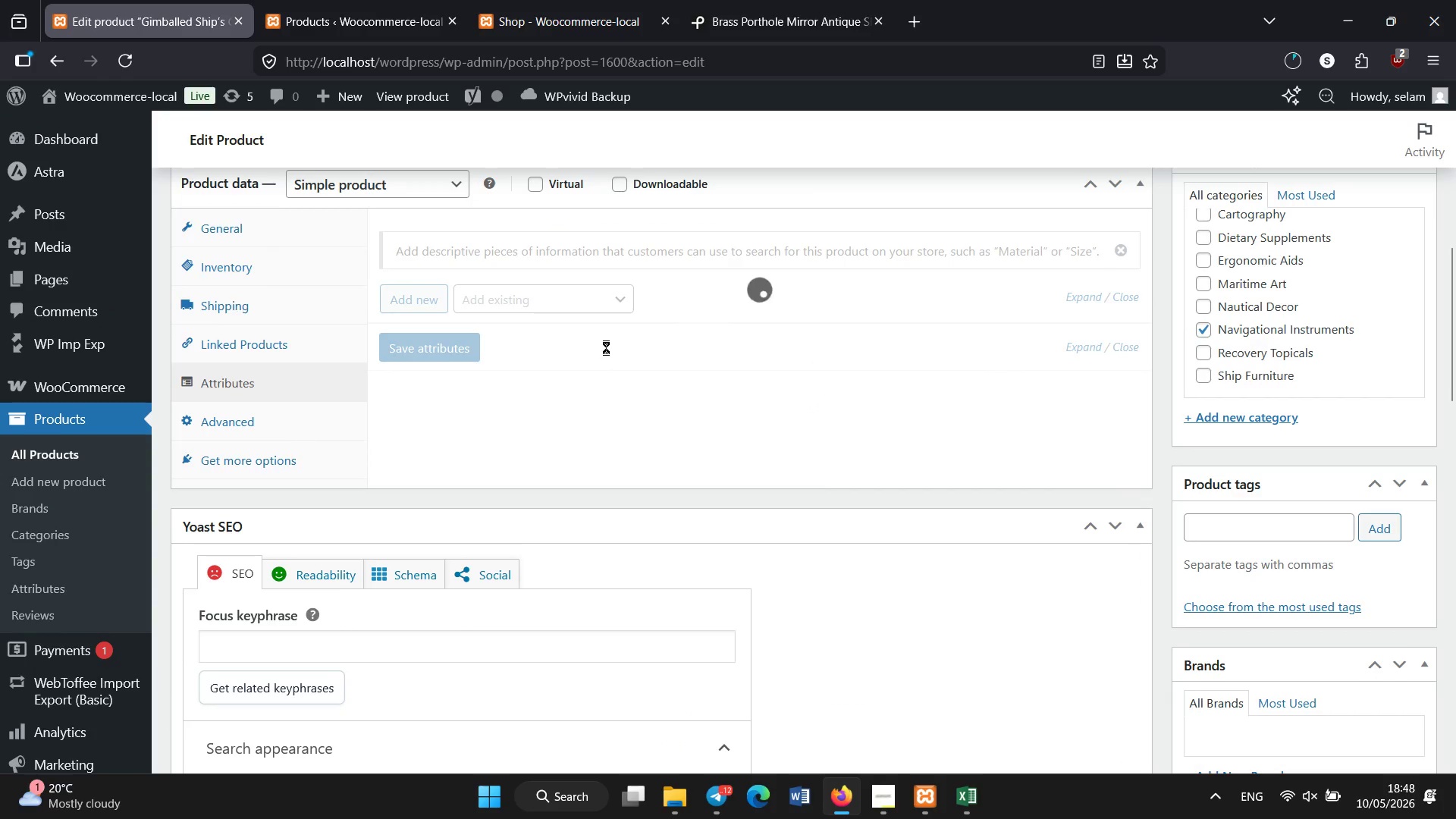 
wait(7.45)
 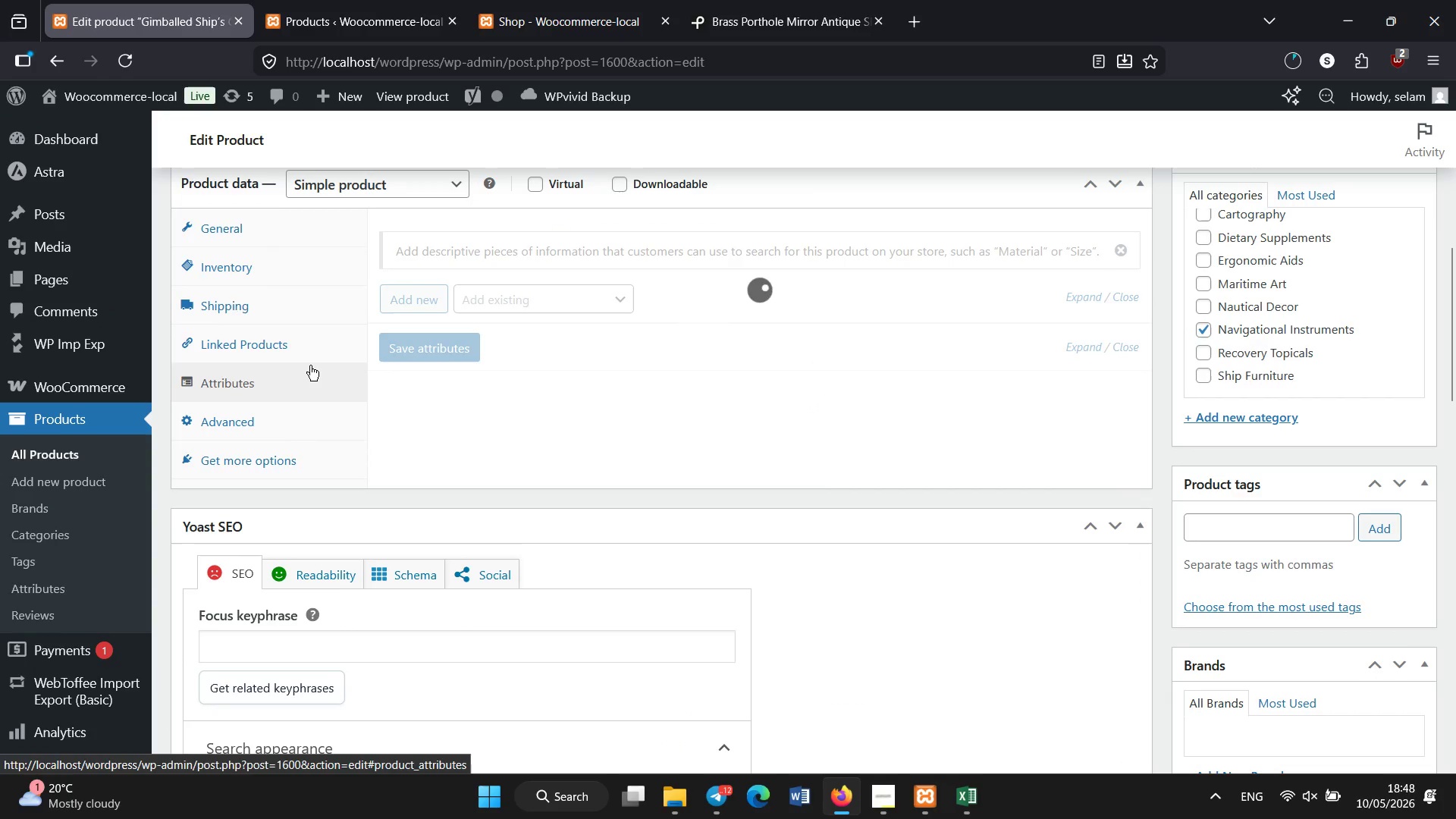 
left_click([585, 277])
 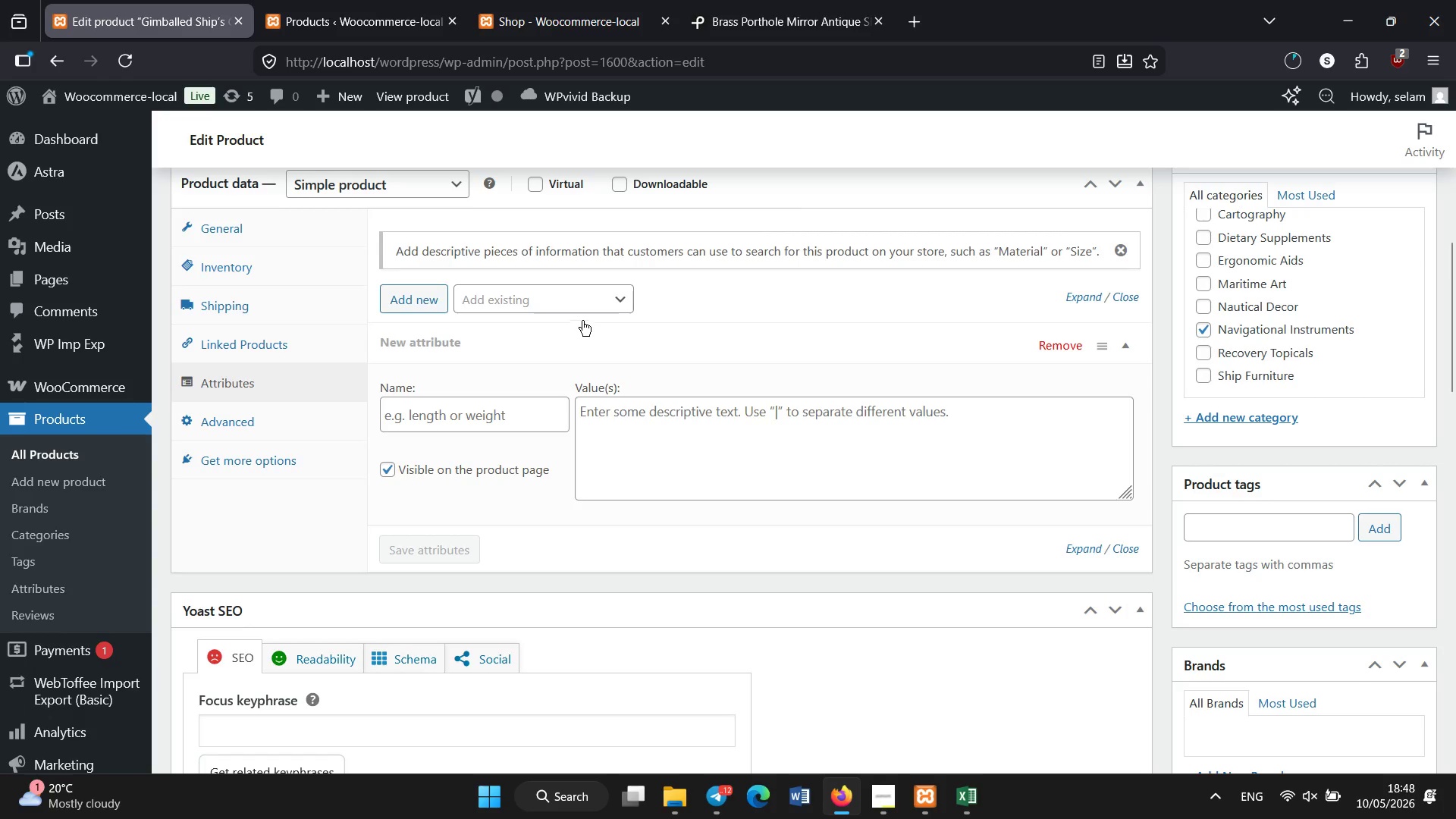 
left_click([582, 317])
 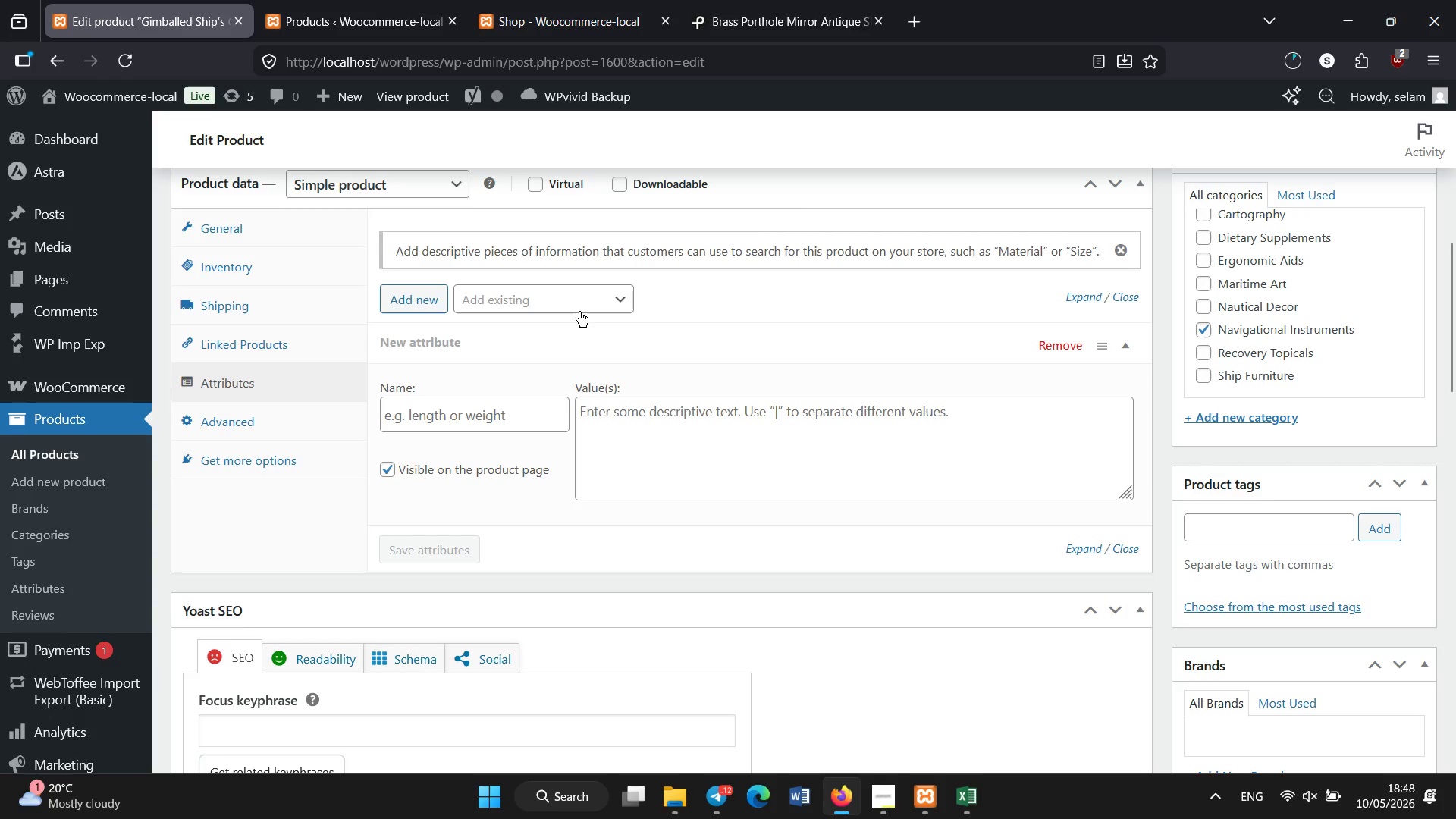 
left_click([578, 306])
 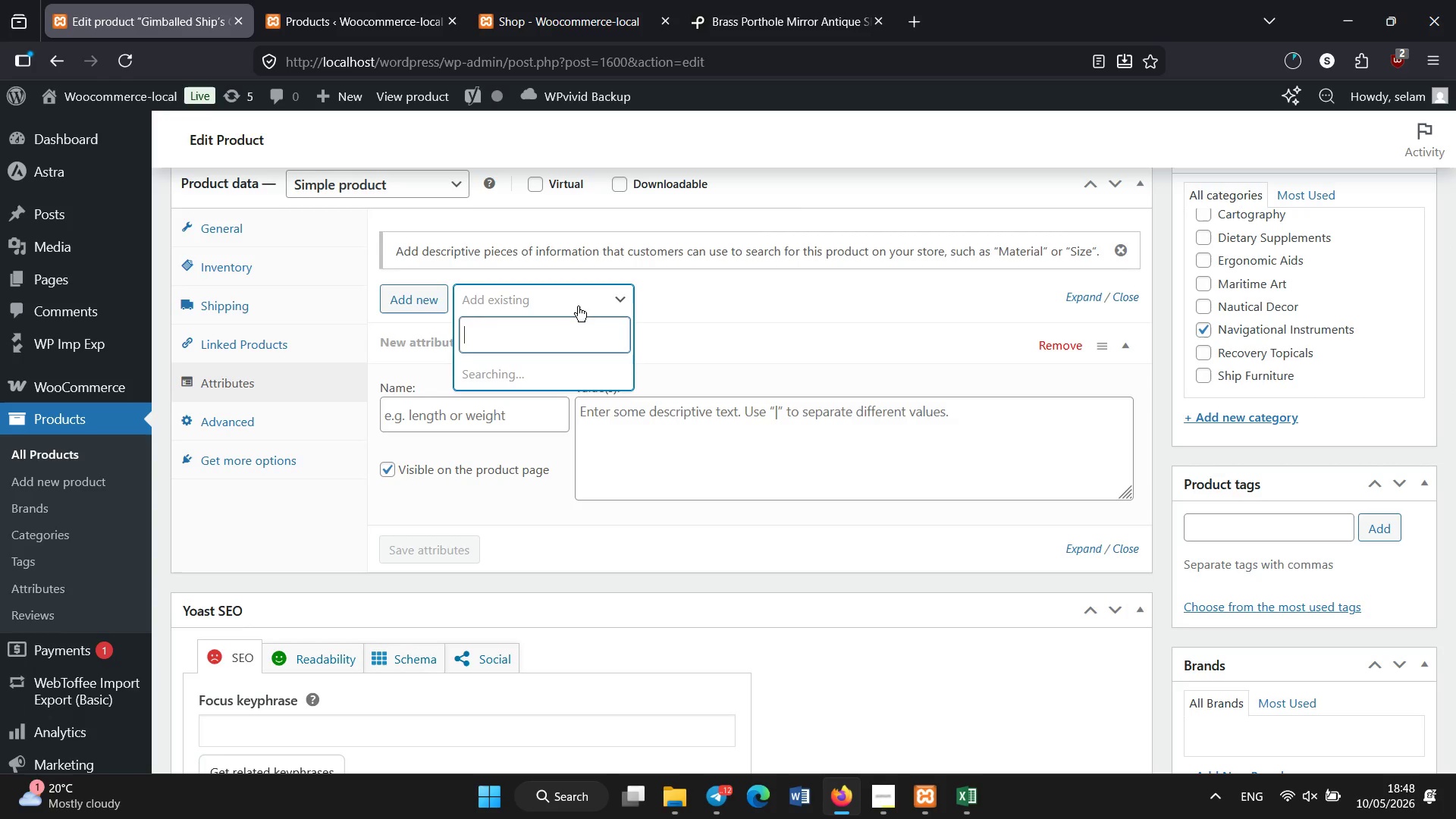 
wait(7.45)
 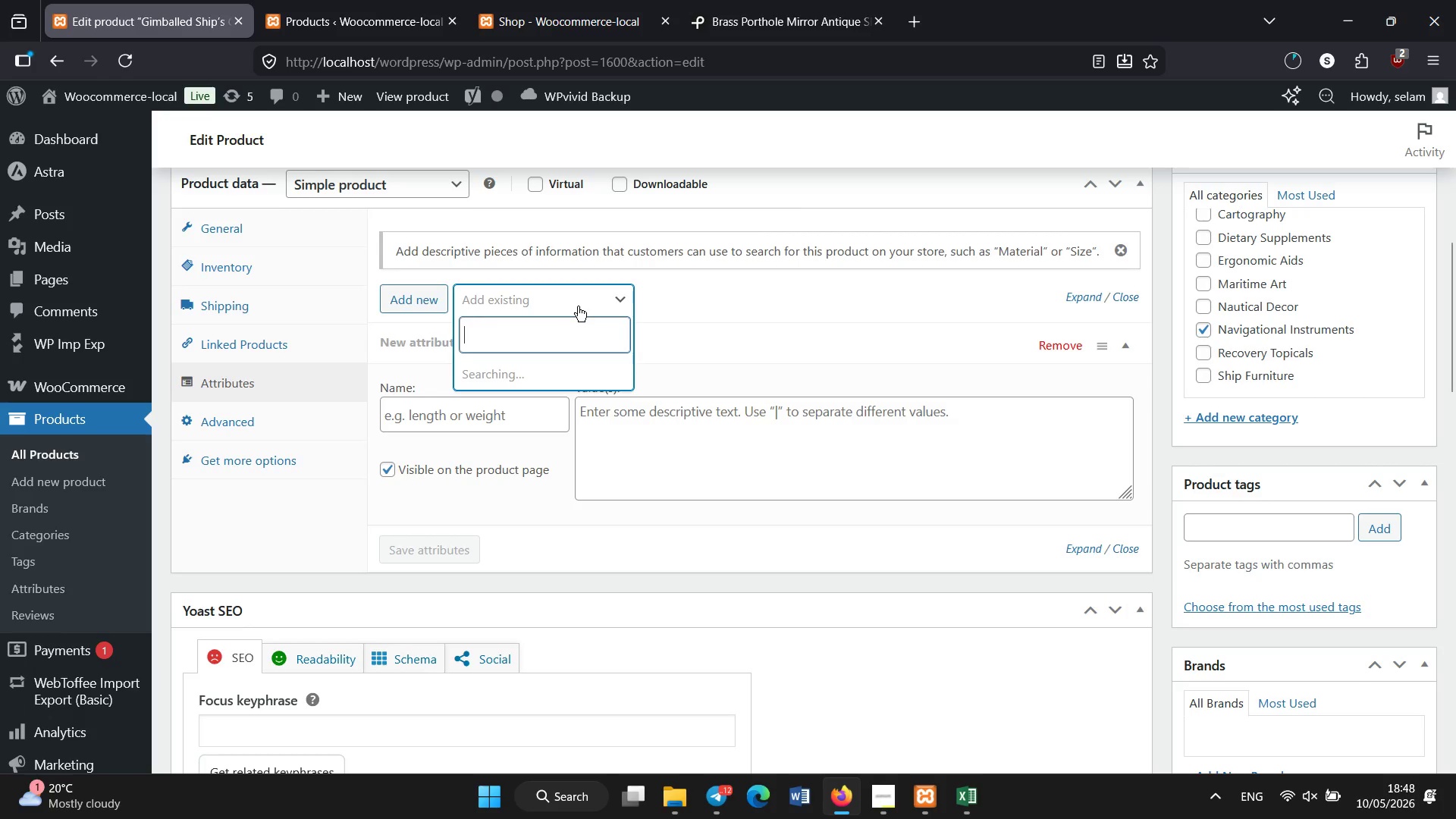 
left_click([537, 413])
 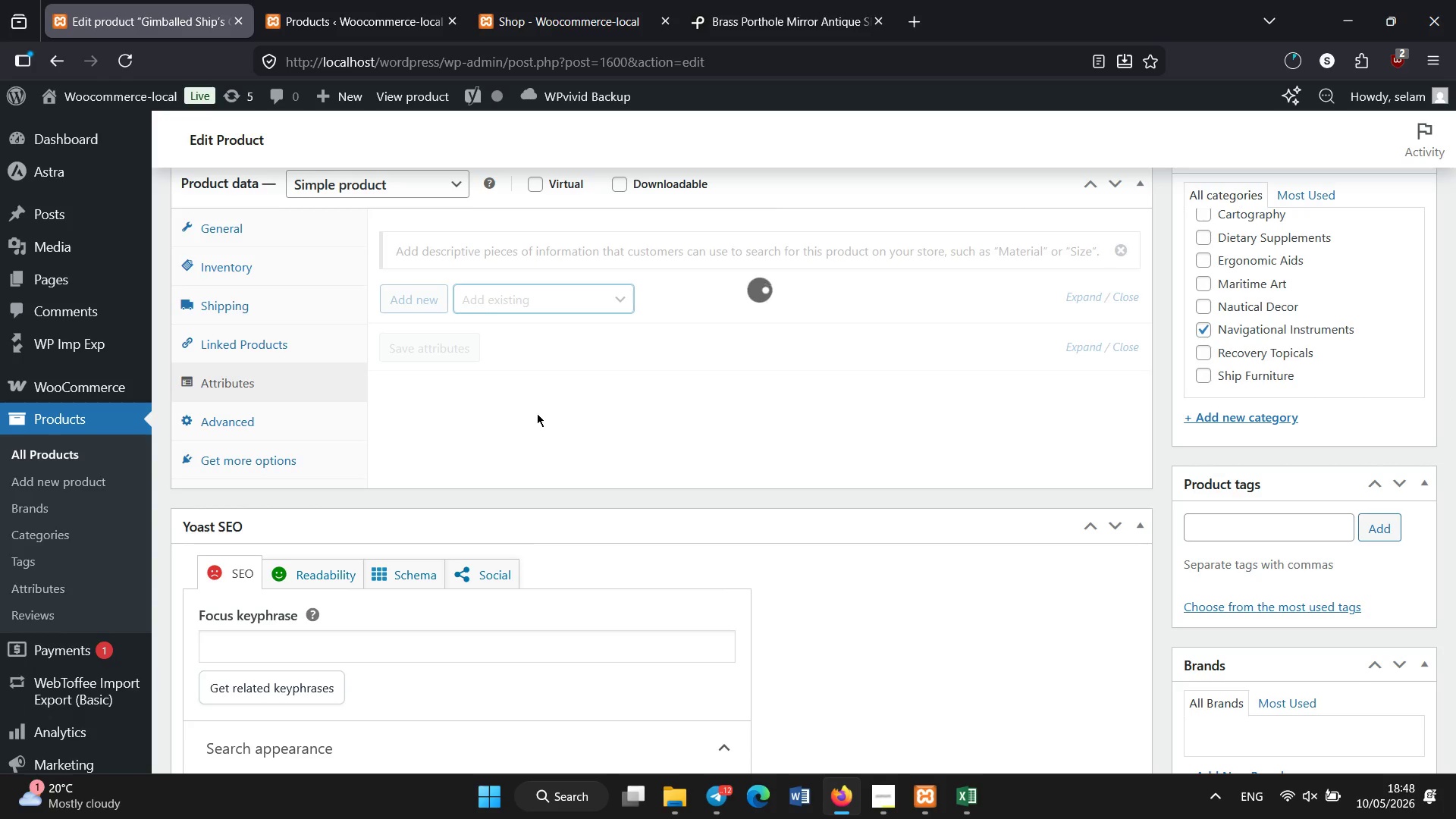 
wait(9.42)
 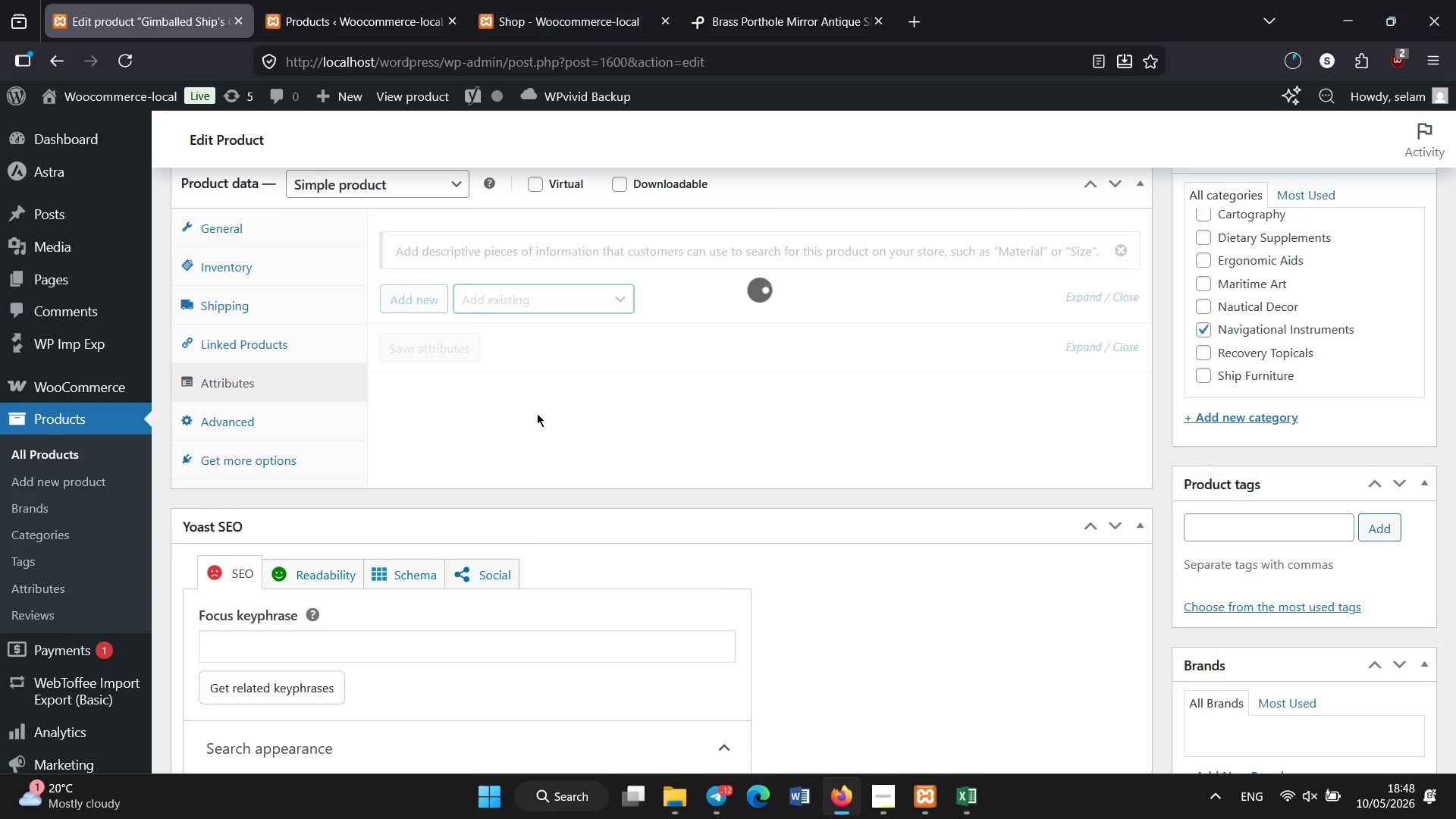 
left_click([519, 301])
 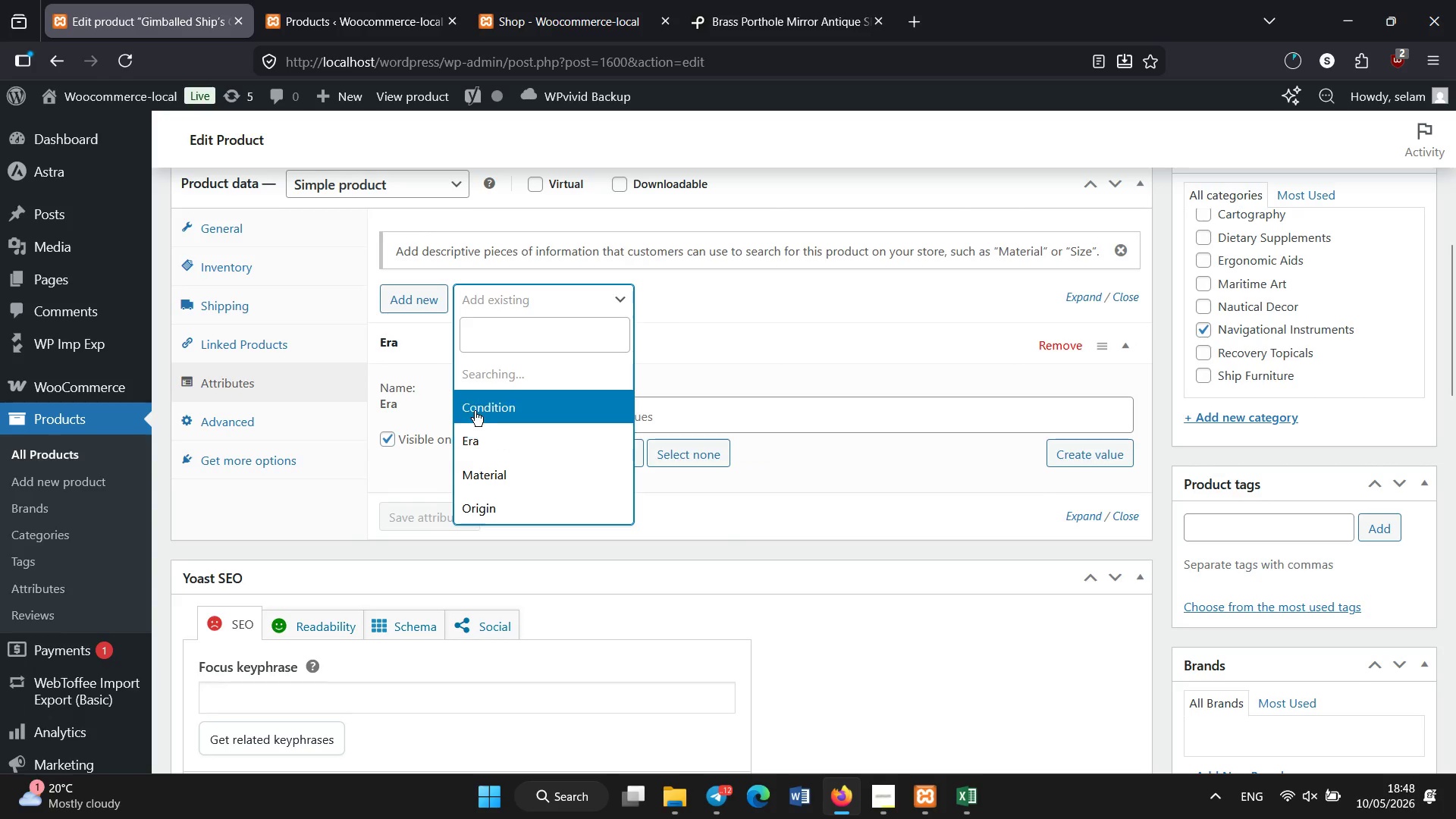 
left_click([473, 411])
 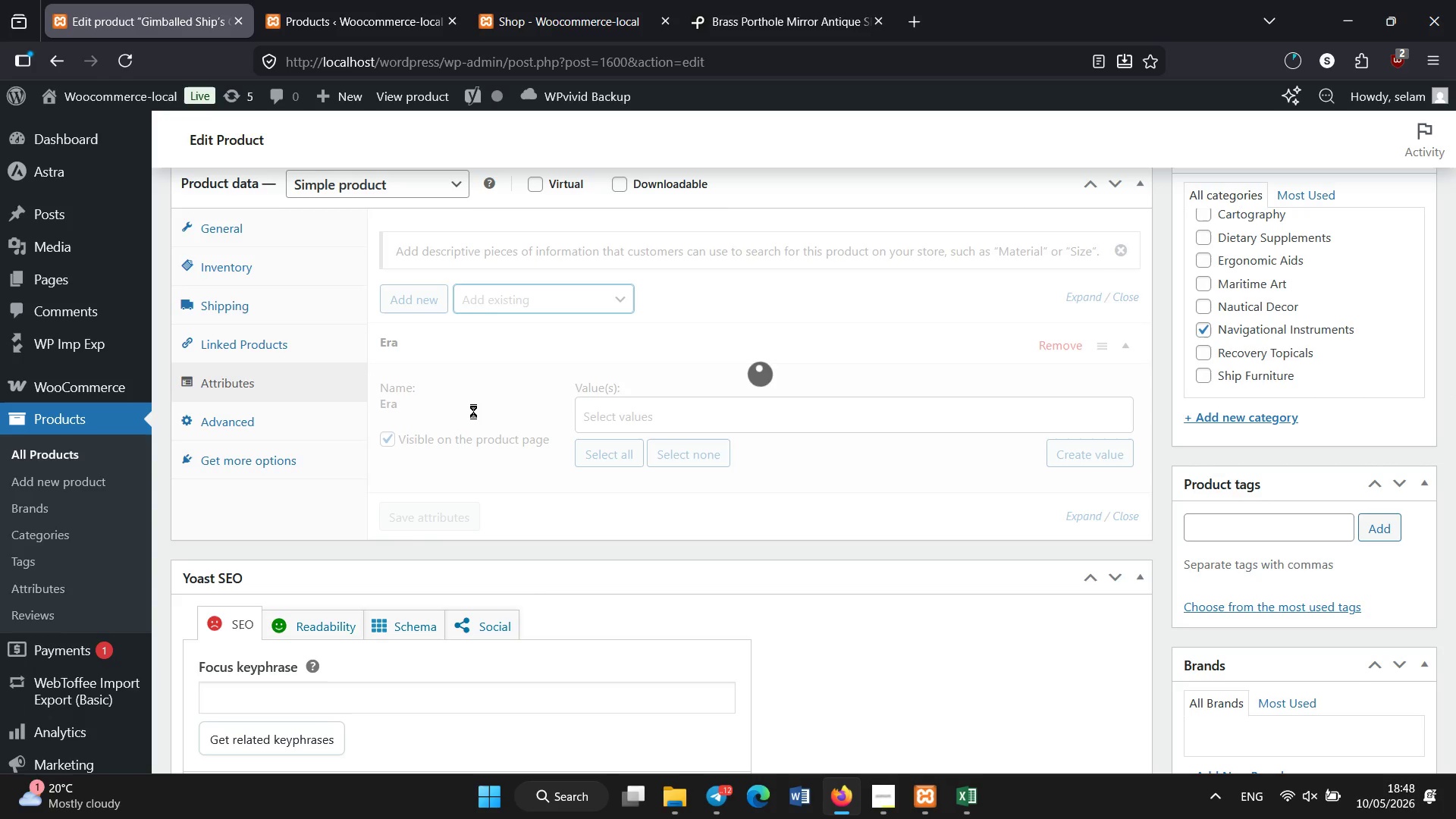 
wait(6.75)
 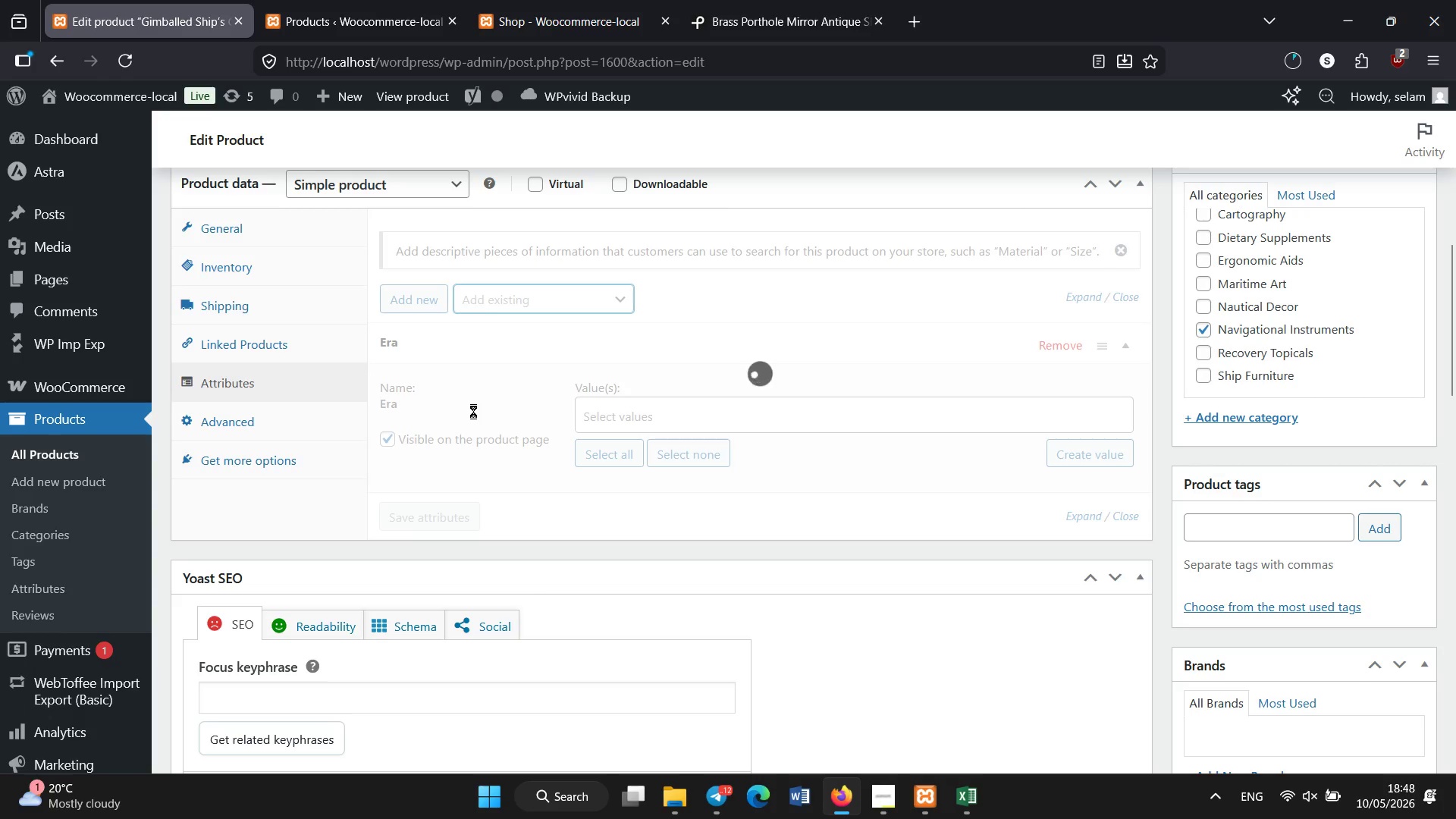 
left_click([489, 300])
 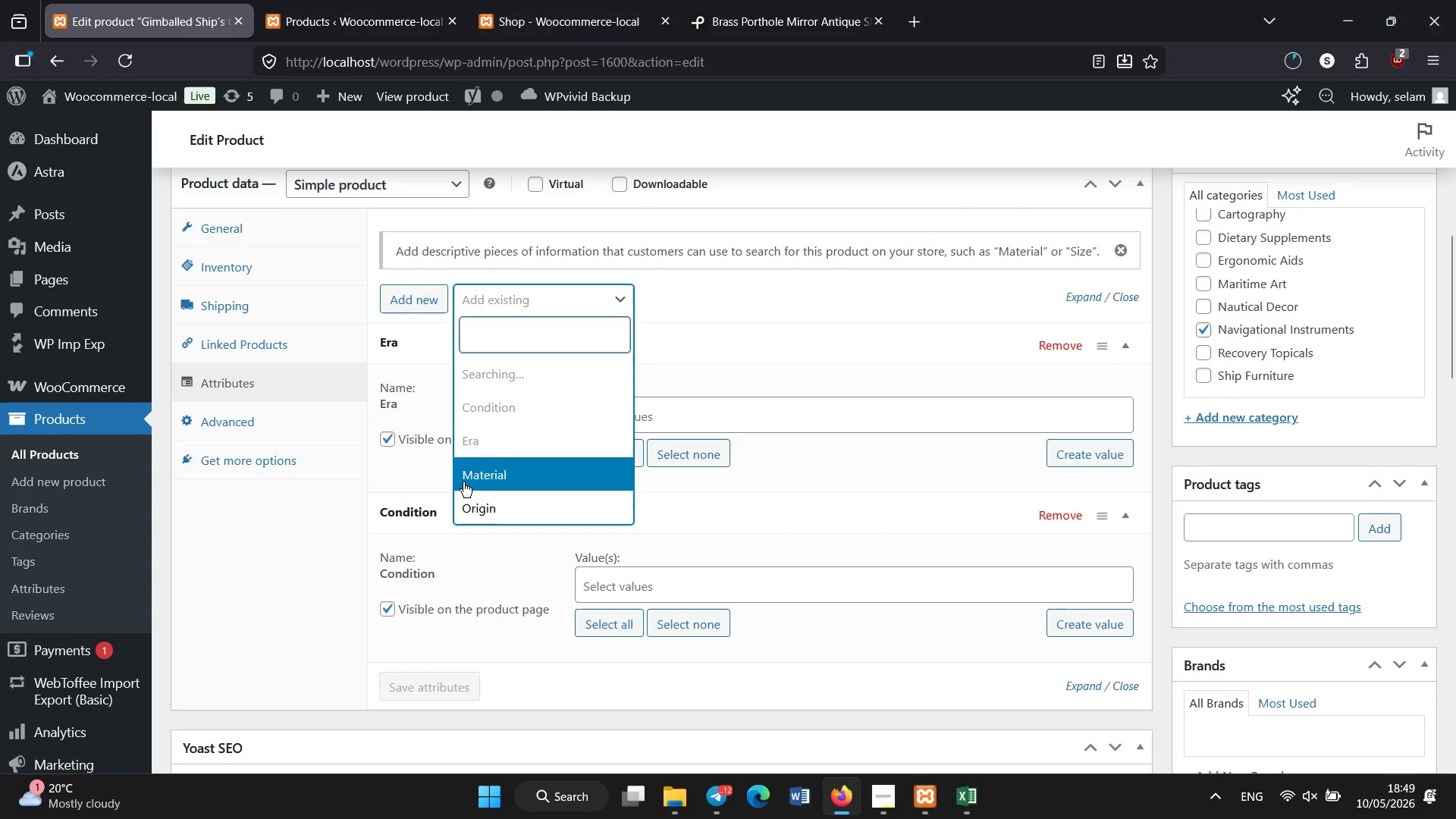 
left_click([463, 482])
 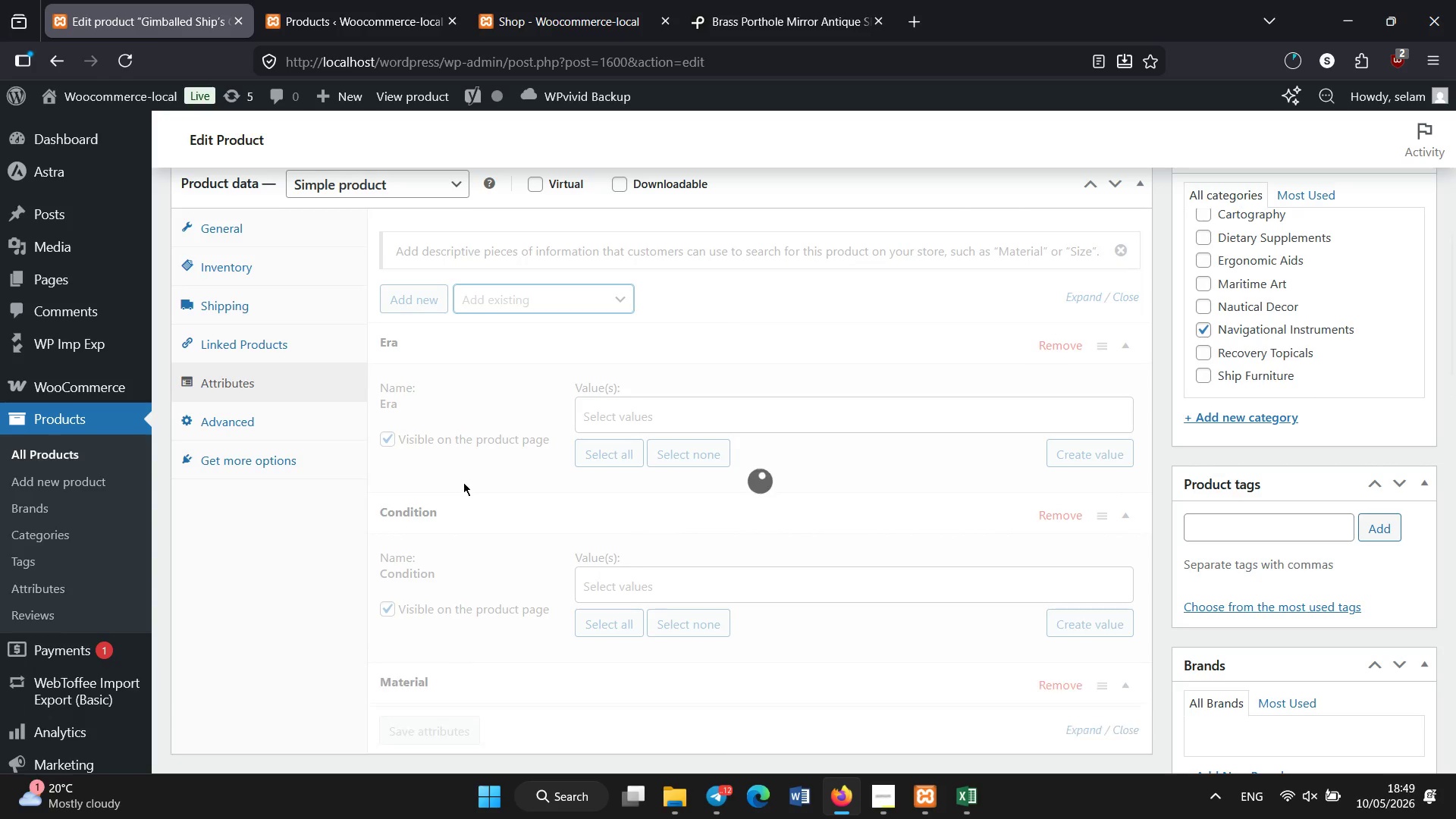 
wait(5.83)
 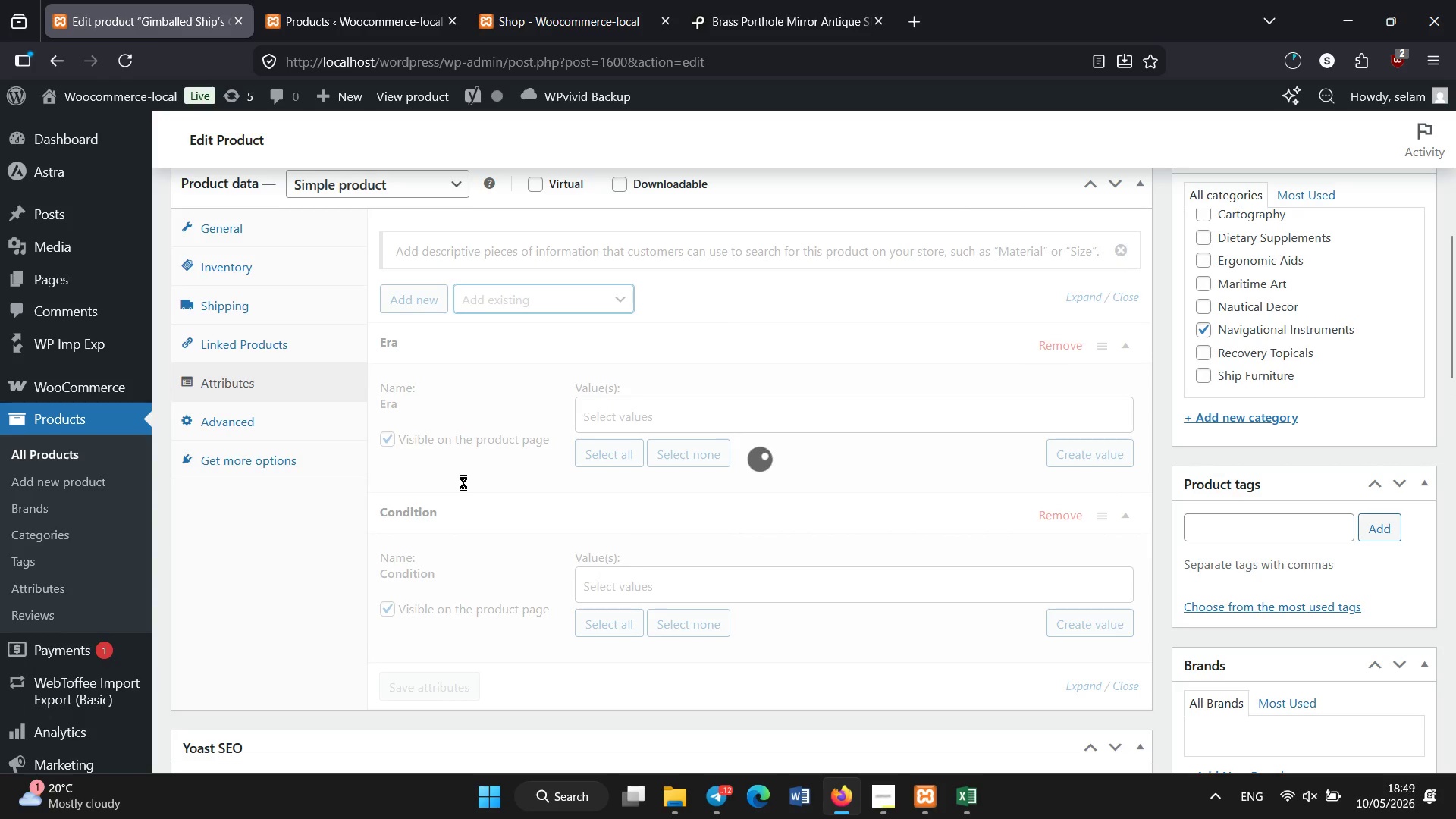 
left_click([486, 303])
 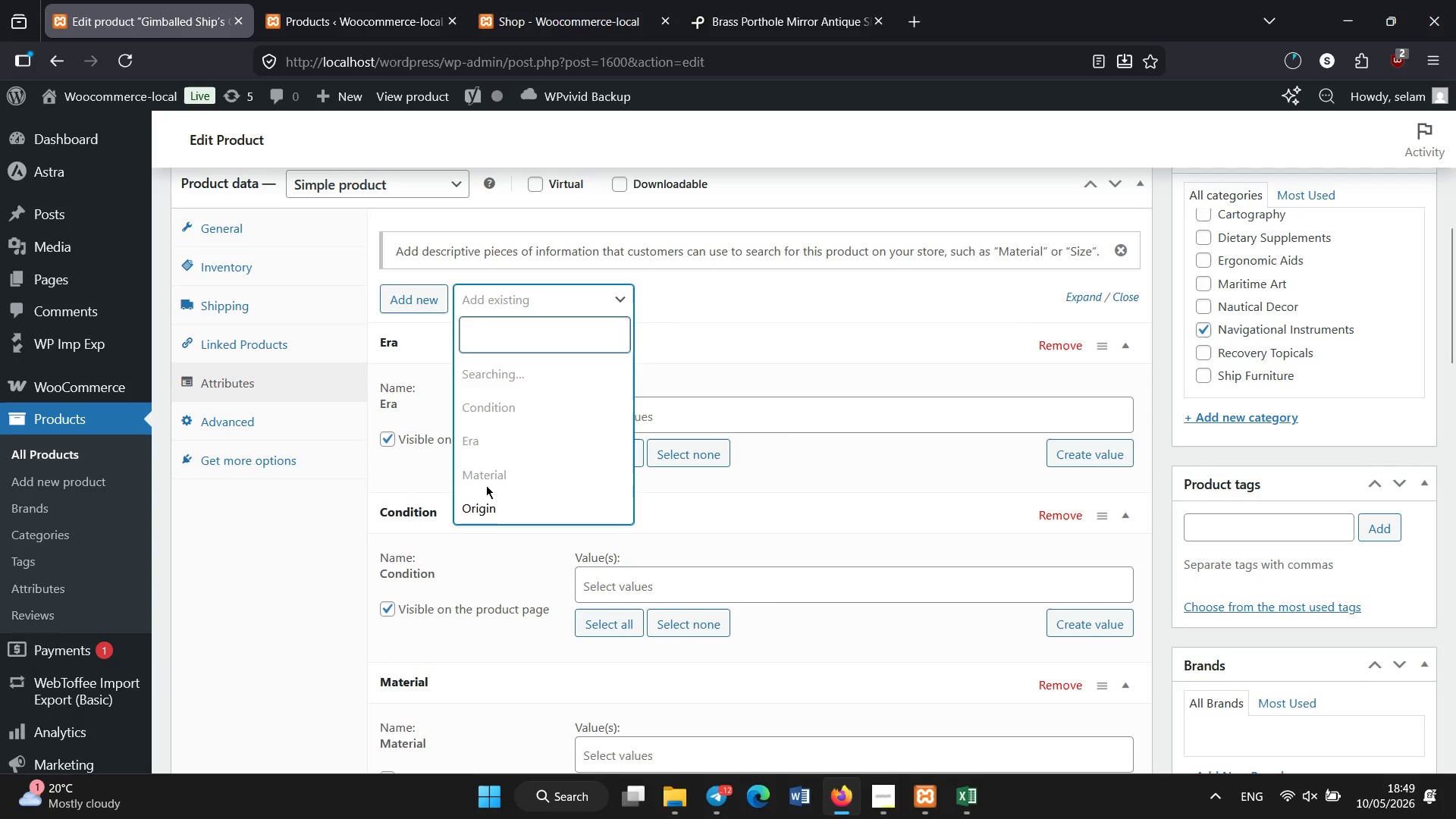 
left_click([488, 497])
 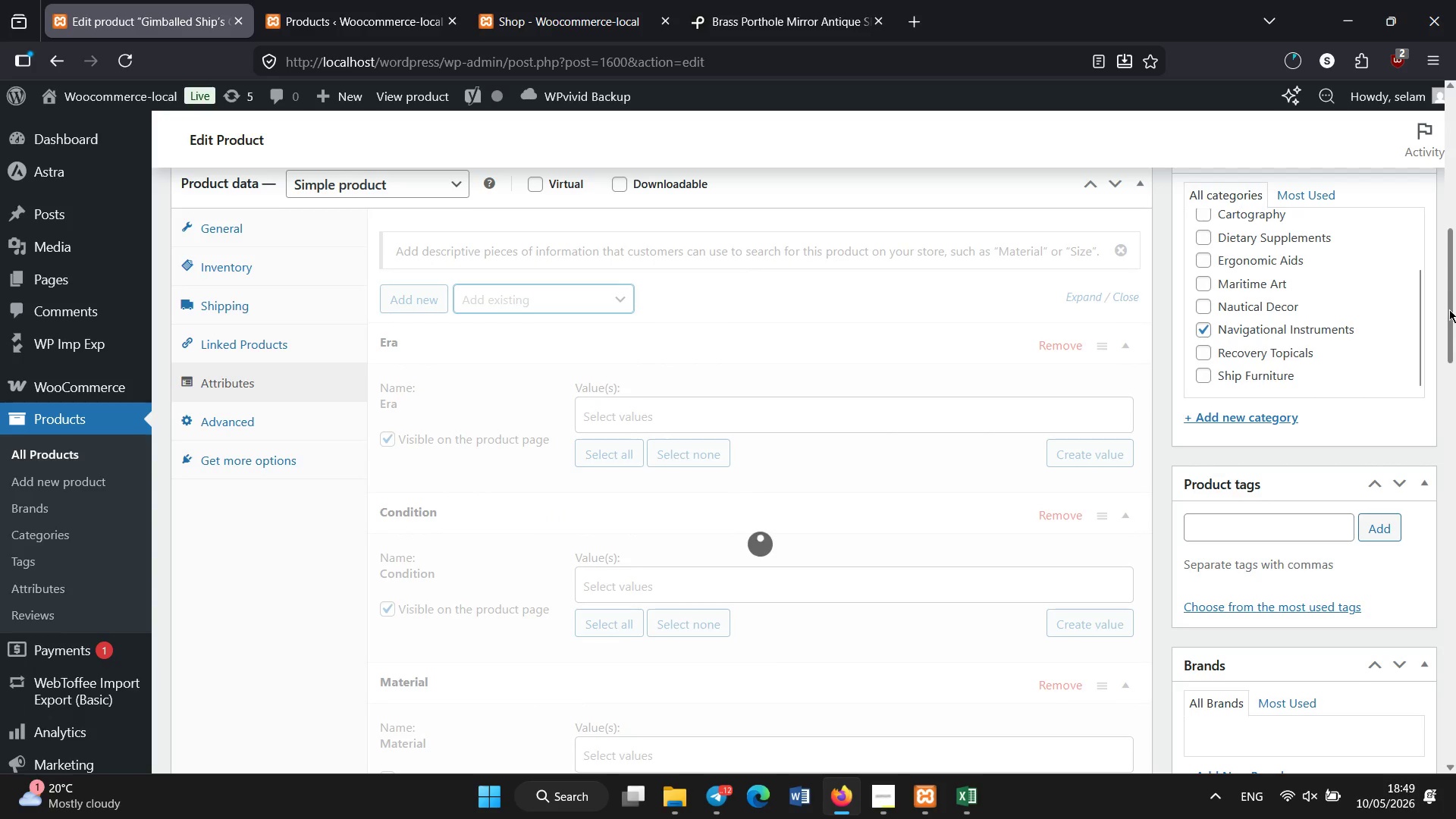 
wait(5.77)
 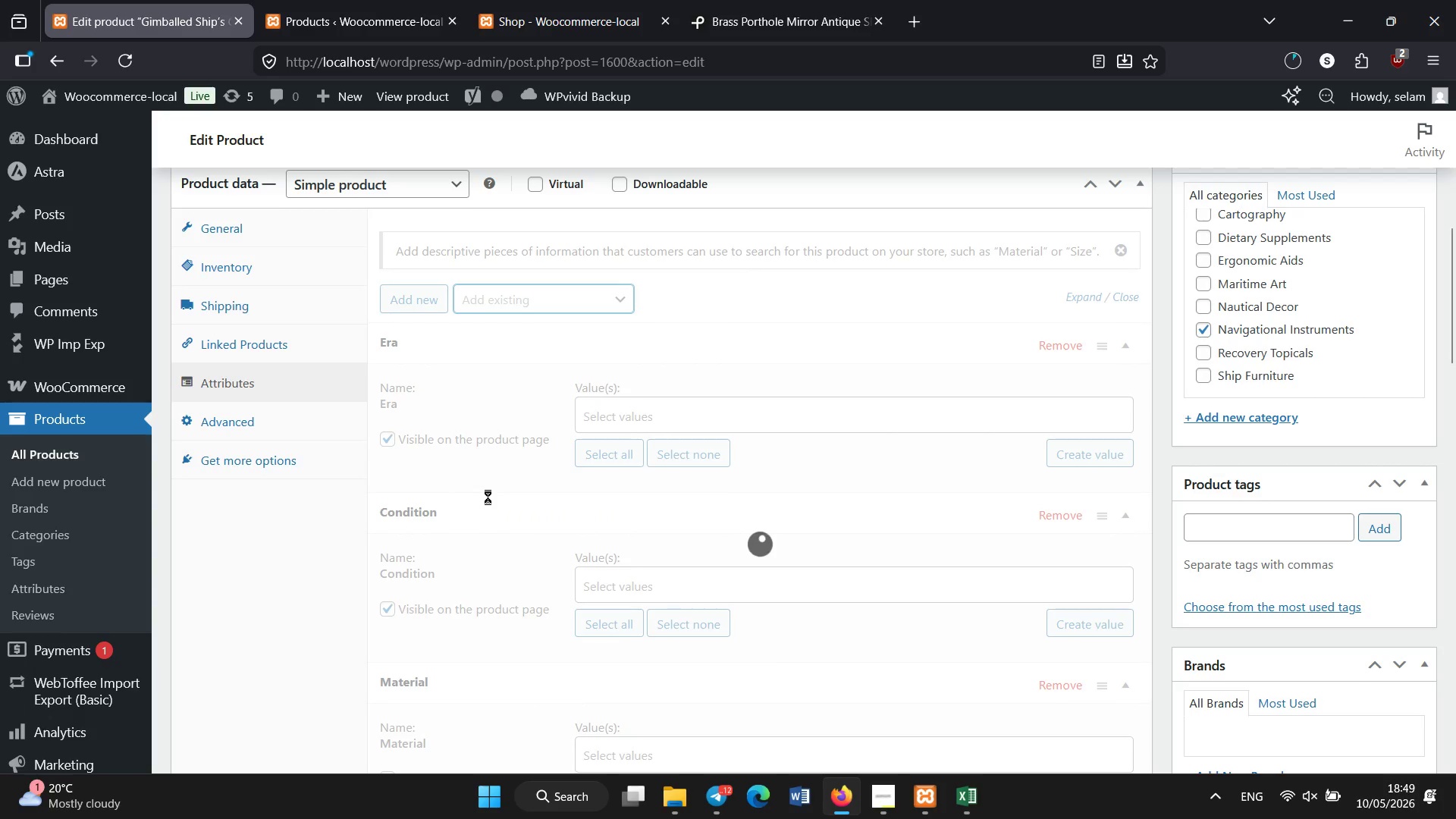 
left_click_drag(start_coordinate=[1455, 305], to_coordinate=[1452, 334])
 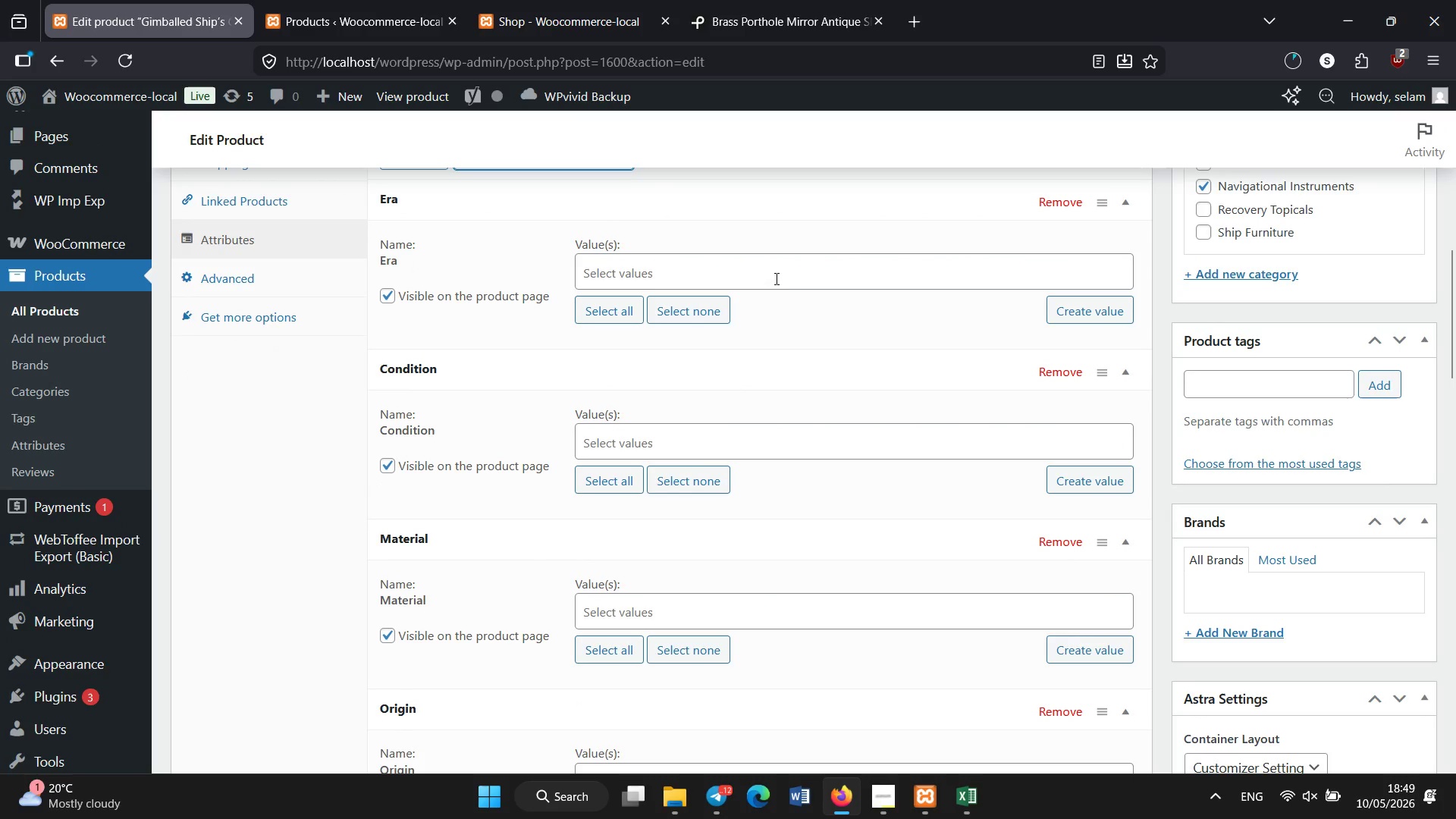 
left_click([774, 274])
 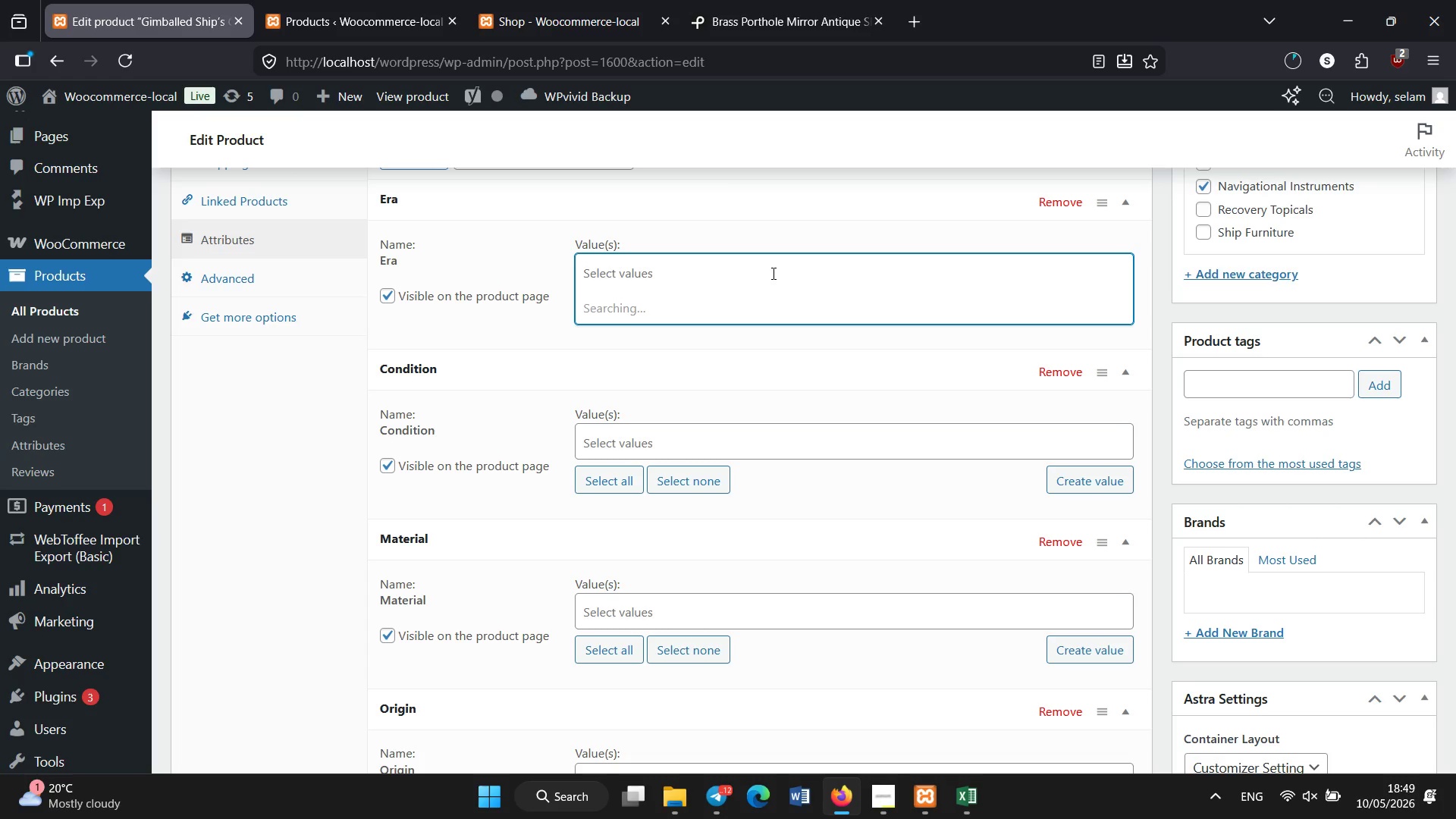 
wait(8.02)
 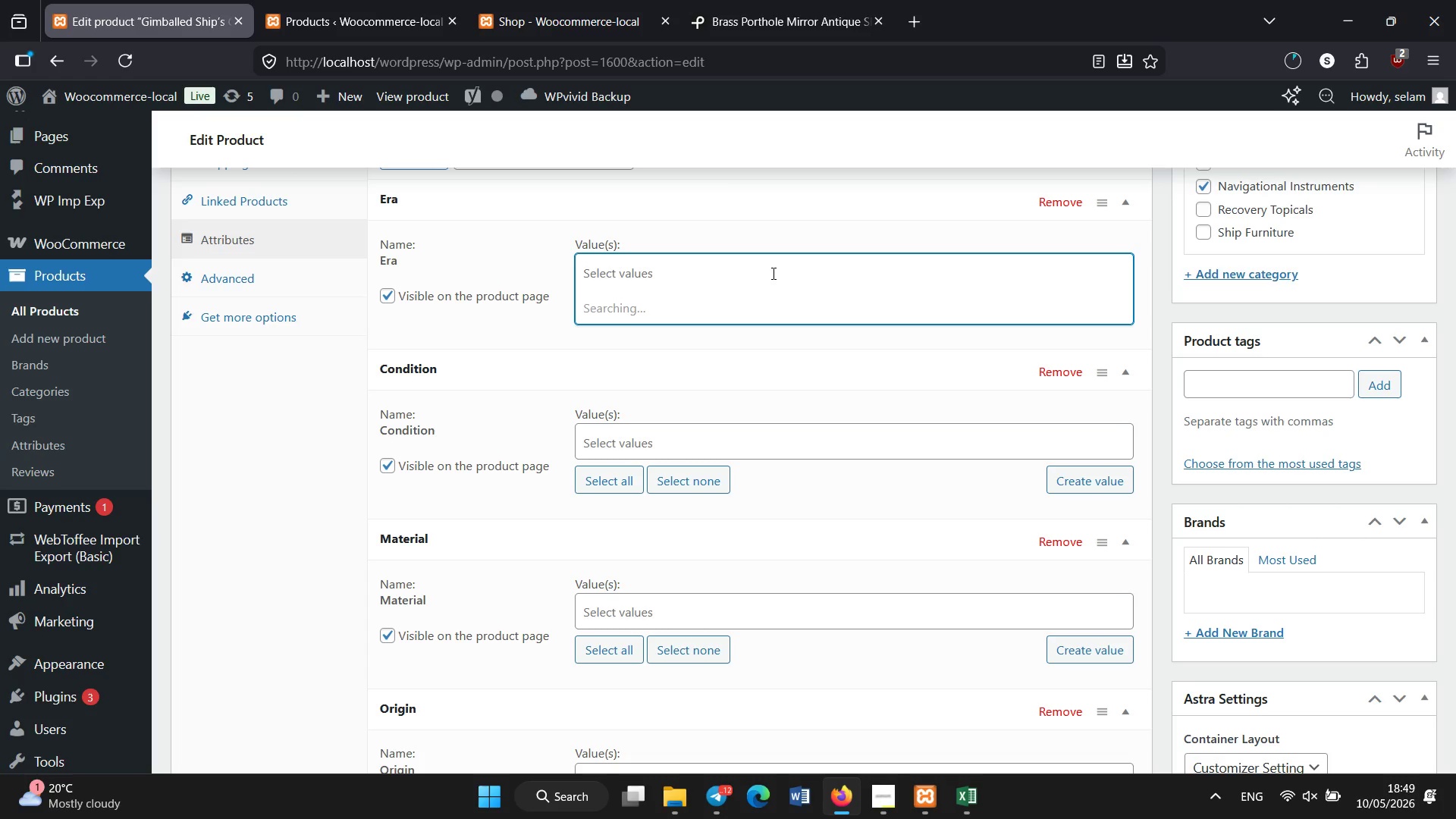 
left_click([641, 464])
 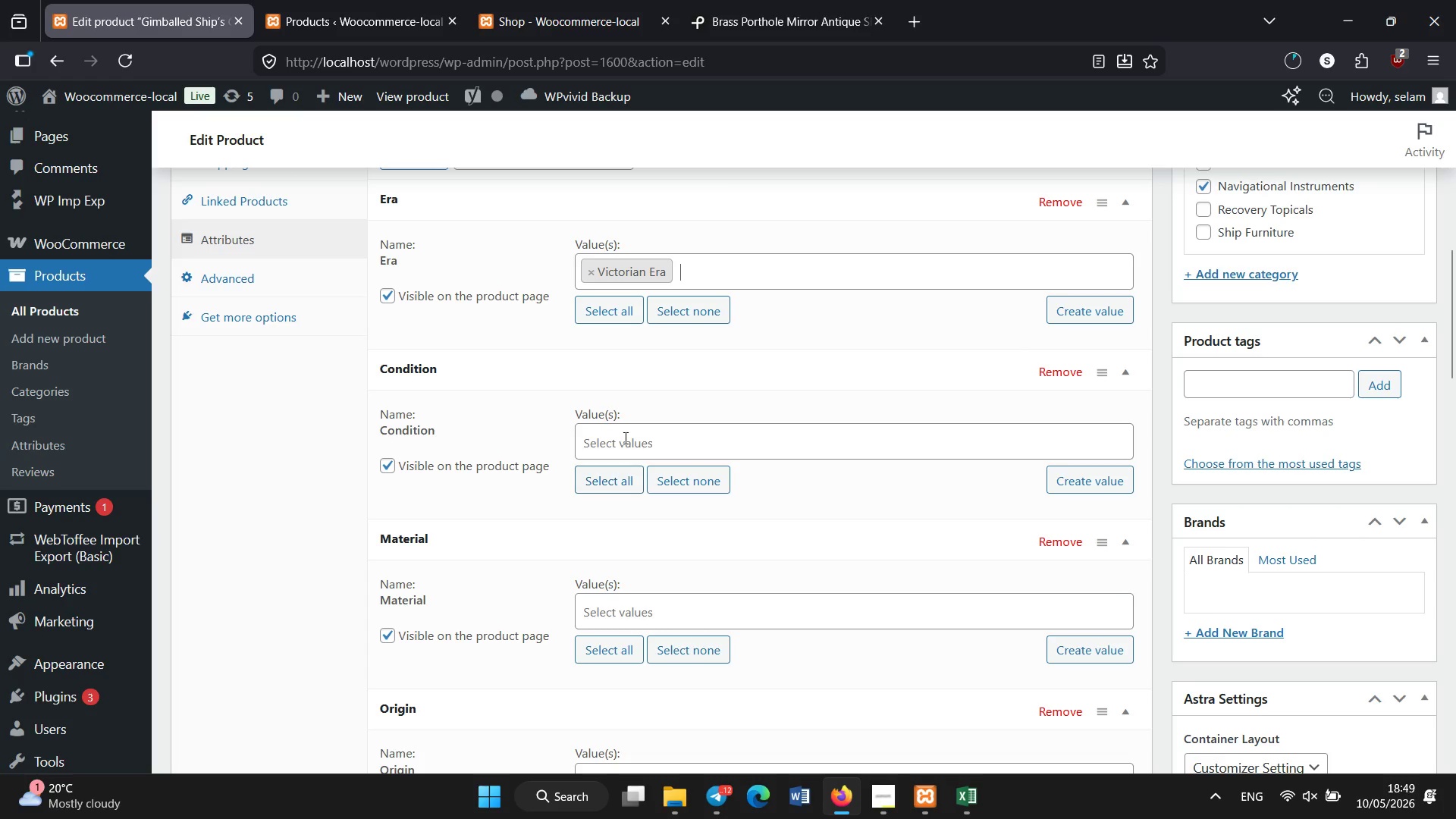 
left_click([625, 427])
 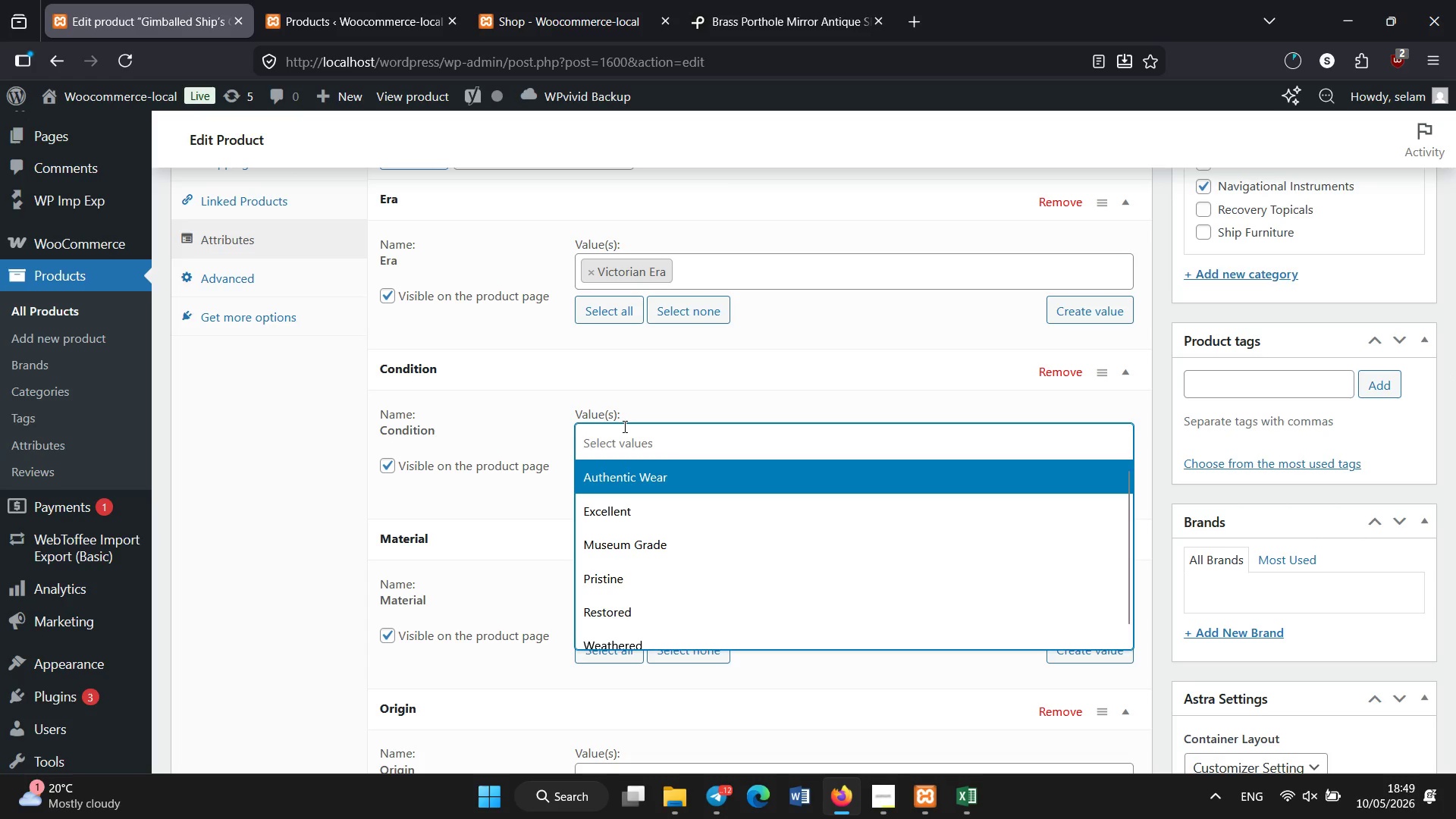 
wait(5.59)
 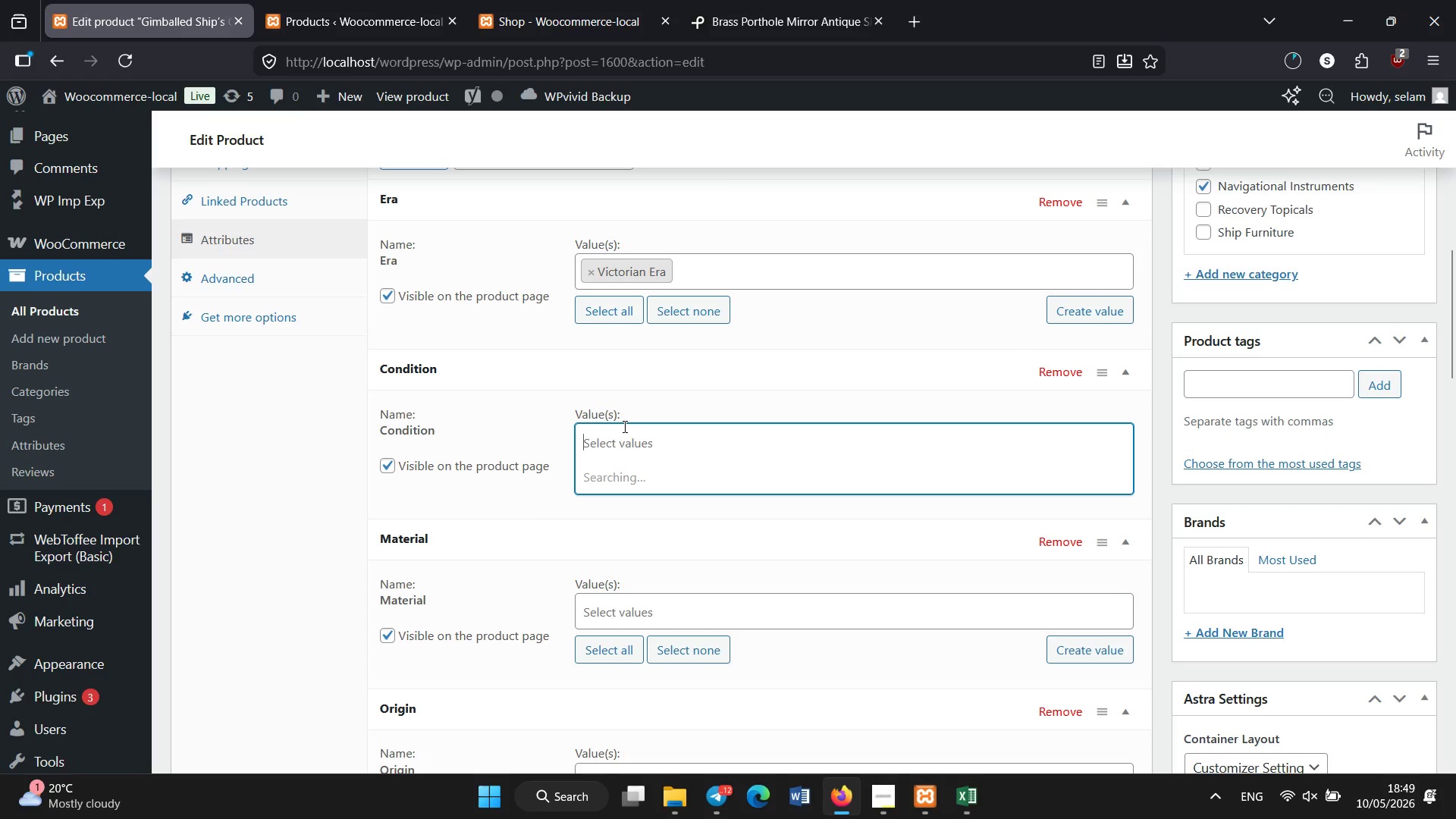 
left_click([619, 639])
 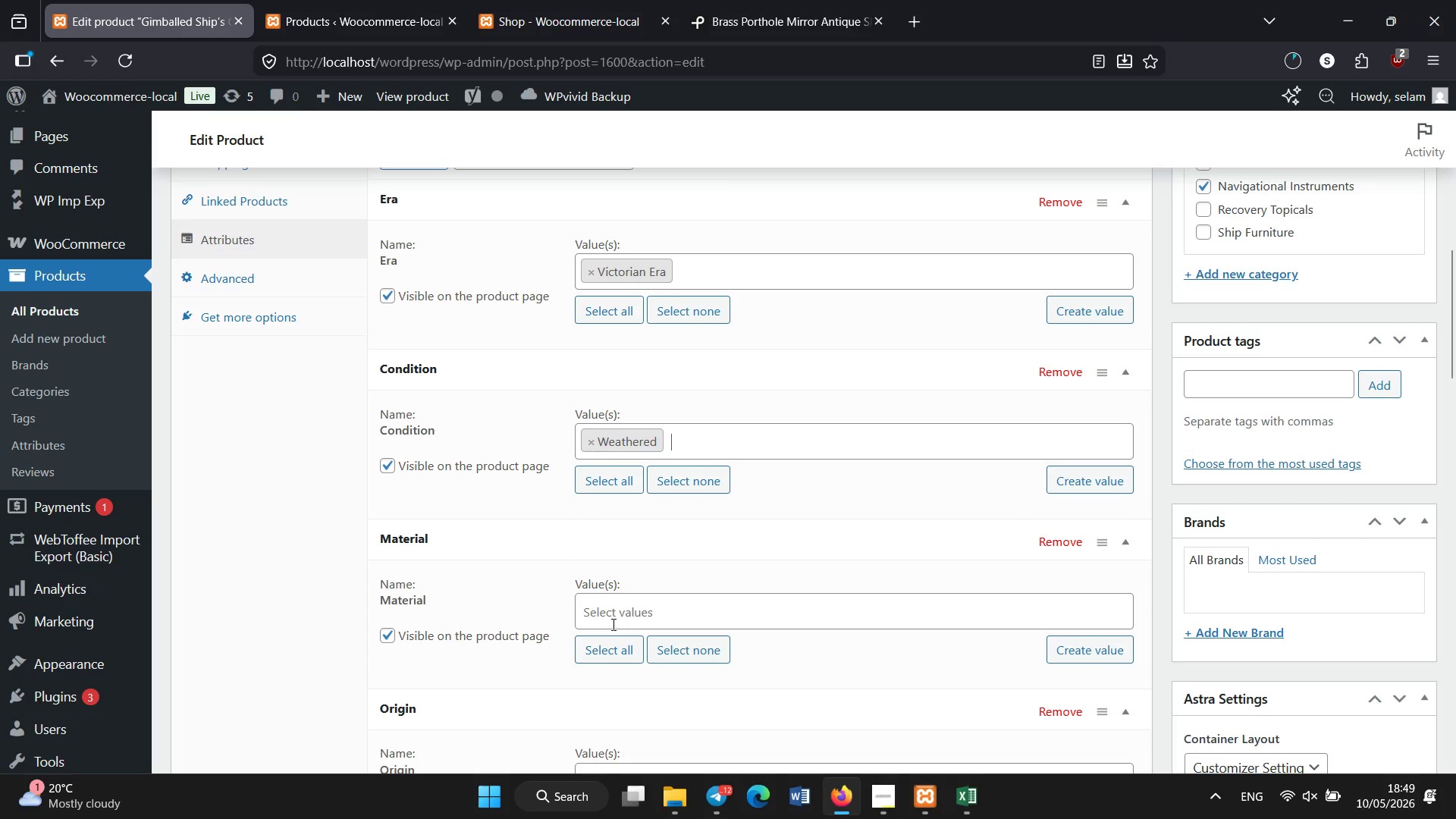 
left_click([613, 617])
 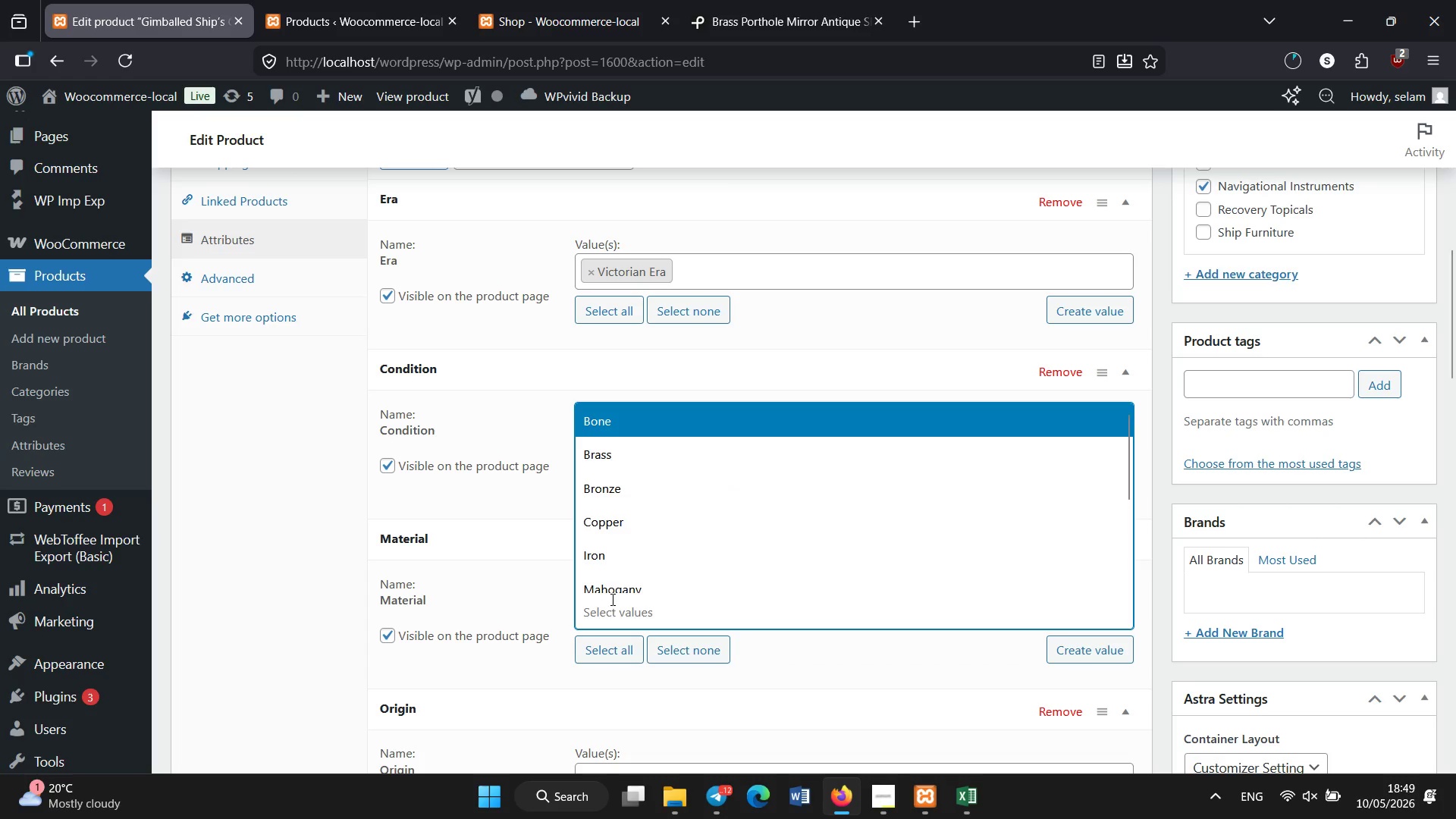 
wait(6.06)
 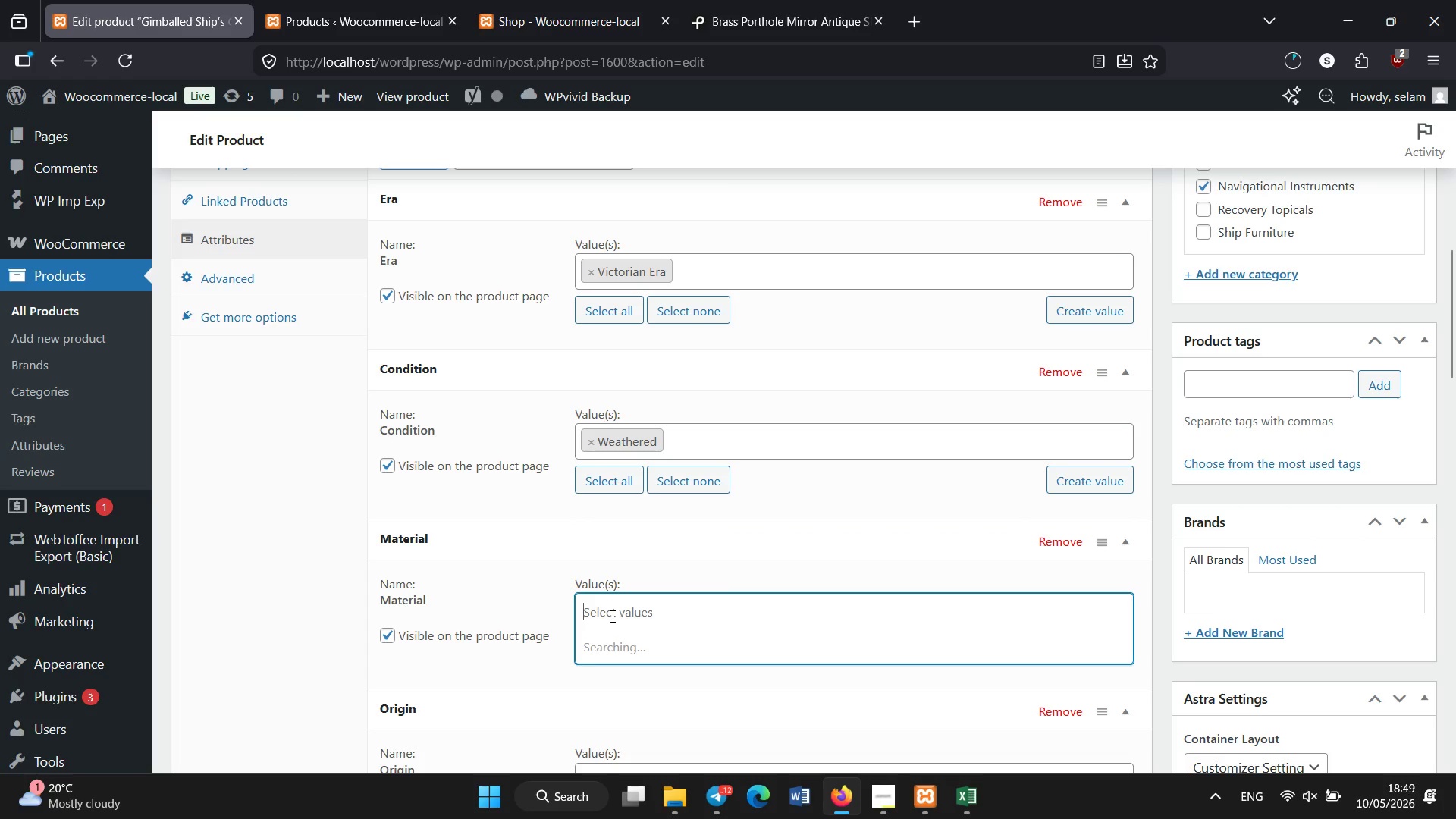 
left_click([620, 462])
 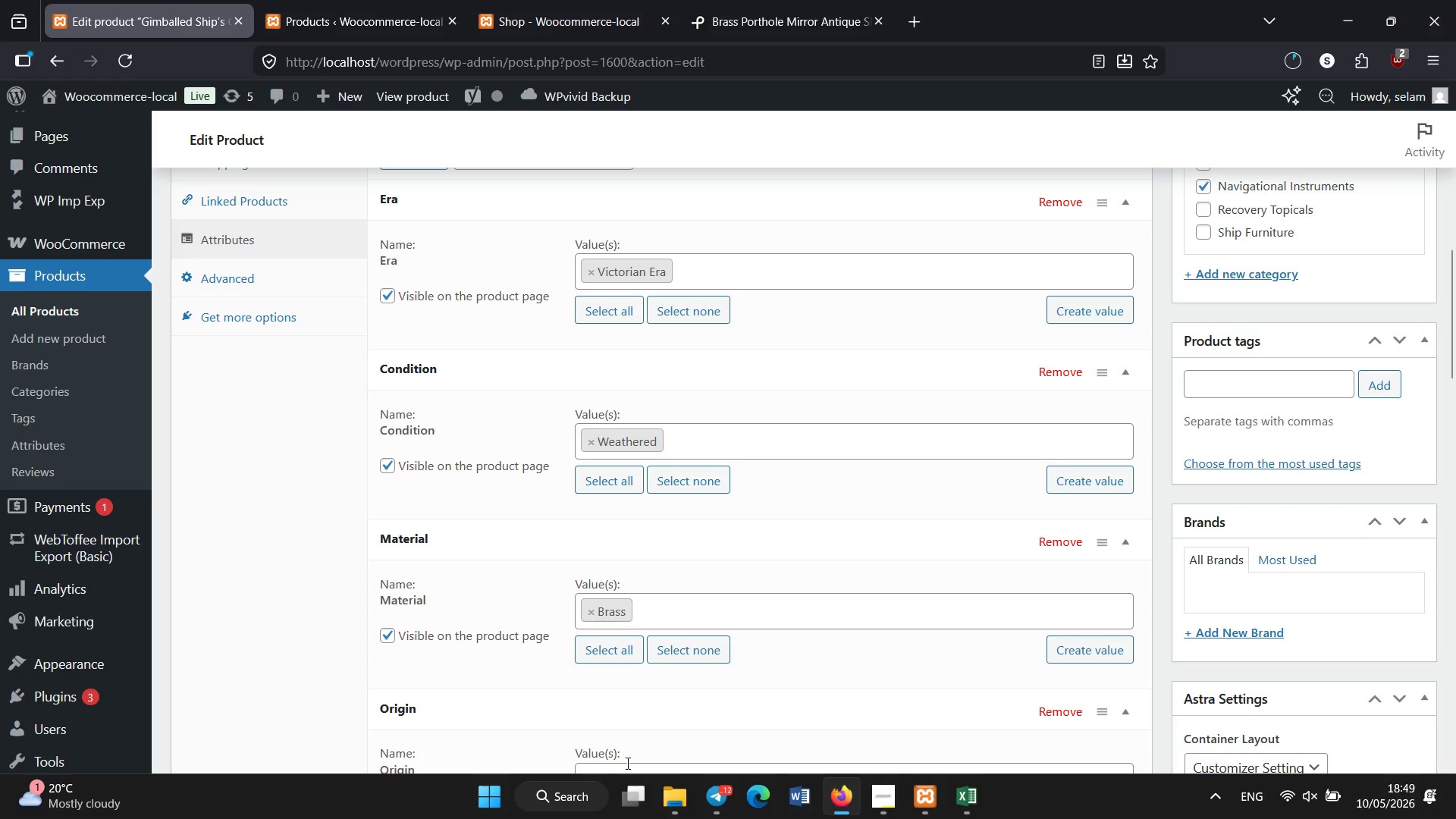 
left_click([628, 764])
 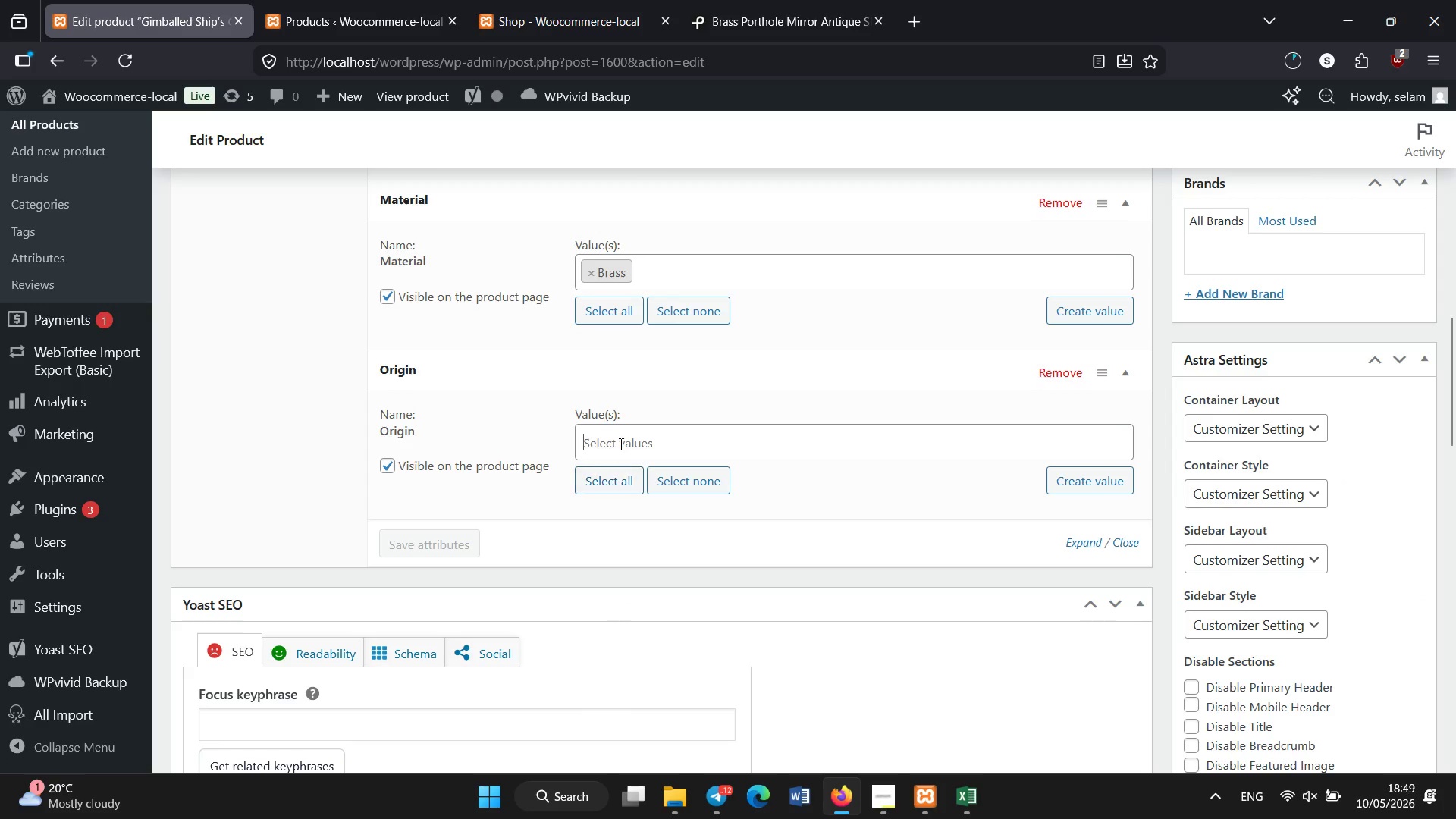 
left_click([621, 443])
 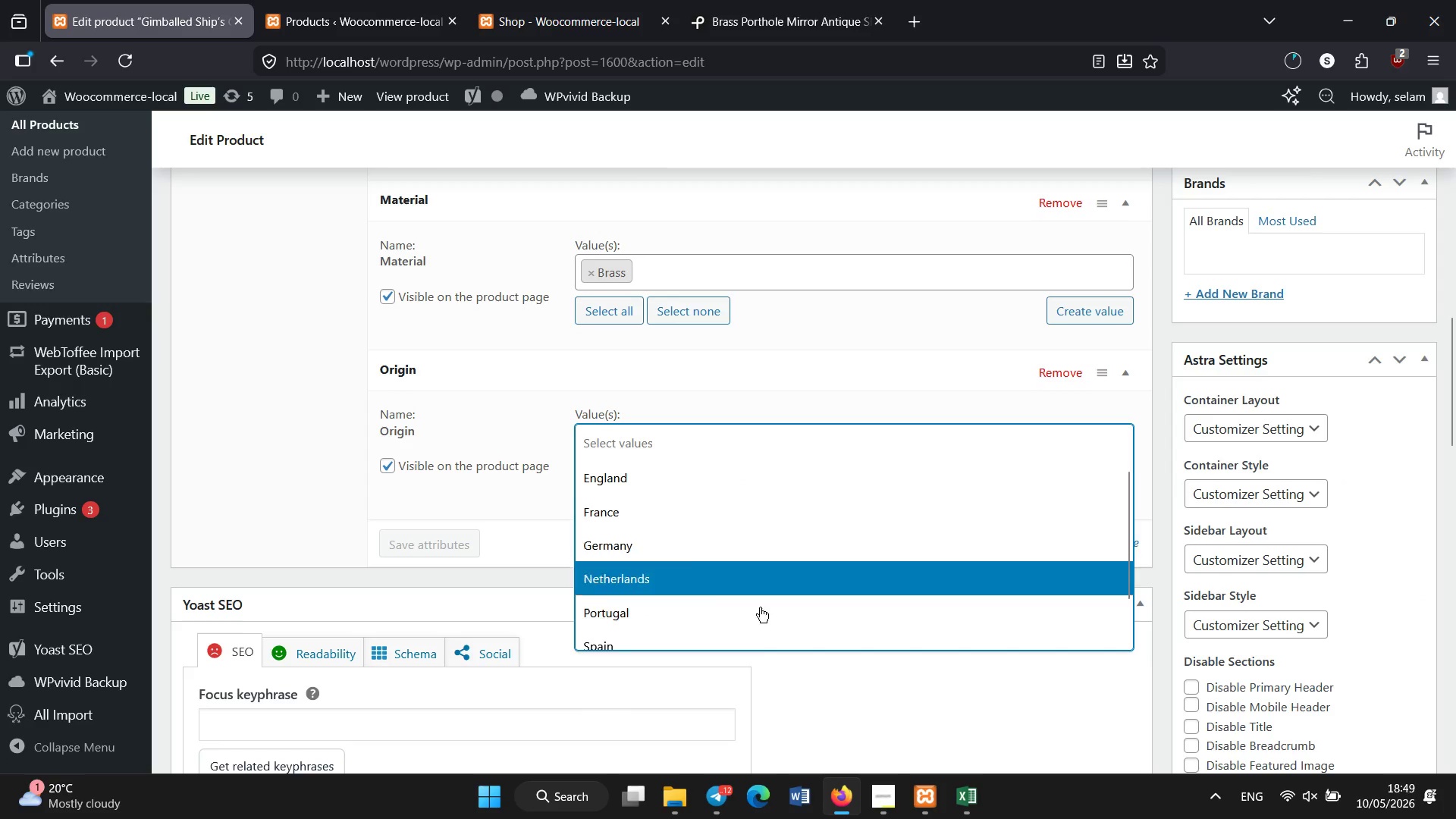 
wait(5.98)
 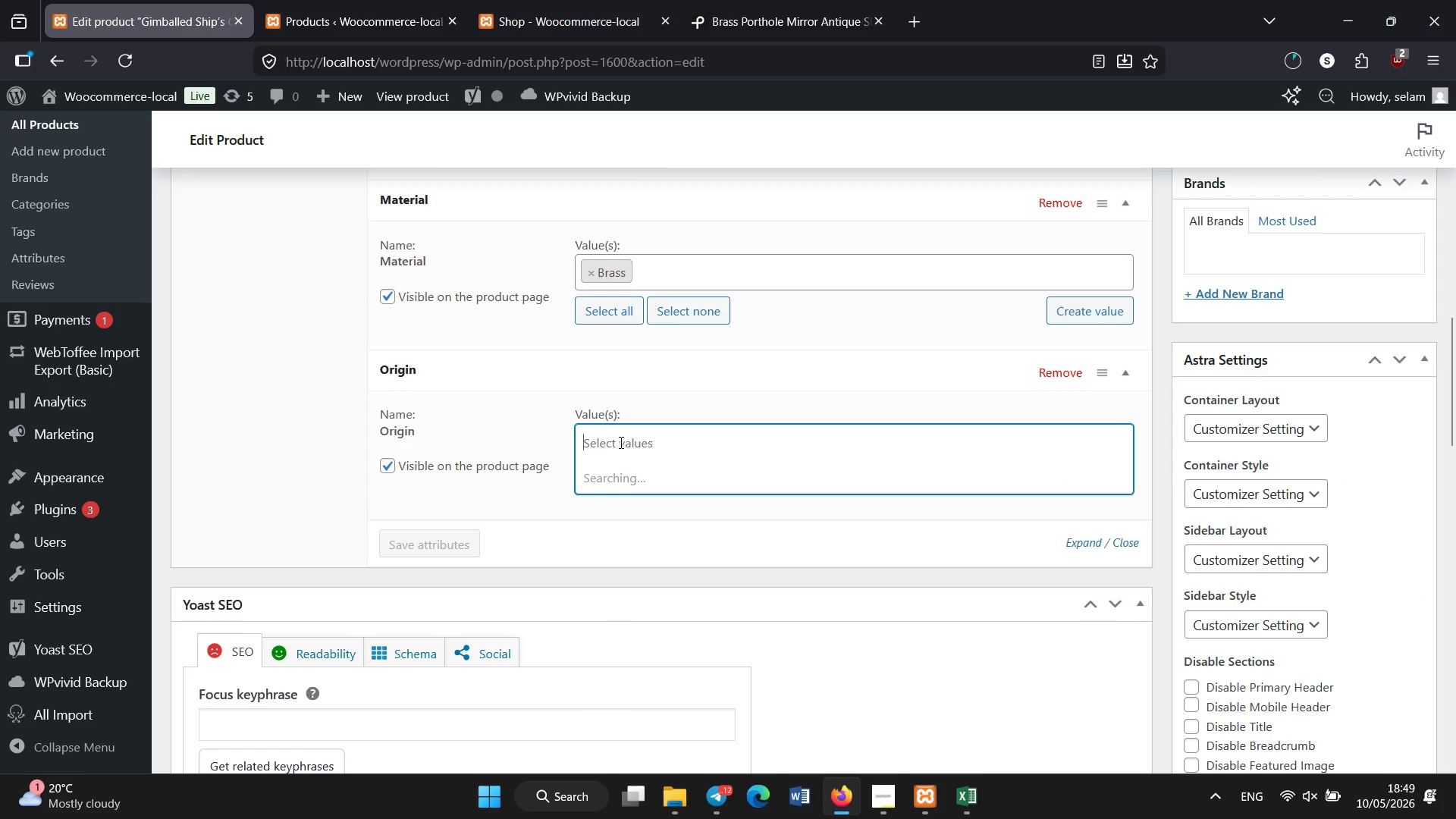 
left_click_drag(start_coordinate=[1130, 526], to_coordinate=[1130, 612])
 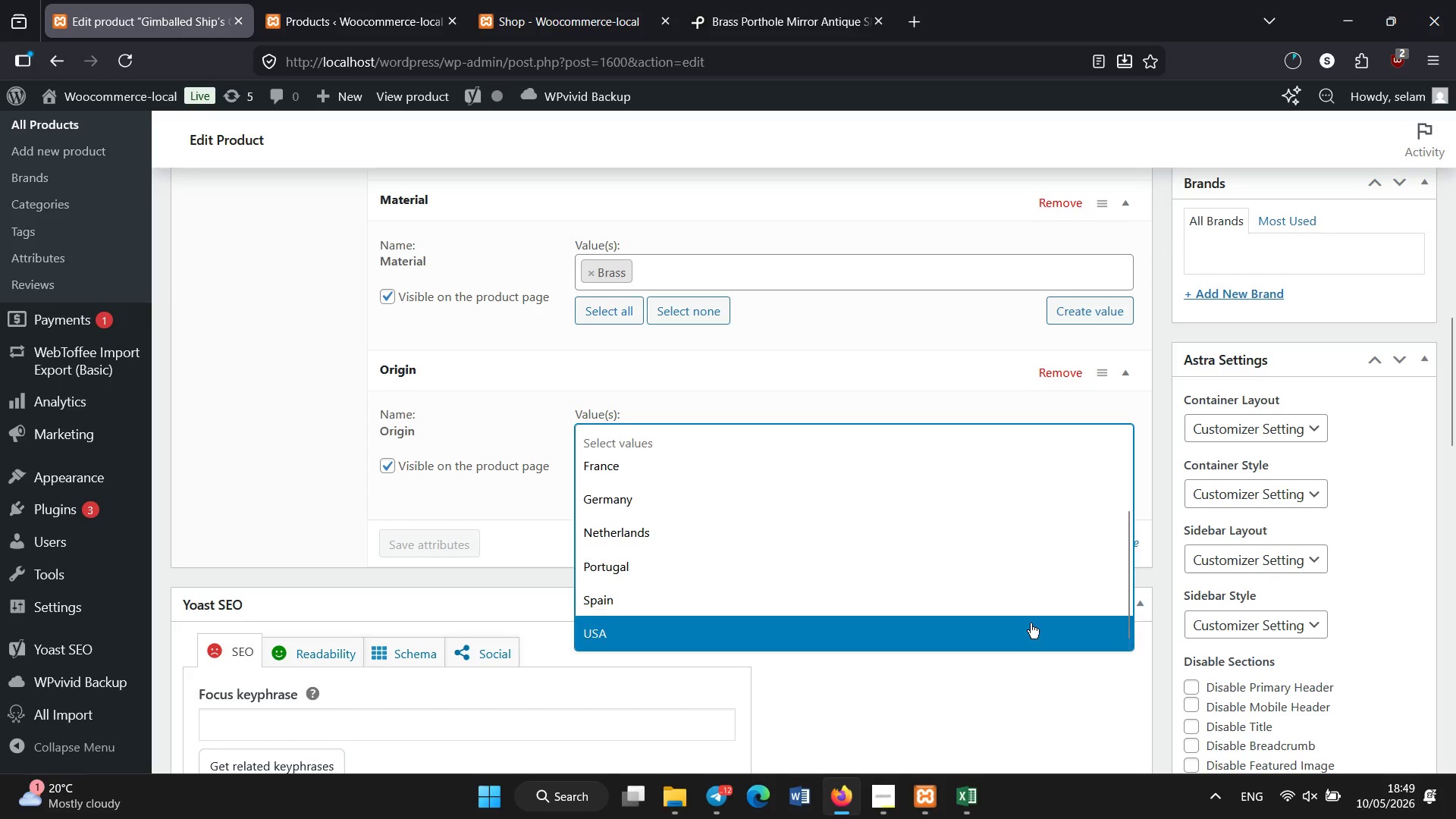 
left_click([1031, 623])
 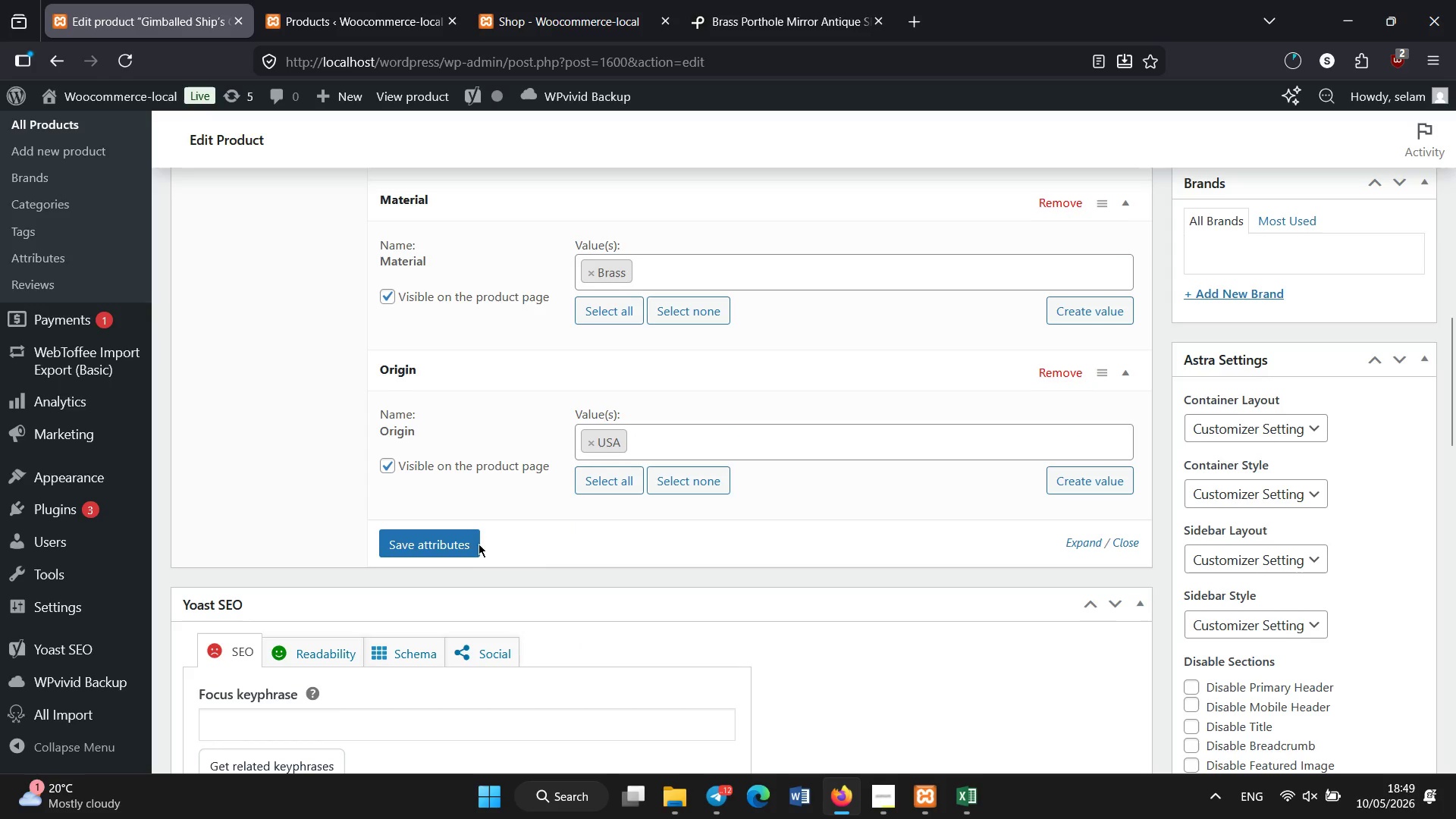 
left_click([463, 543])
 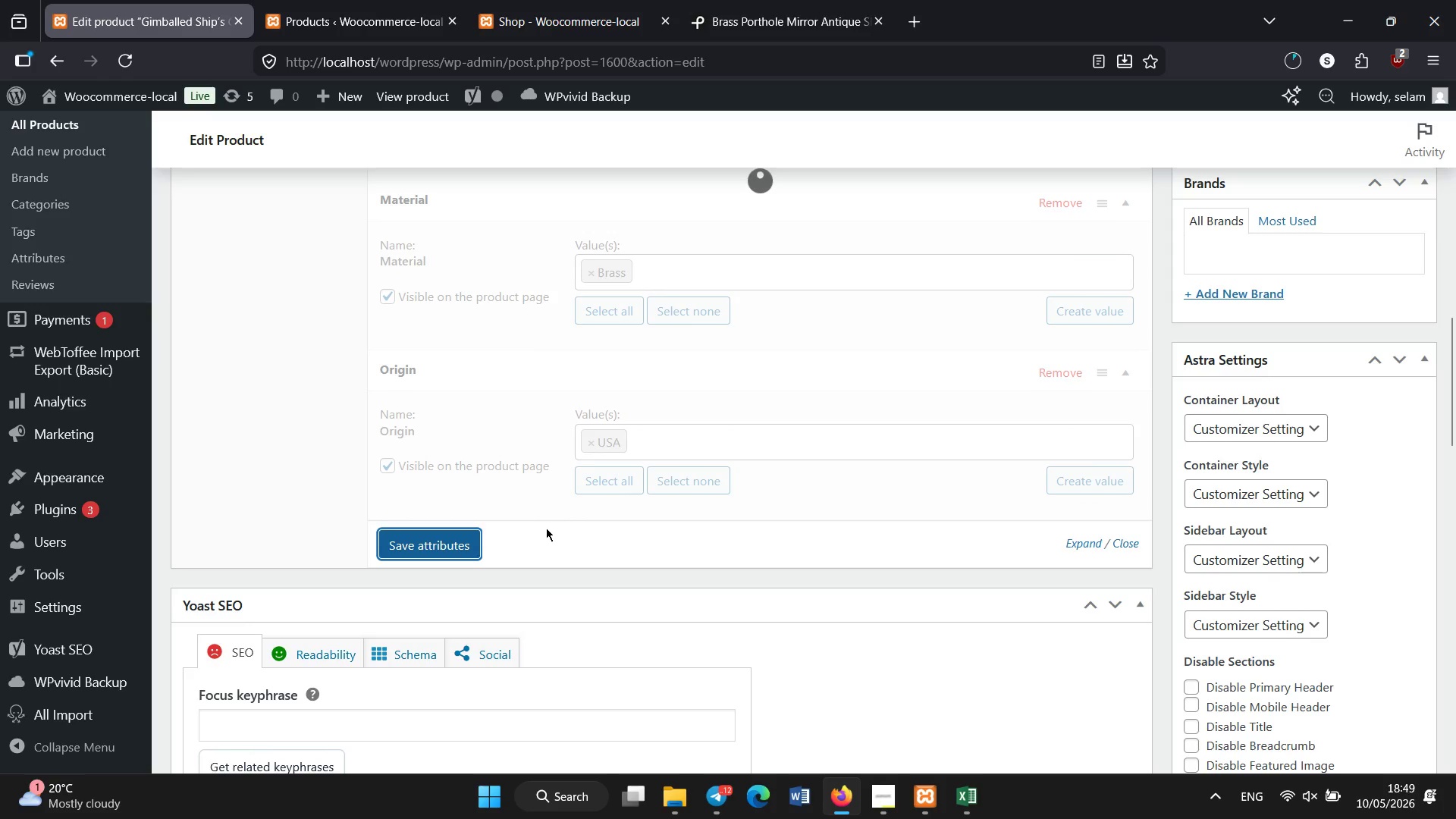 
scroll: coordinate [548, 520], scroll_direction: down, amount: 8.0
 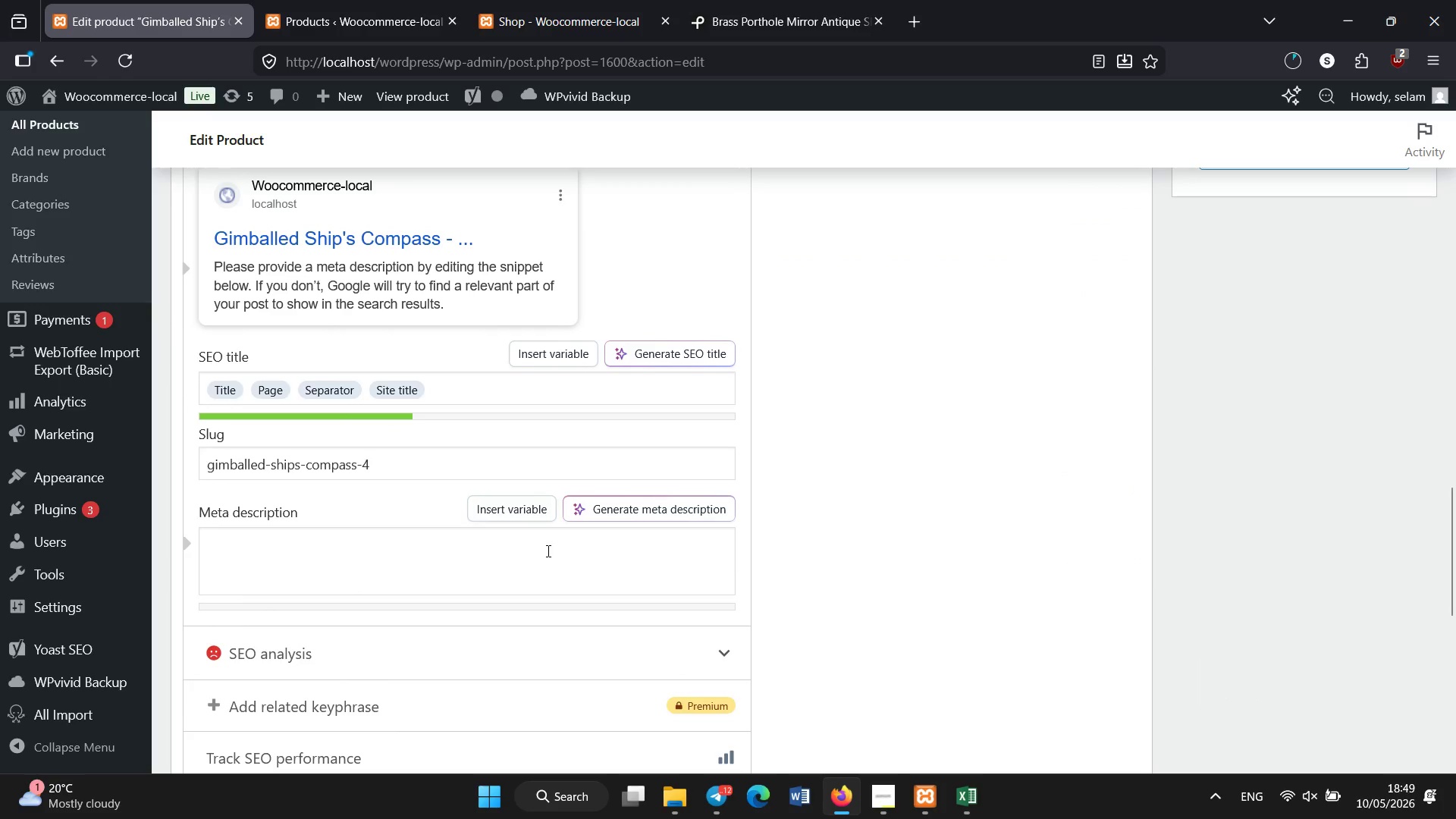 
left_click([548, 551])
 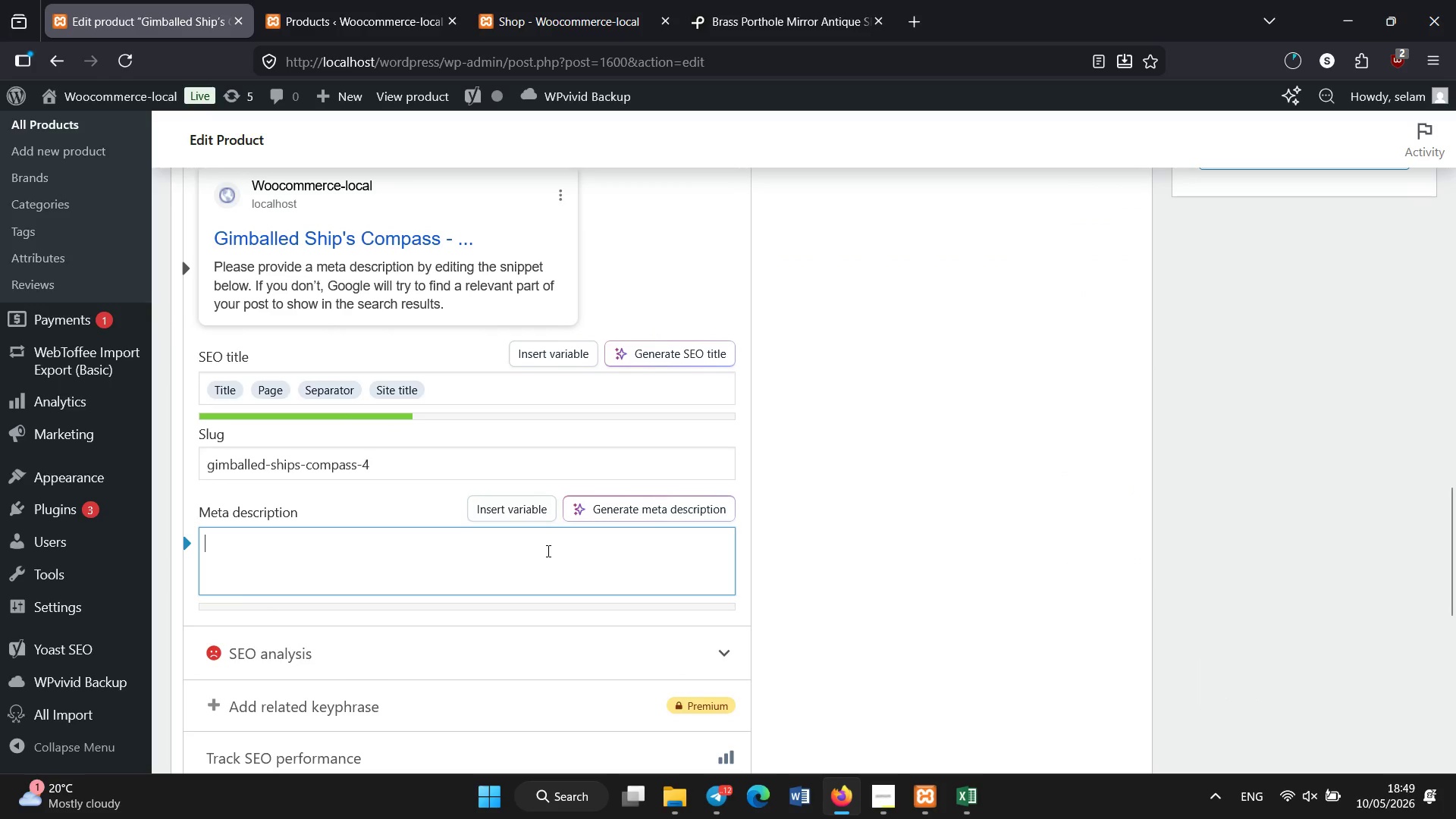 
type(Authentic )
 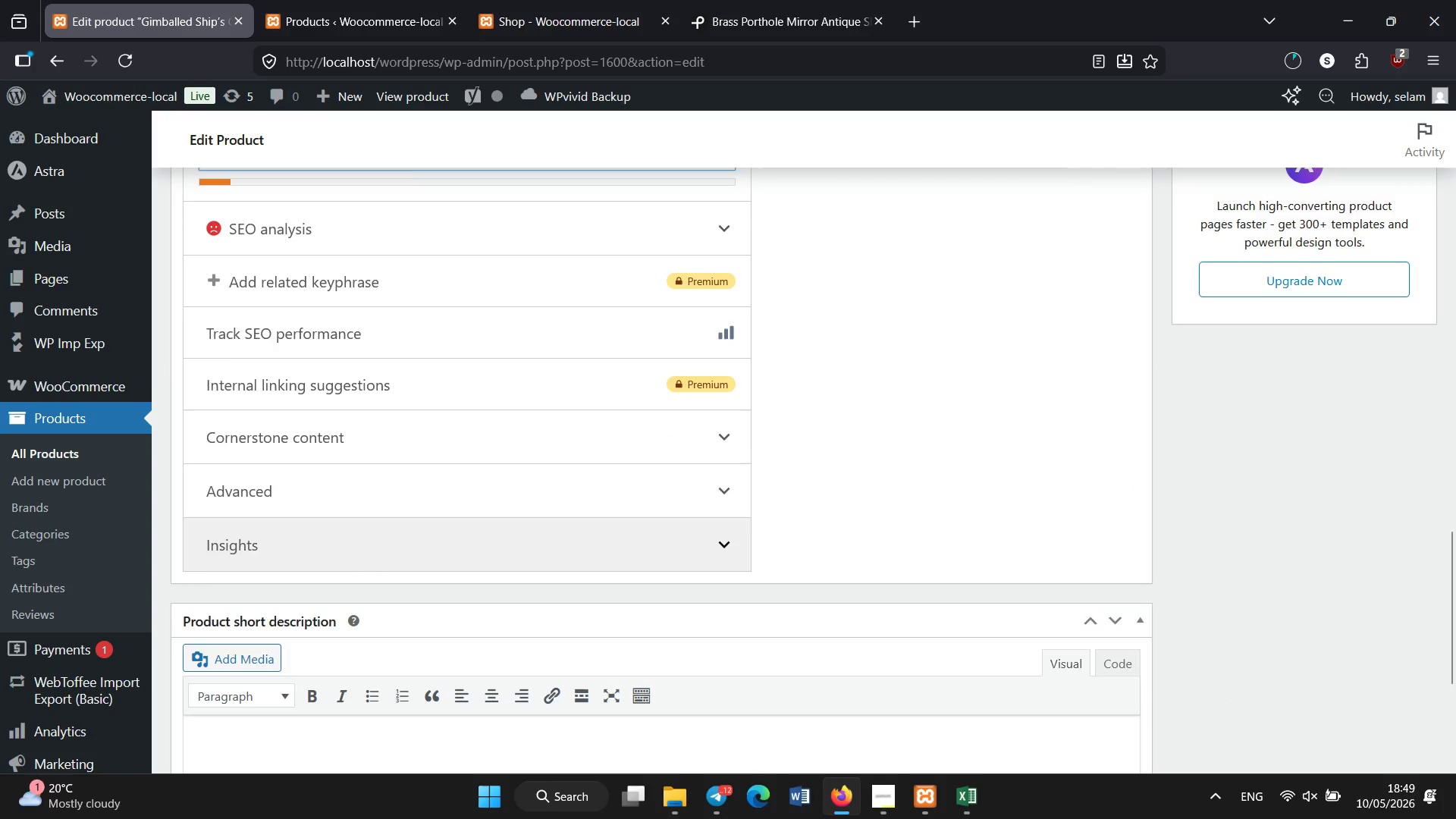 
scroll: coordinate [548, 551], scroll_direction: up, amount: 2.0
 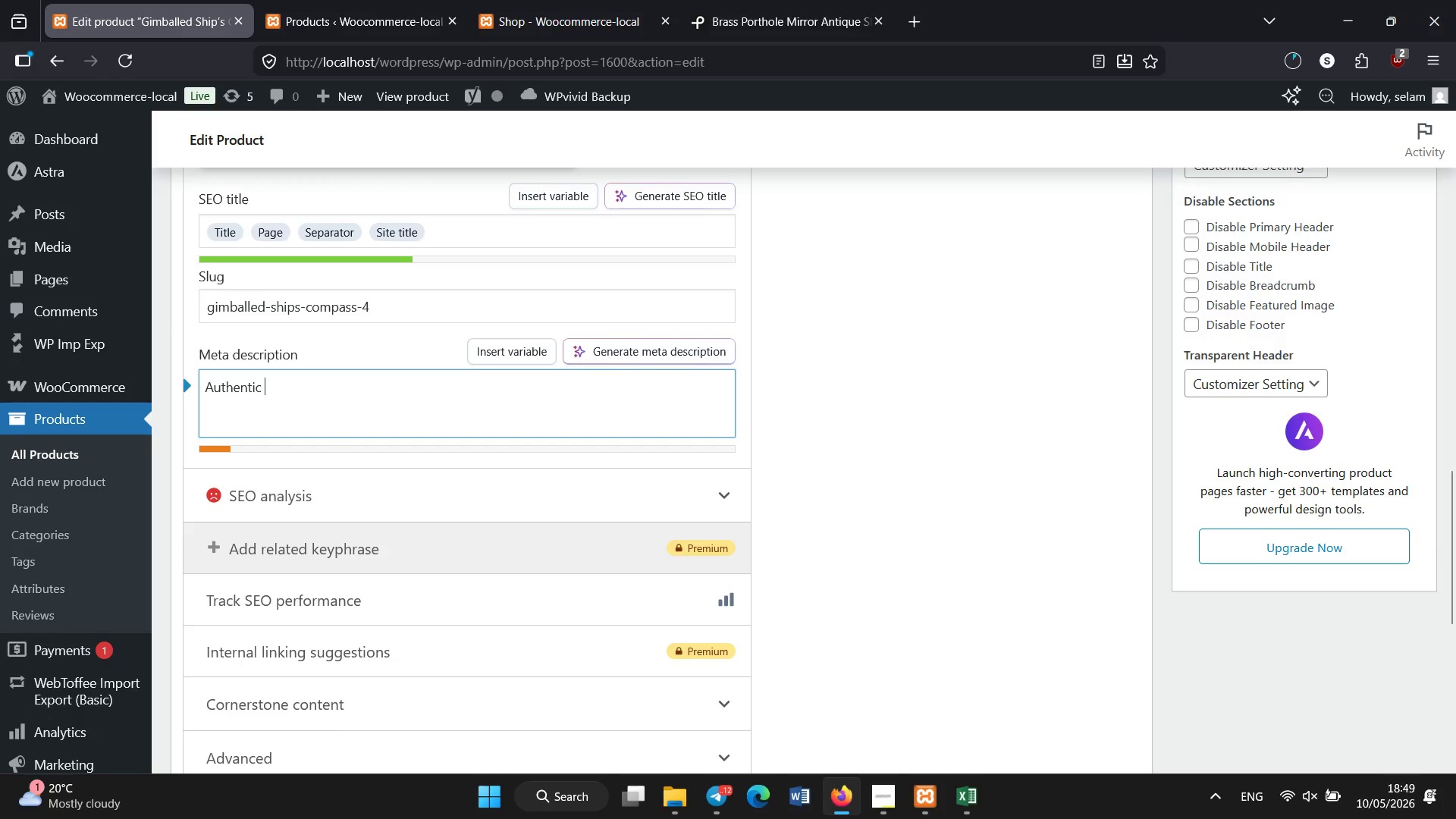 
type(Vico)
key(Backspace)
type(torian gimballed ship`s compass in weahtered brass.)
key(Backspace)
type(, designedf )
key(Backspace)
key(Backspace)
type( for martime )
 